 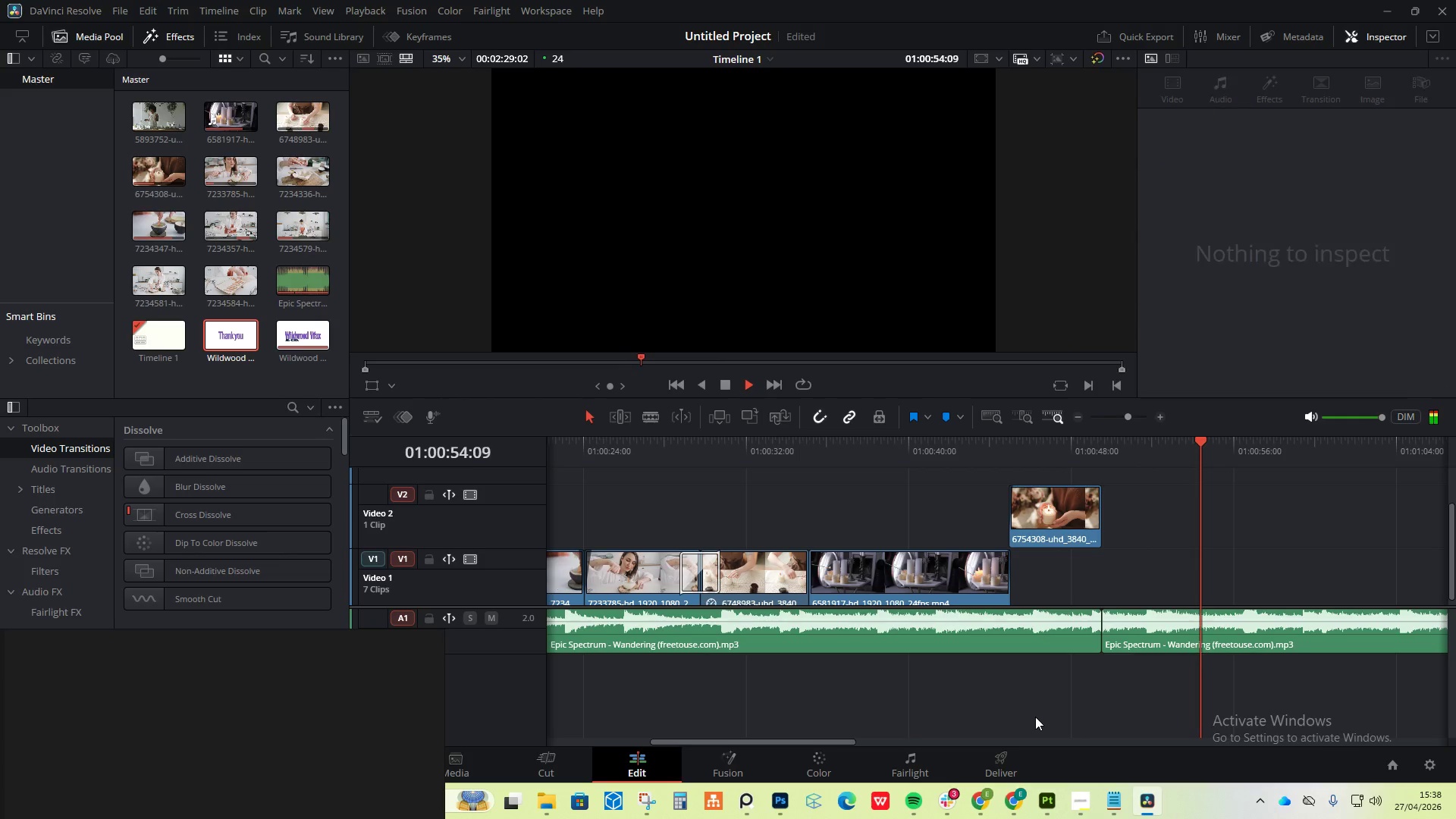 
key(Space)
 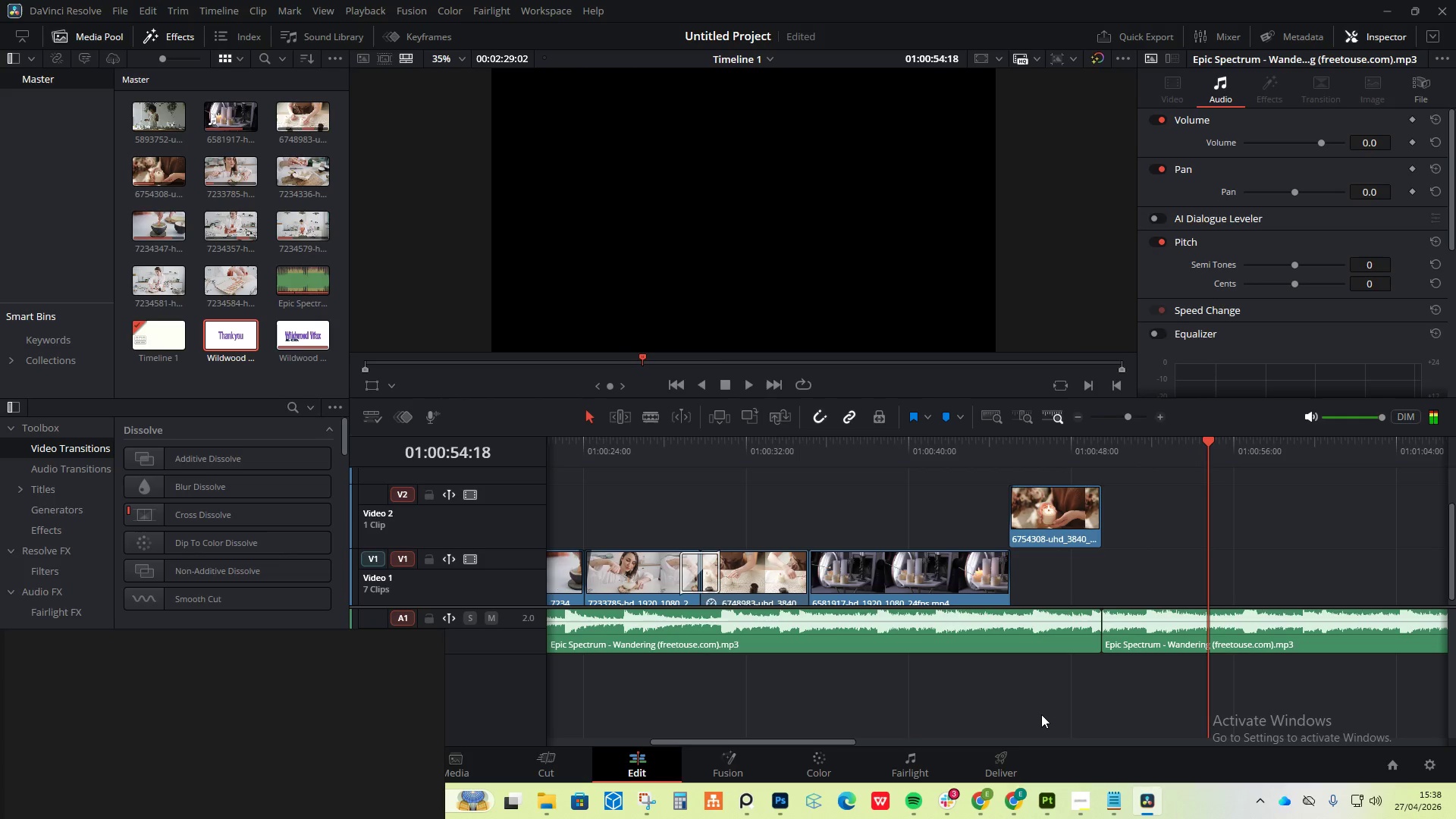 
key(Control+Z)
 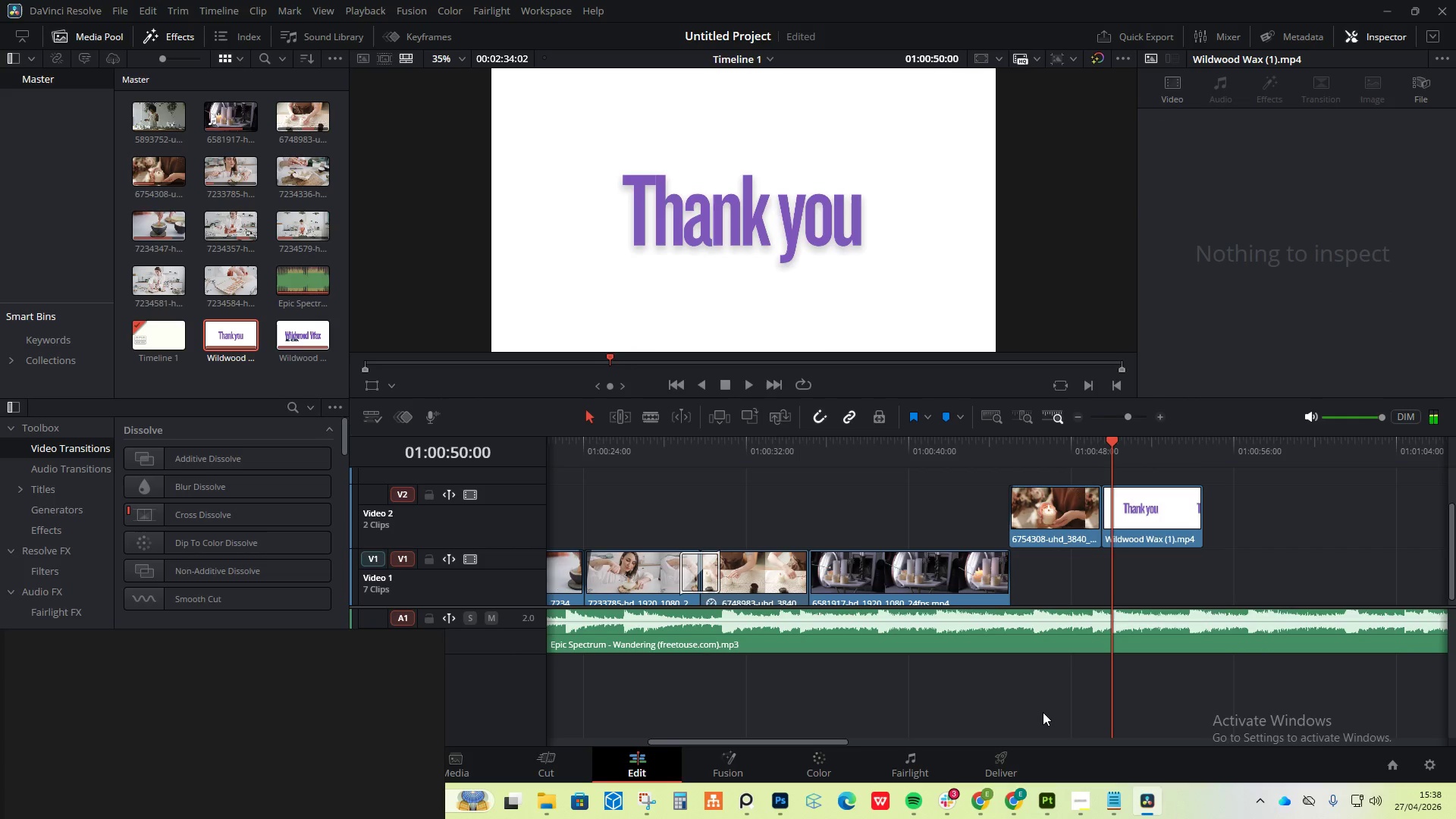 
key(Control+Z)
 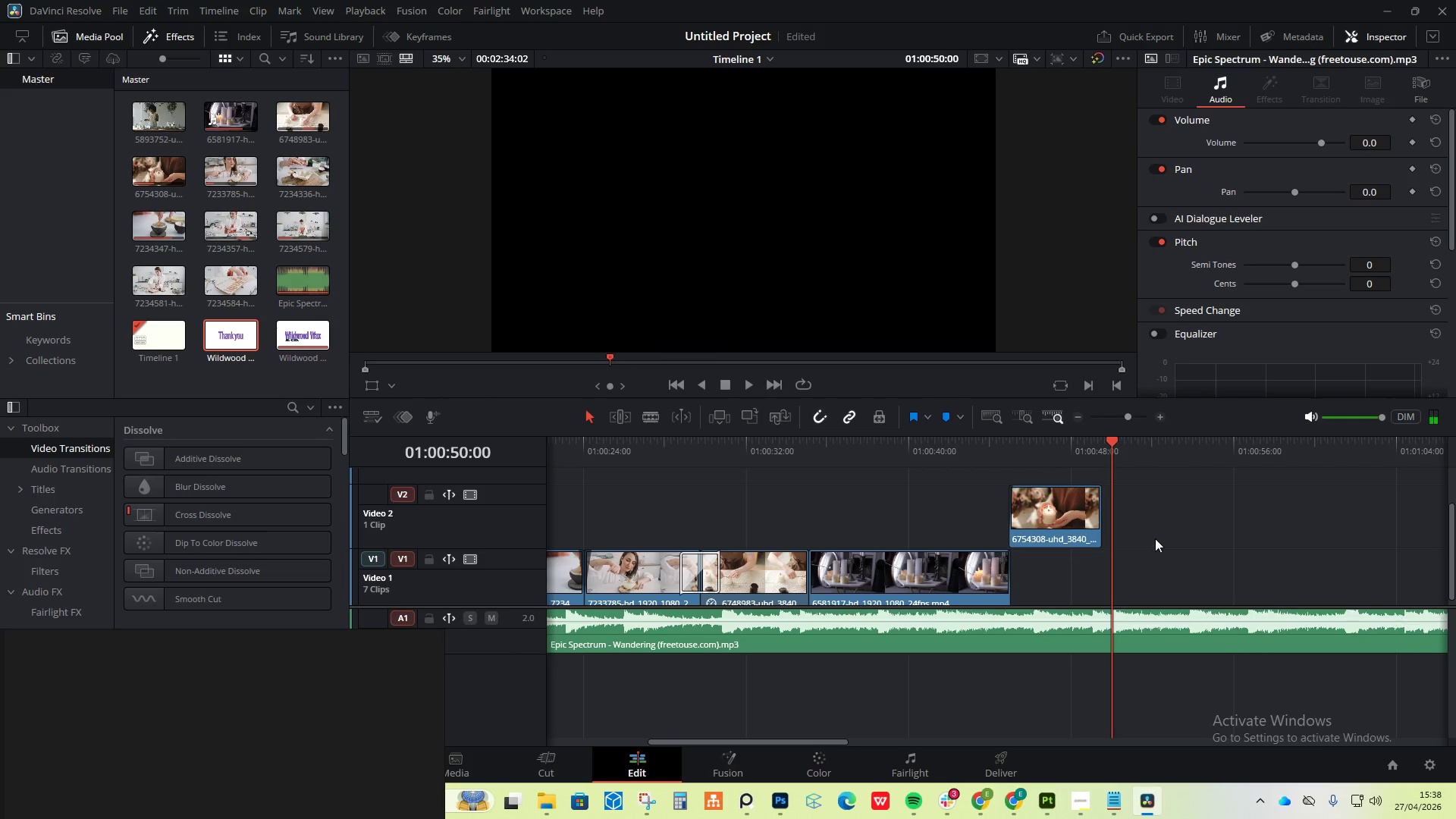 
scroll: coordinate [1153, 542], scroll_direction: down, amount: 4.0
 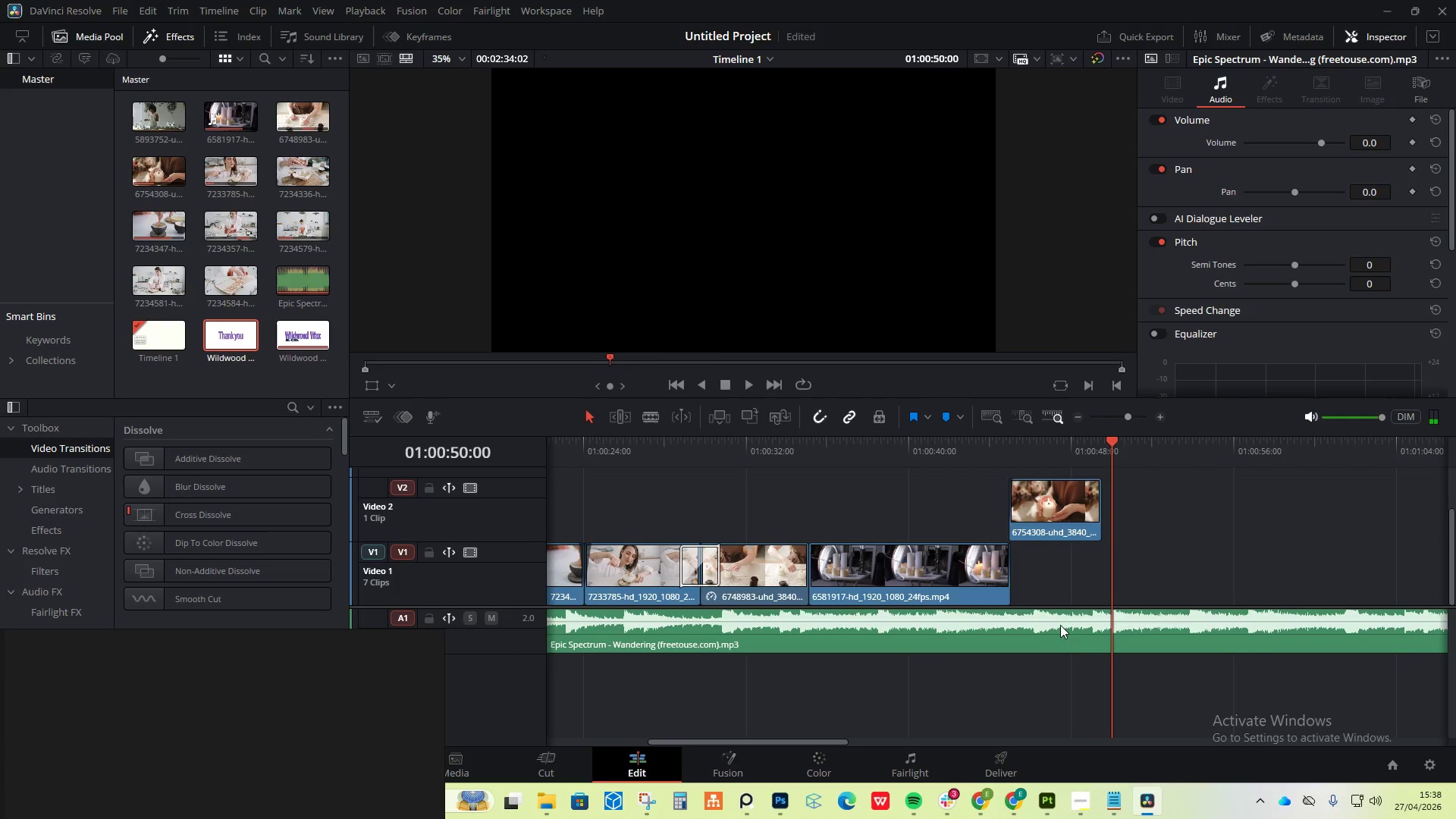 
left_click([1057, 681])
 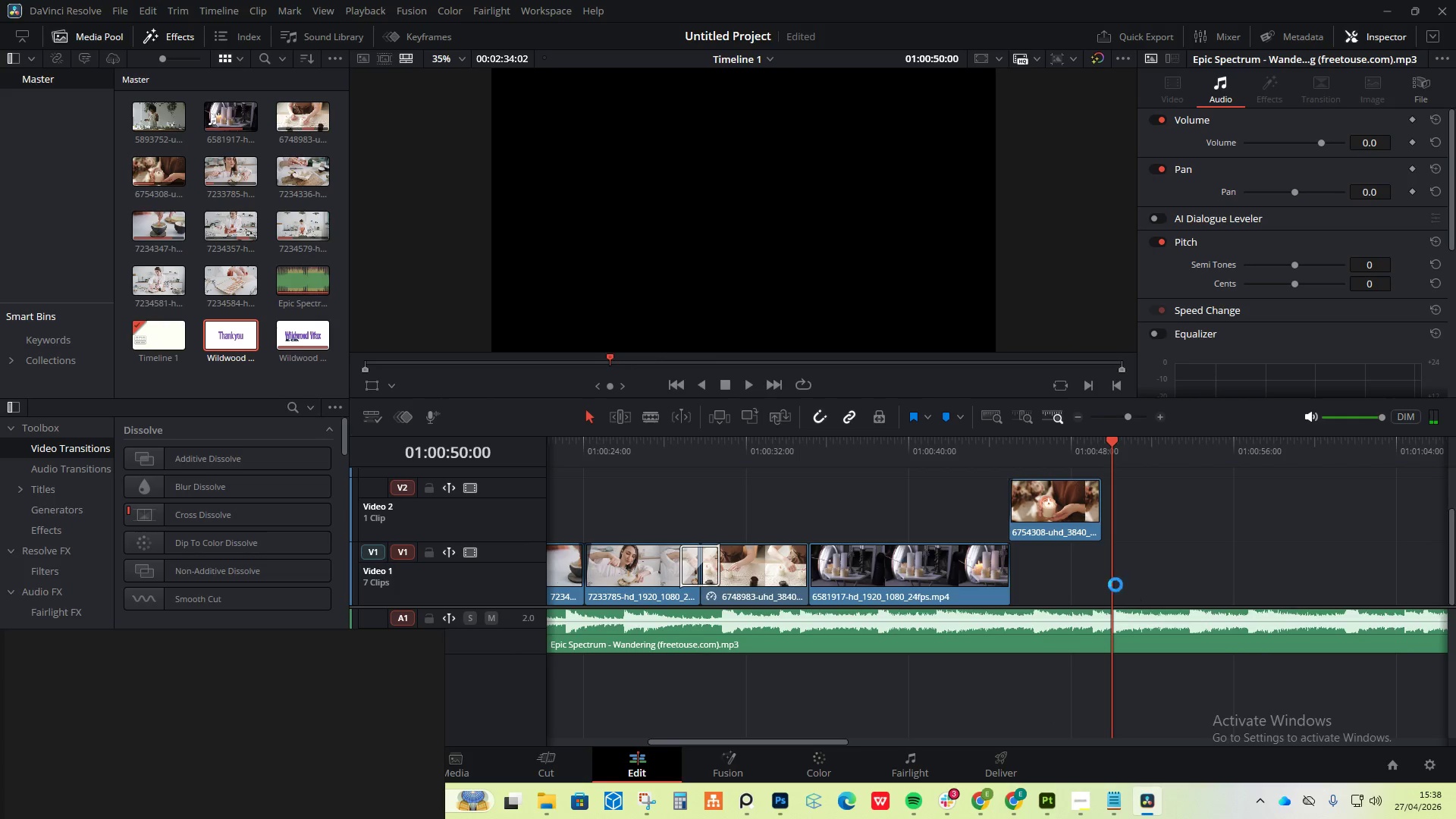 
left_click([1019, 572])
 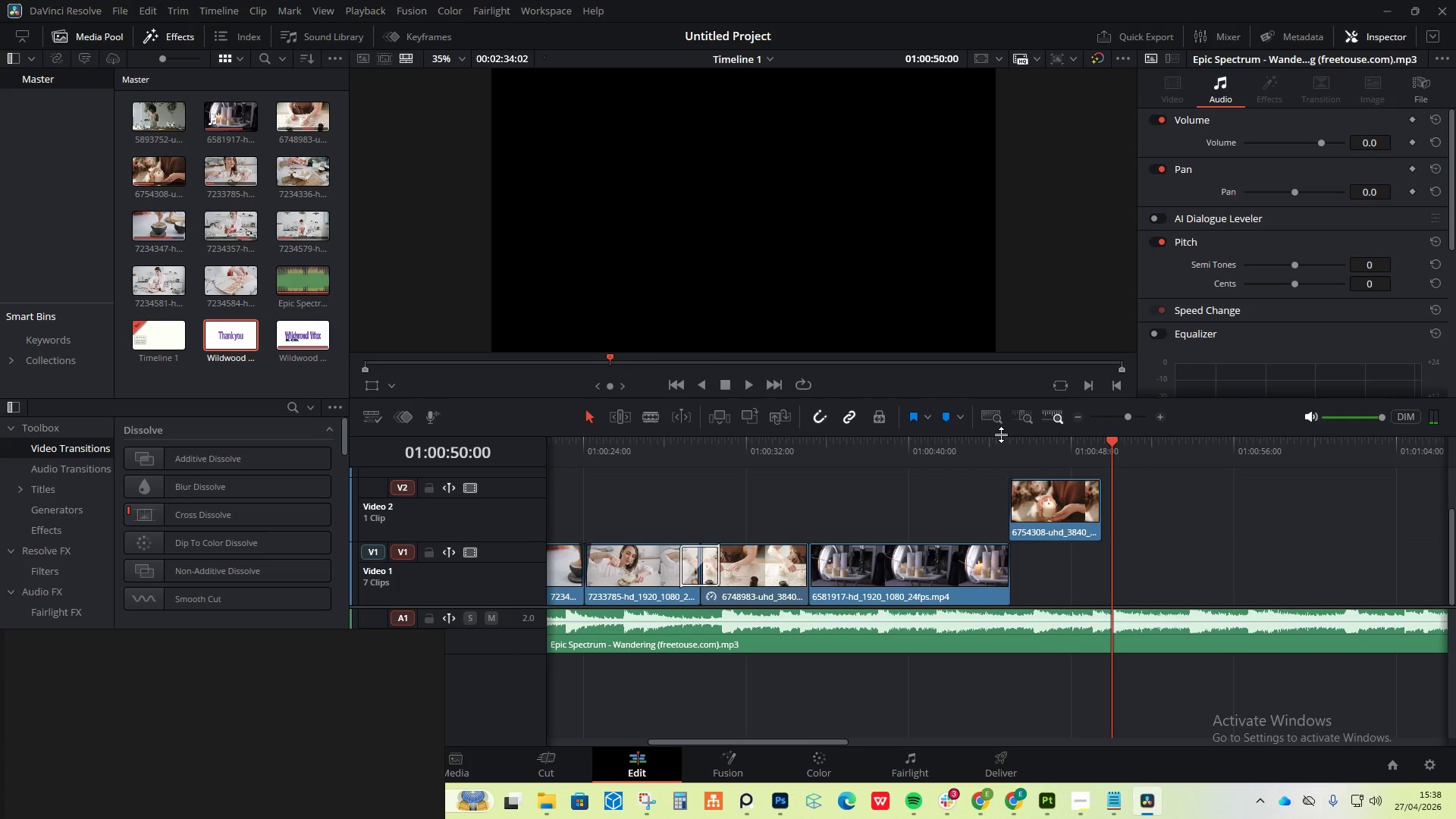 
double_click([1003, 441])
 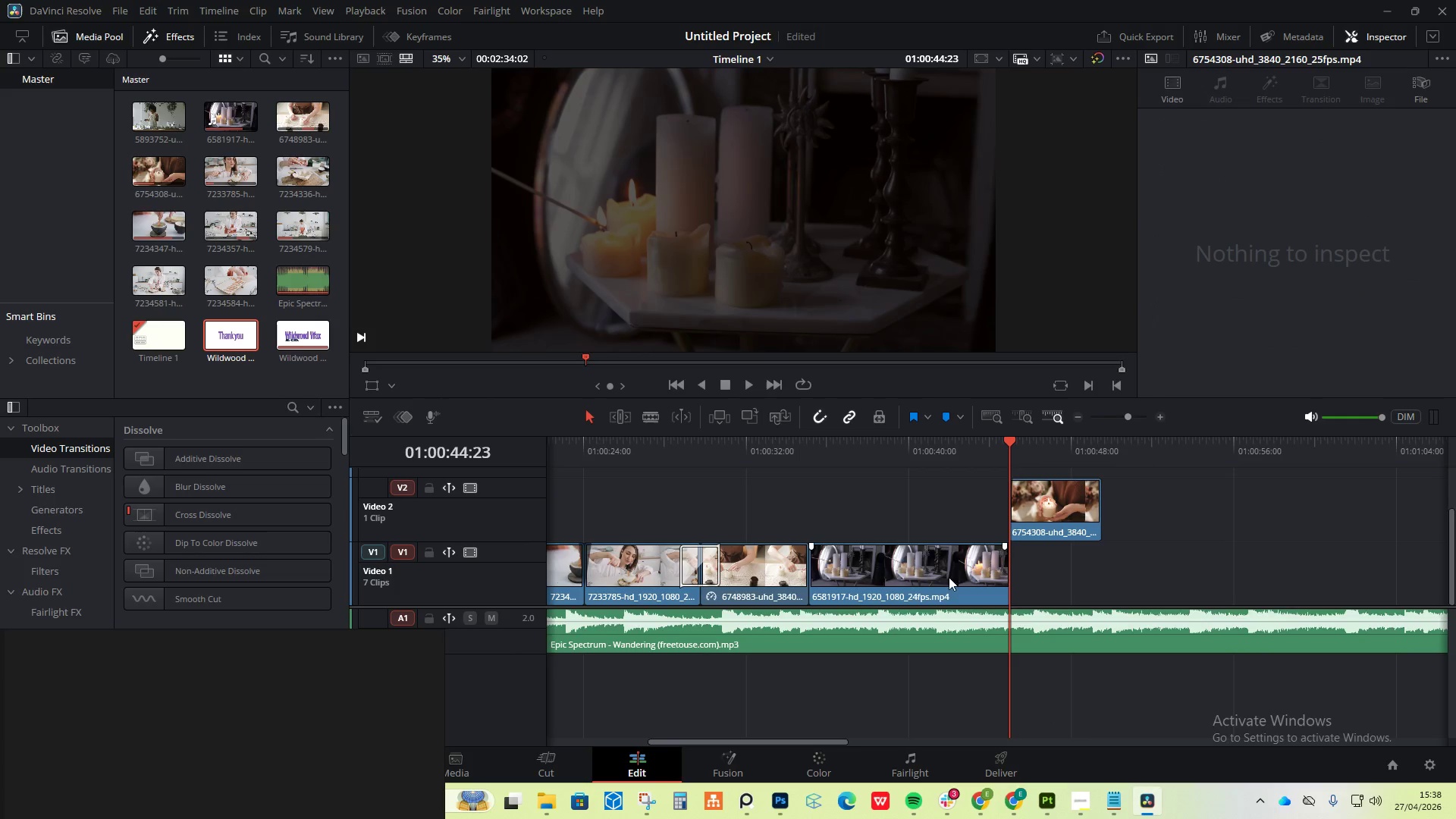 
hold_key(key=AltLeft, duration=0.88)
scroll: coordinate [912, 591], scroll_direction: down, amount: 6.0
 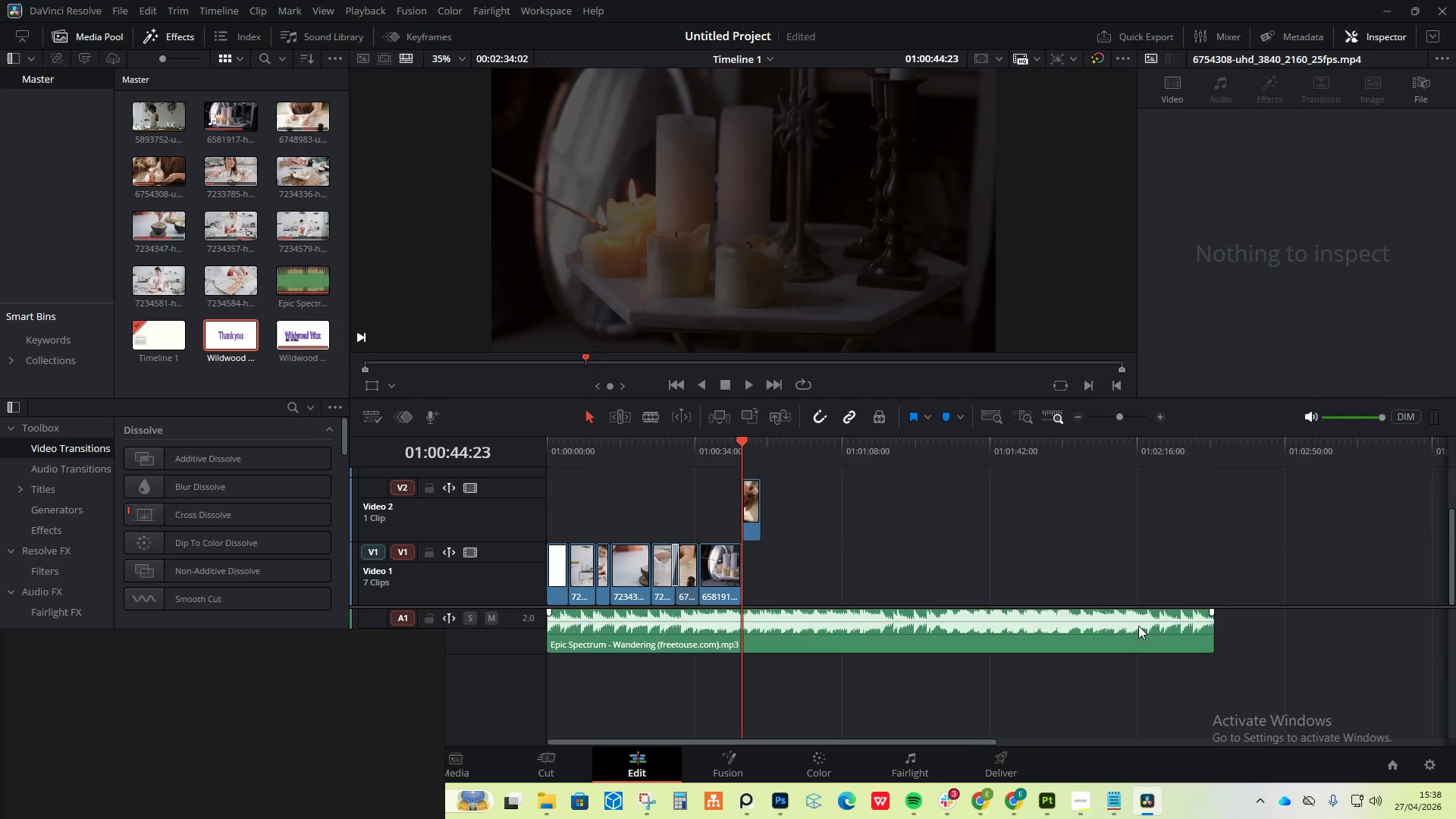 
left_click([1141, 444])
 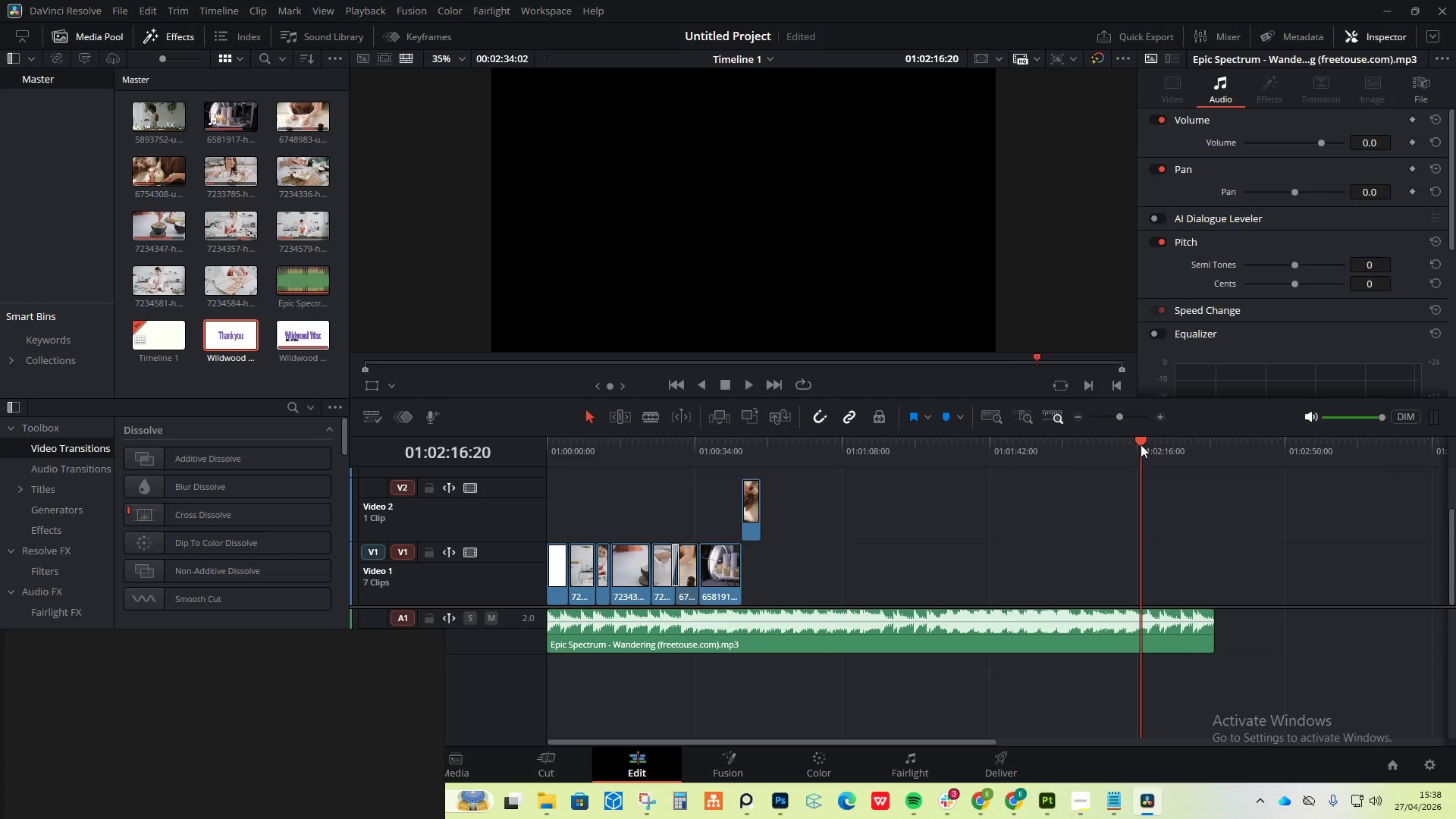 
key(Space)
 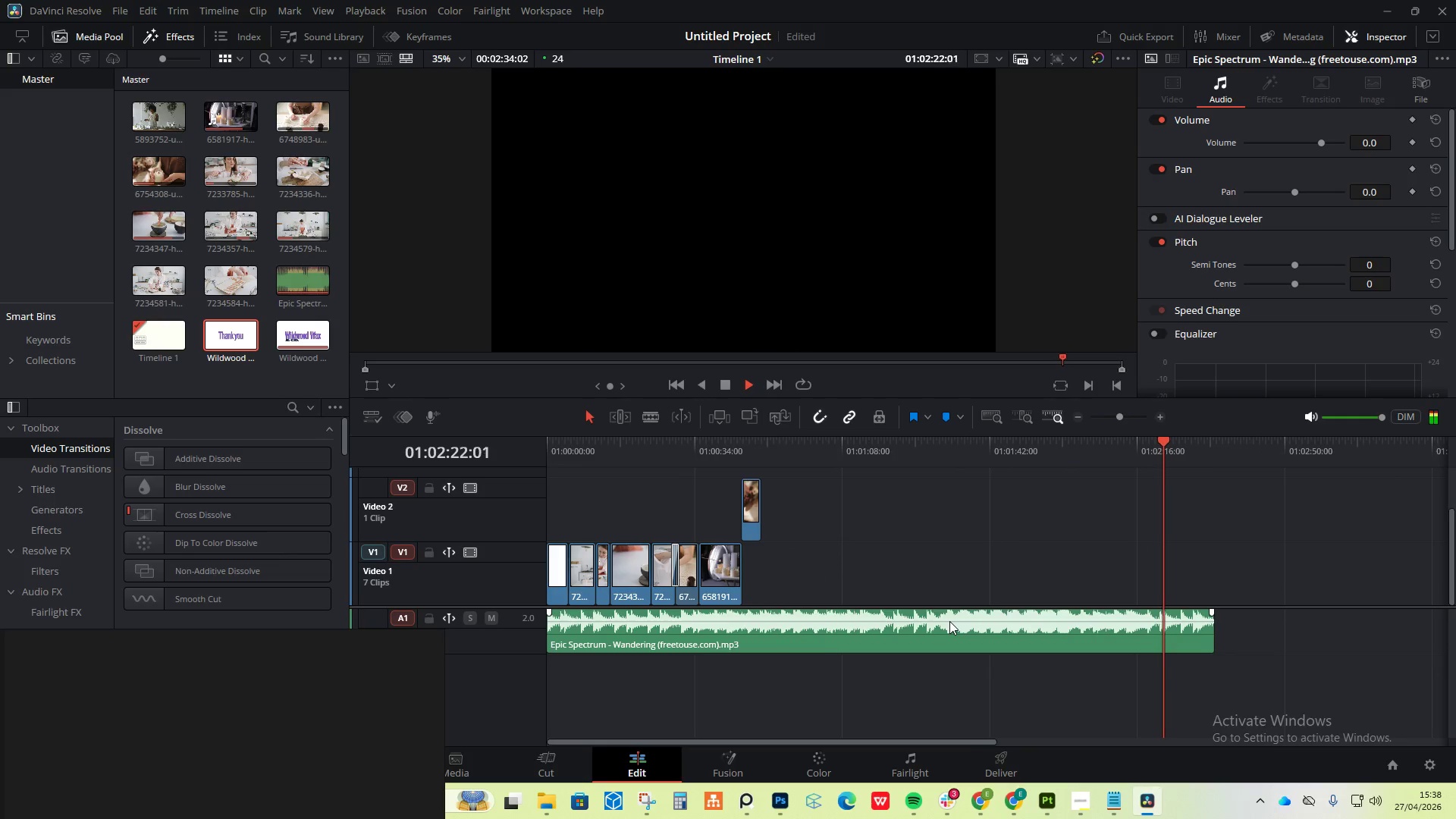 
wait(7.08)
 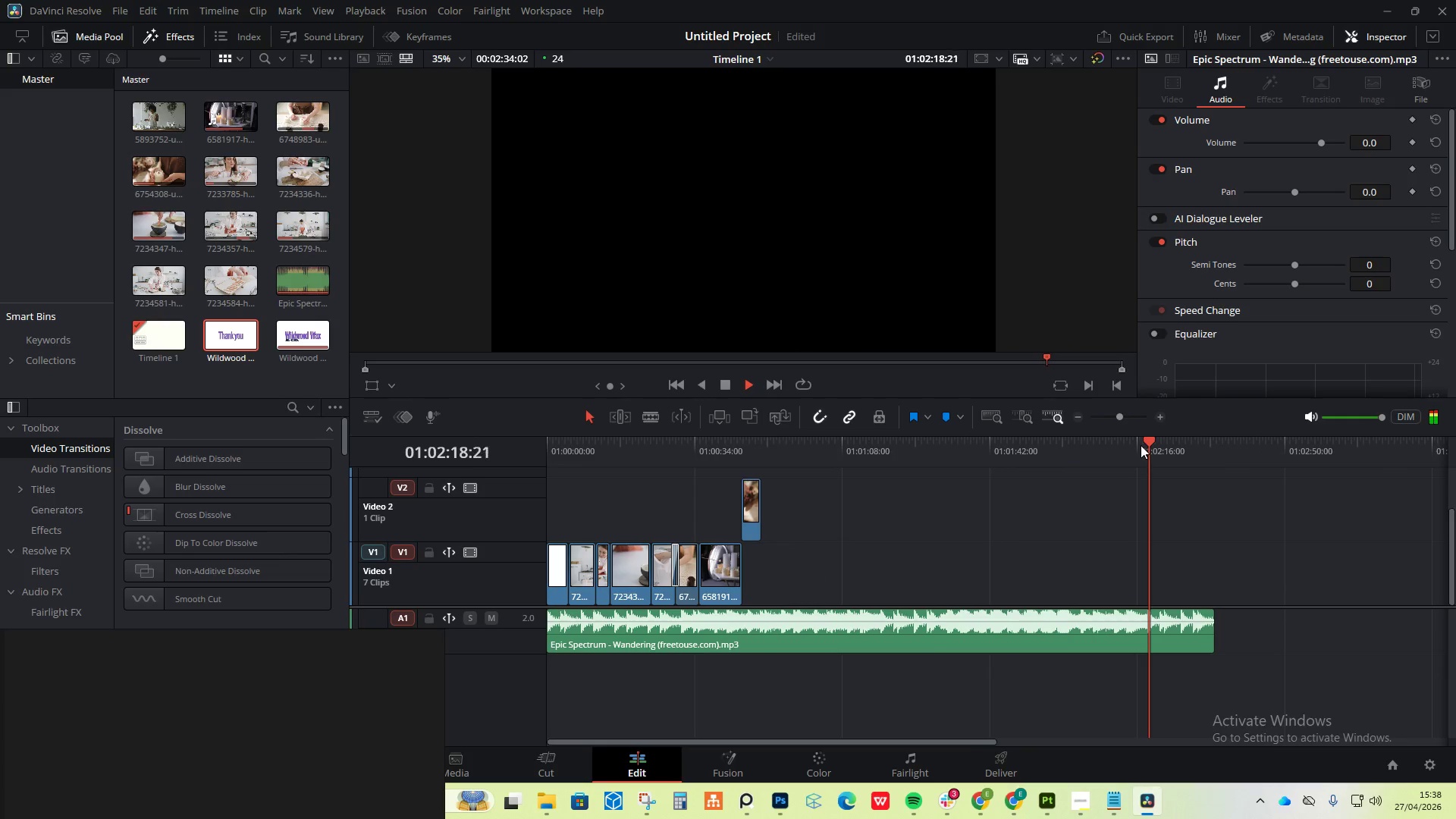 
left_click([896, 441])
 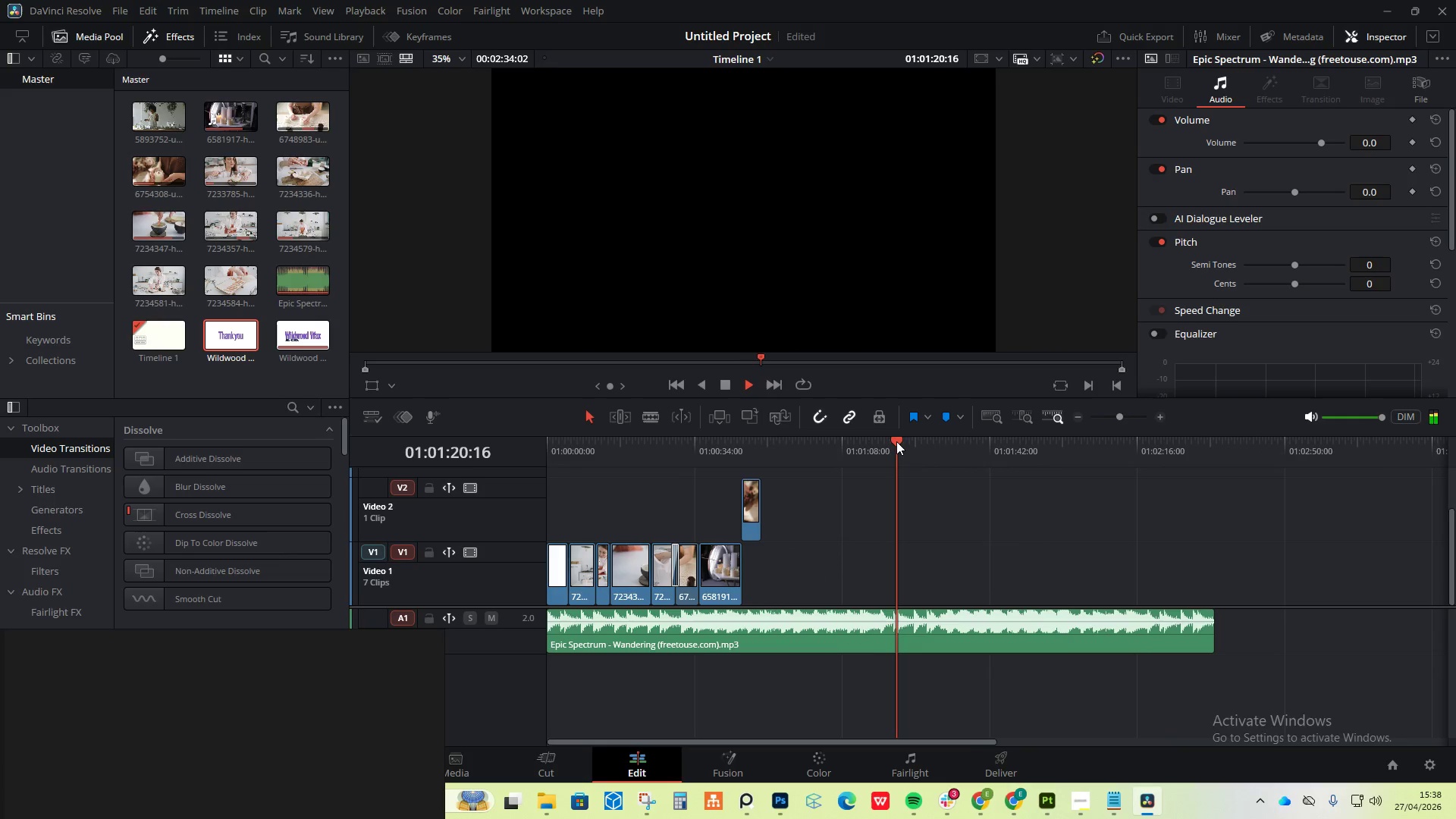 
key(Space)
 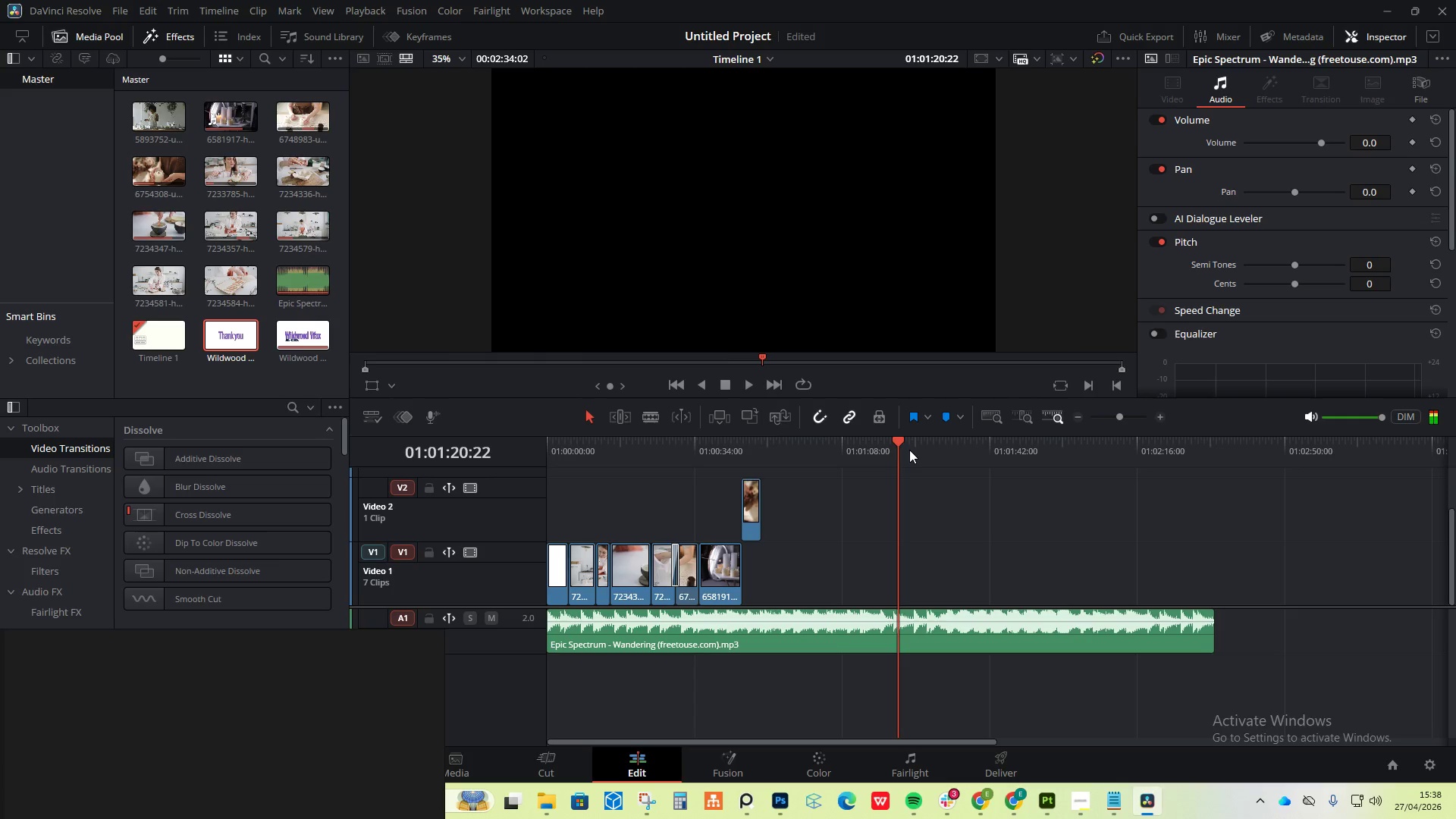 
key(Space)
 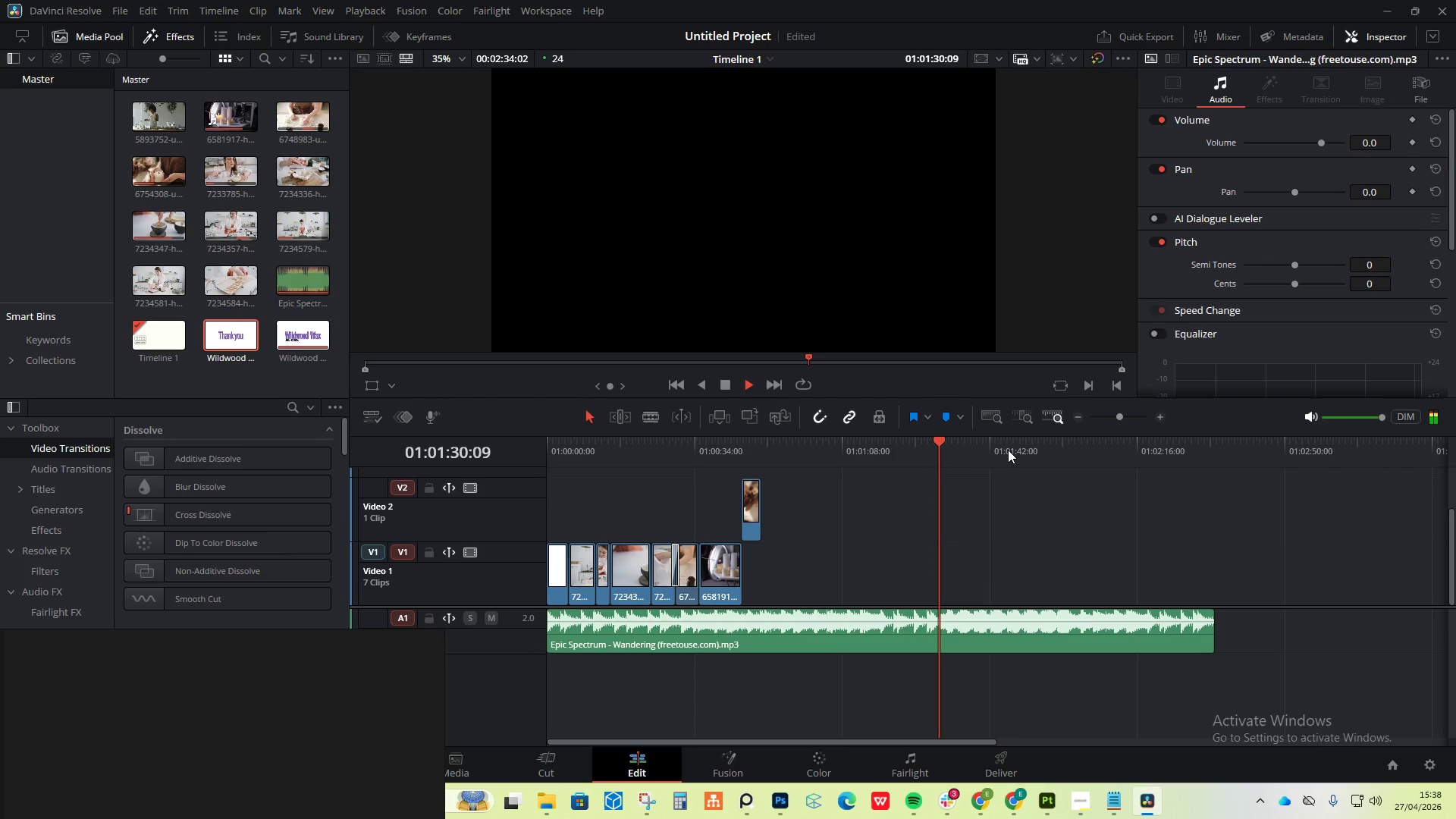 
wait(14.59)
 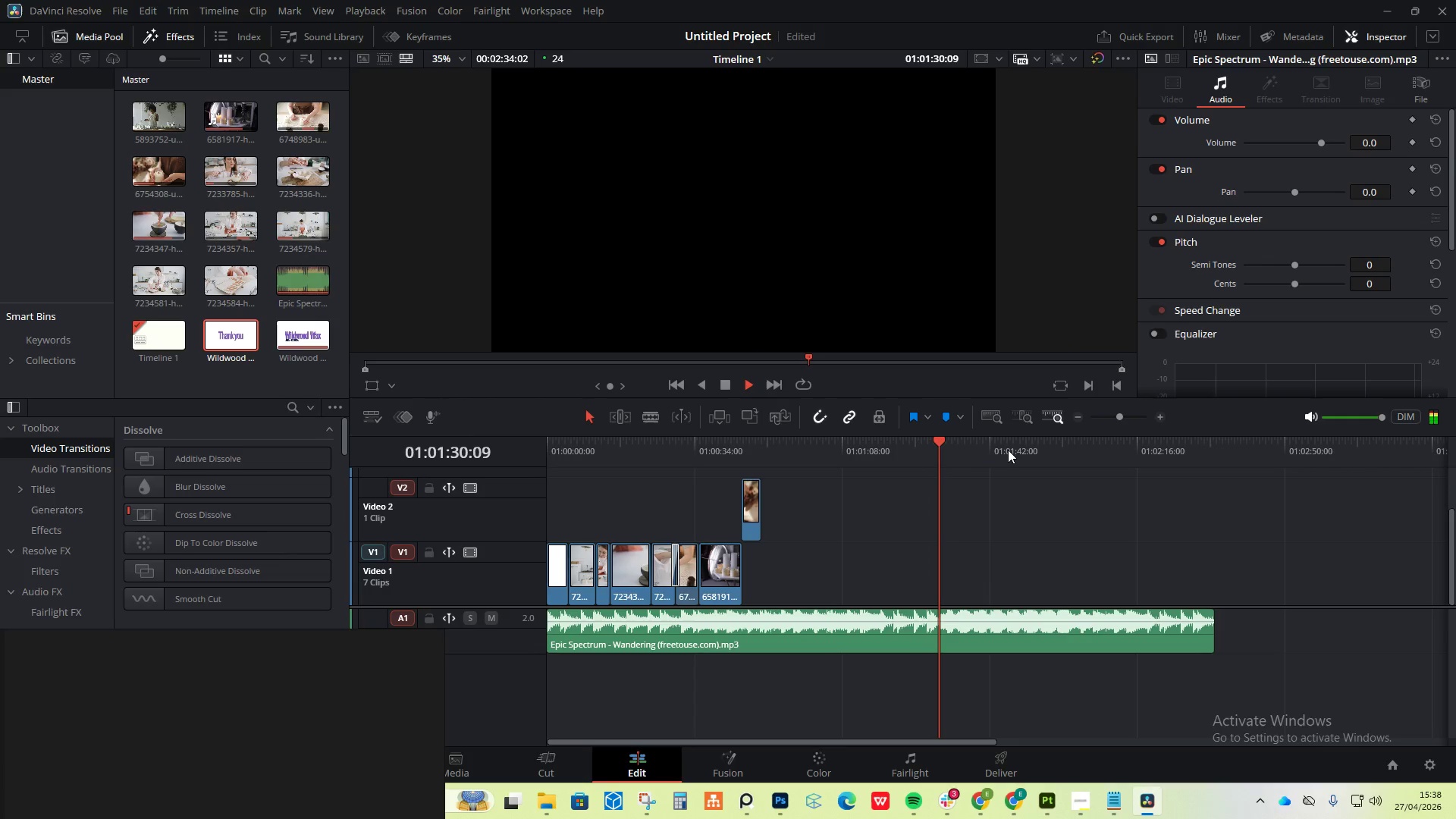 
key(Space)
 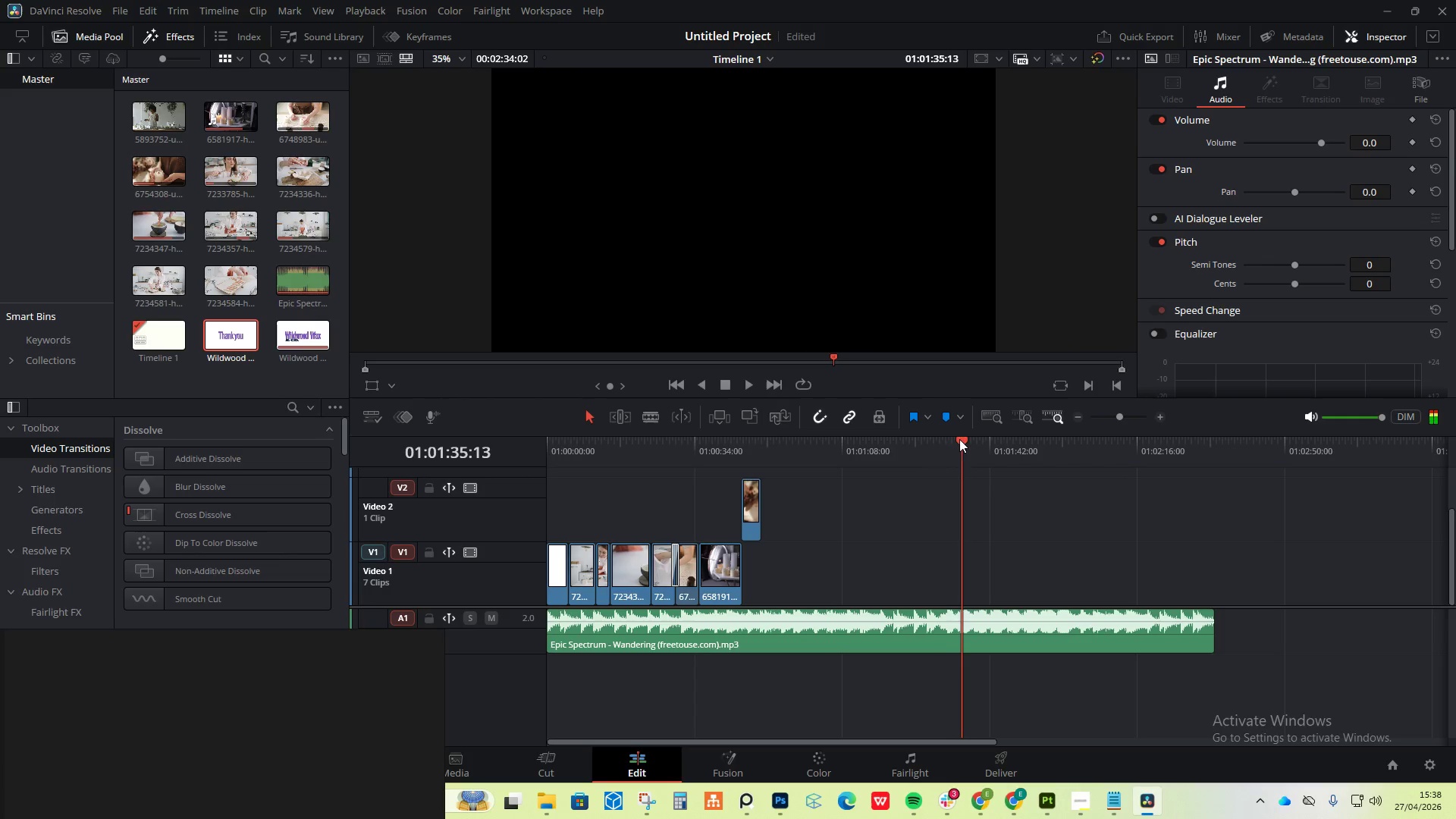 
left_click_drag(start_coordinate=[959, 439], to_coordinate=[879, 443])
 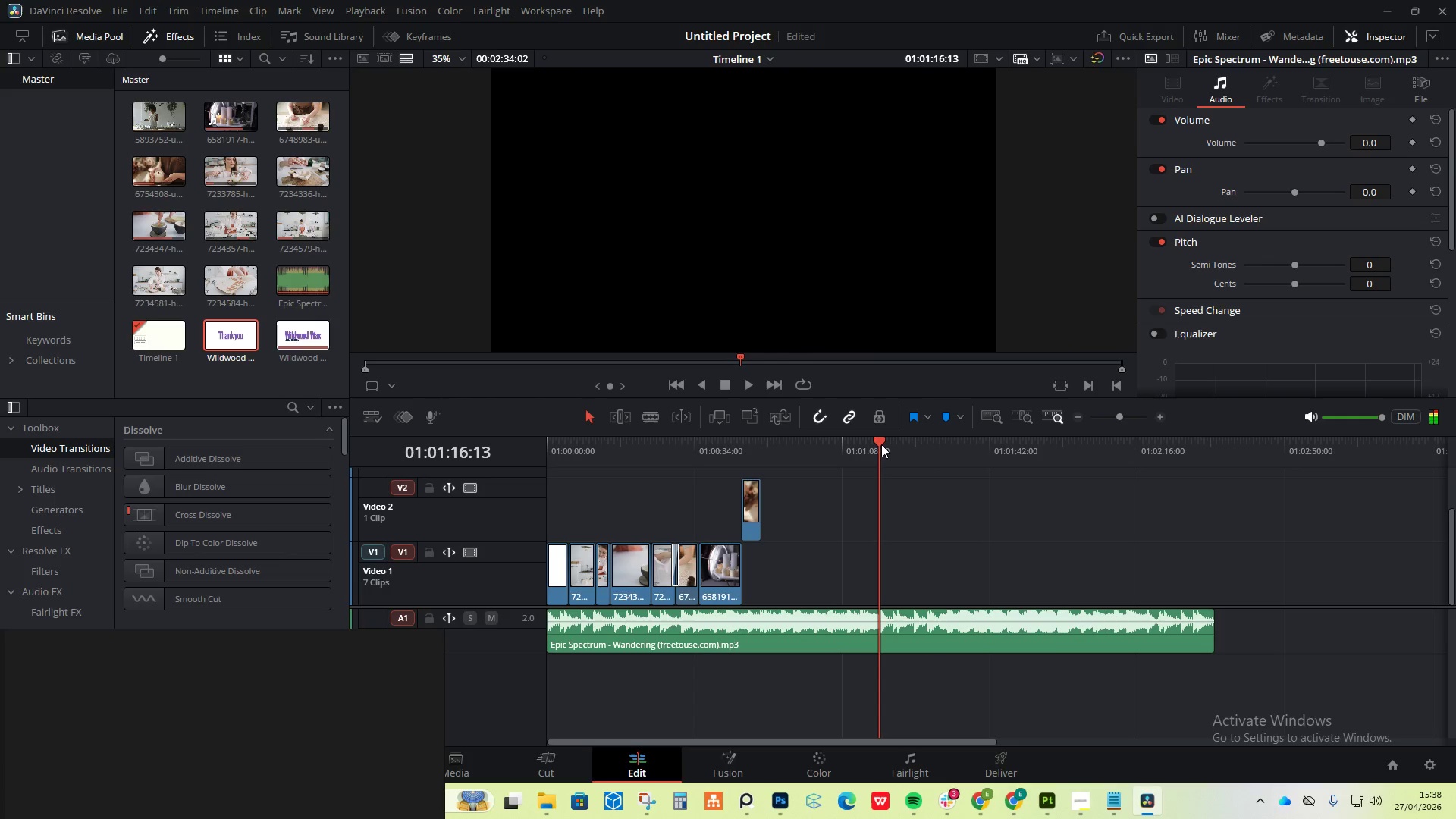 
key(Space)
 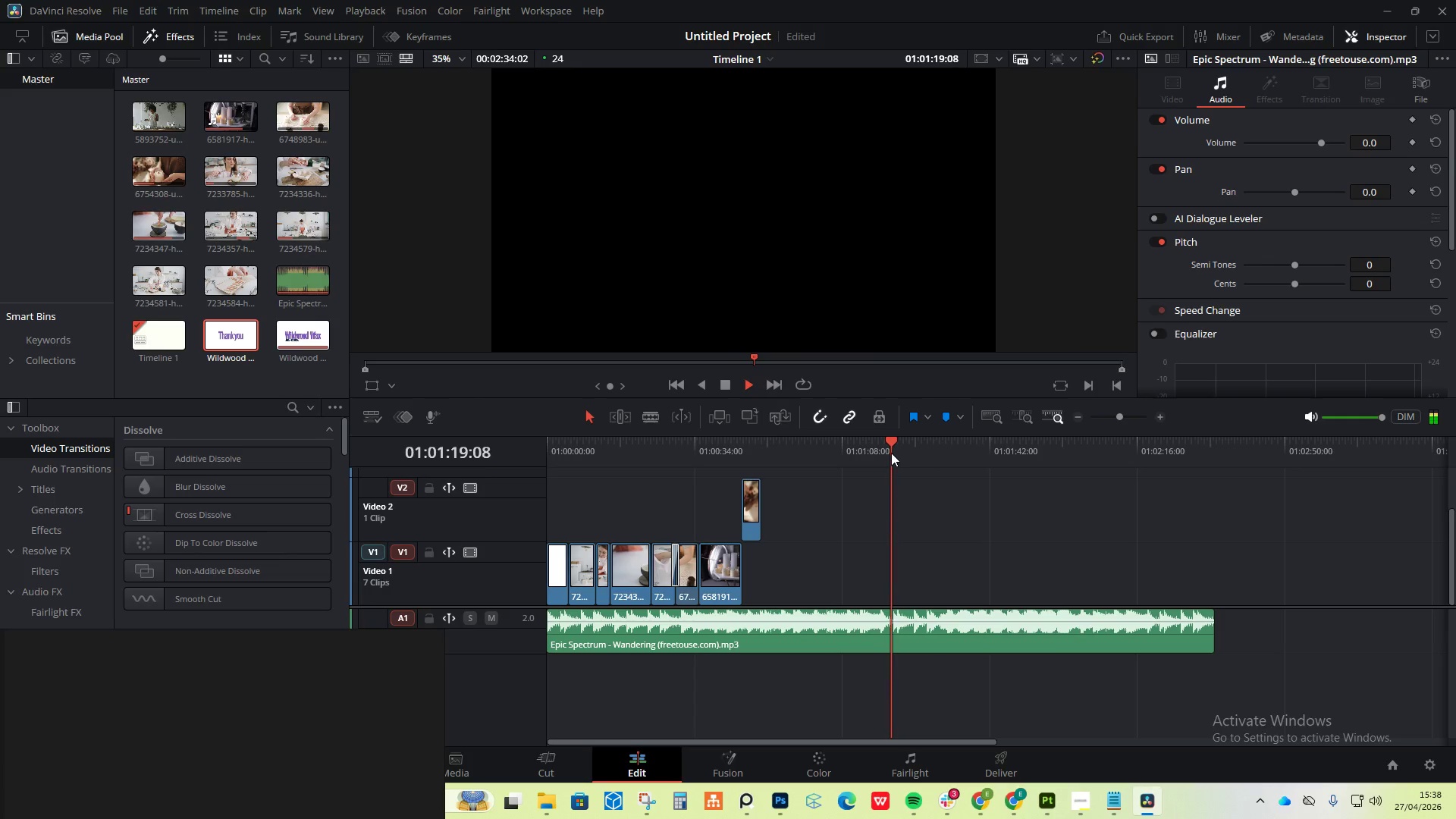 
left_click_drag(start_coordinate=[874, 441], to_coordinate=[865, 441])
 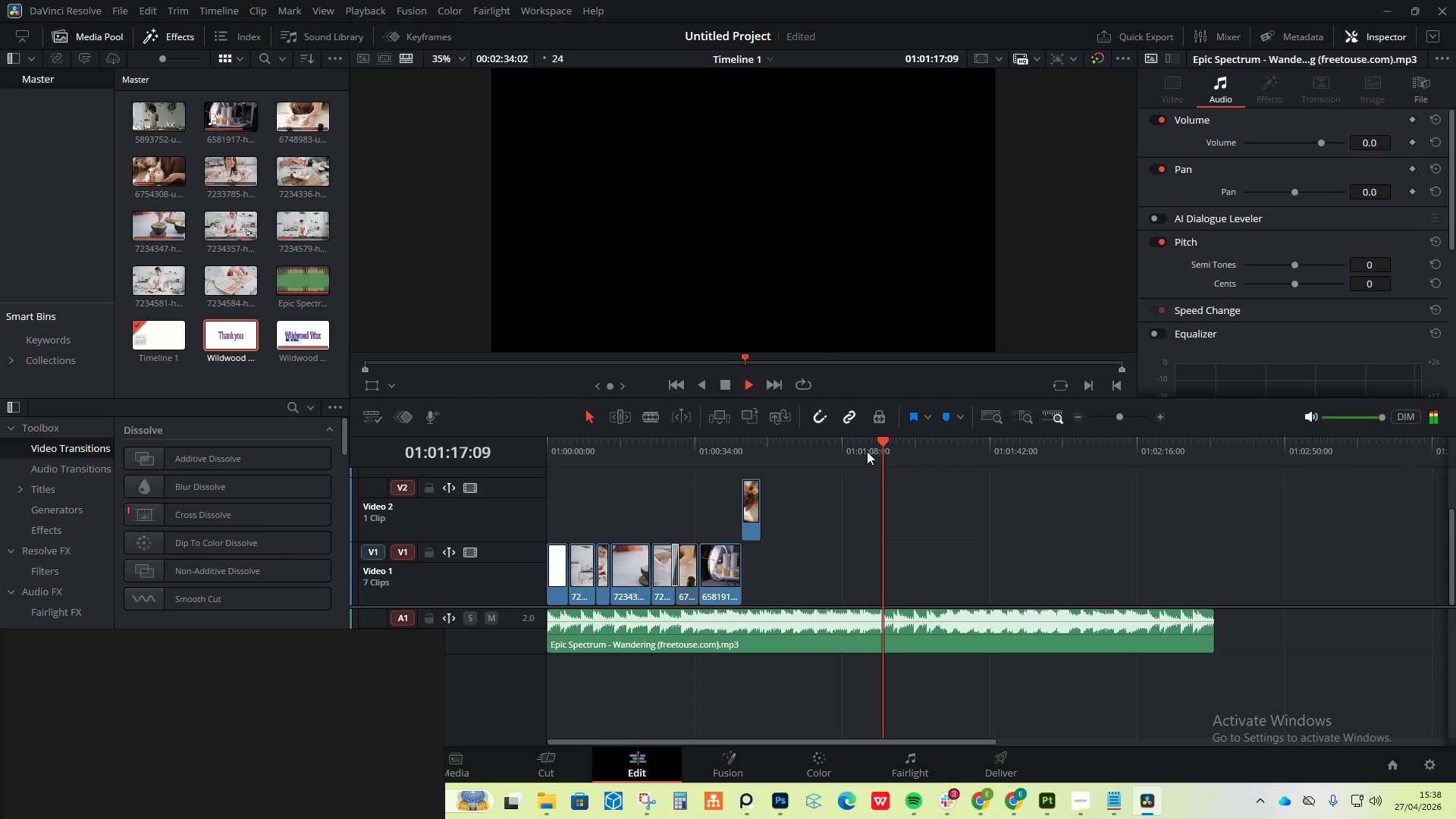 
wait(5.34)
 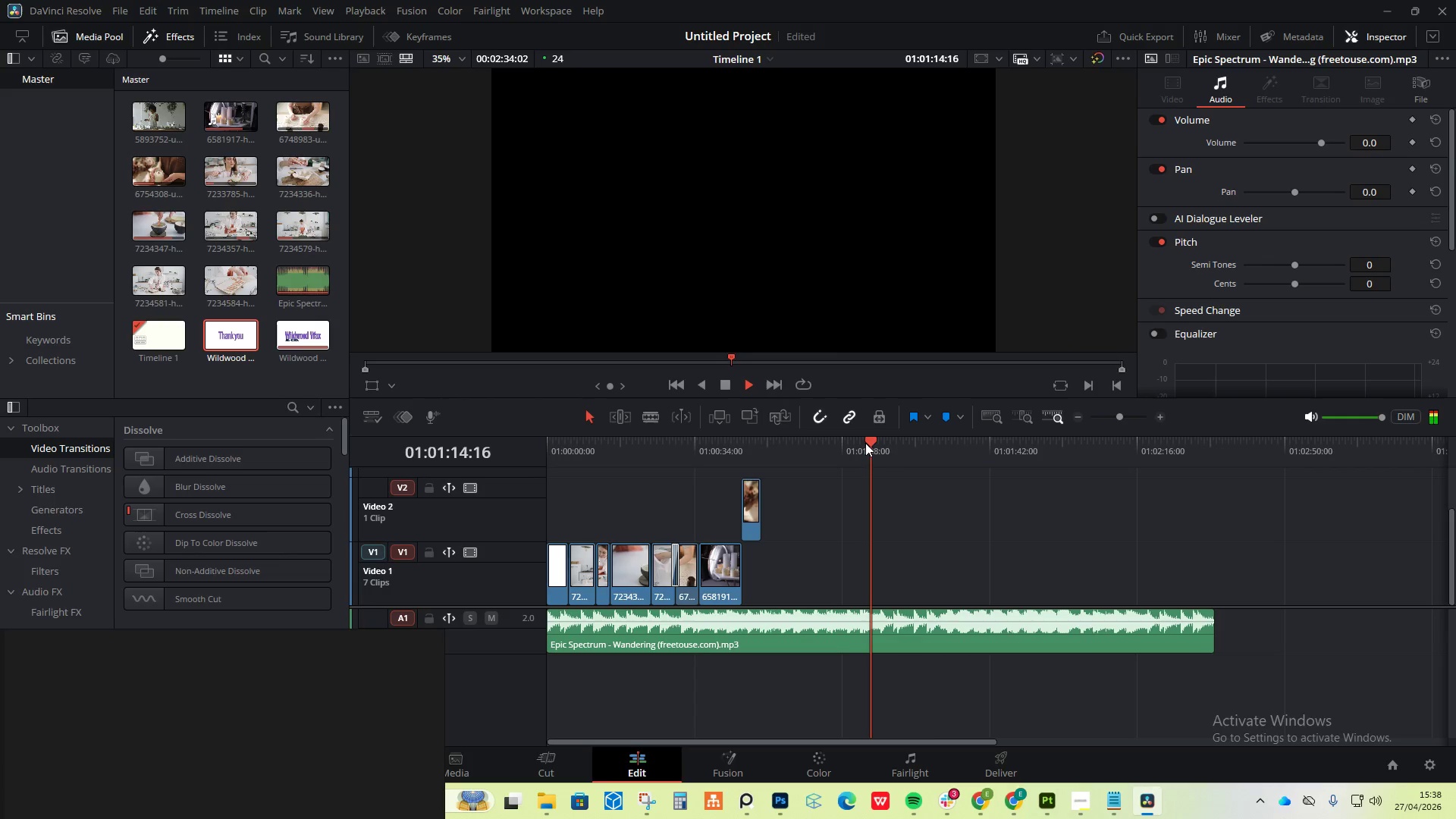 
key(Space)
 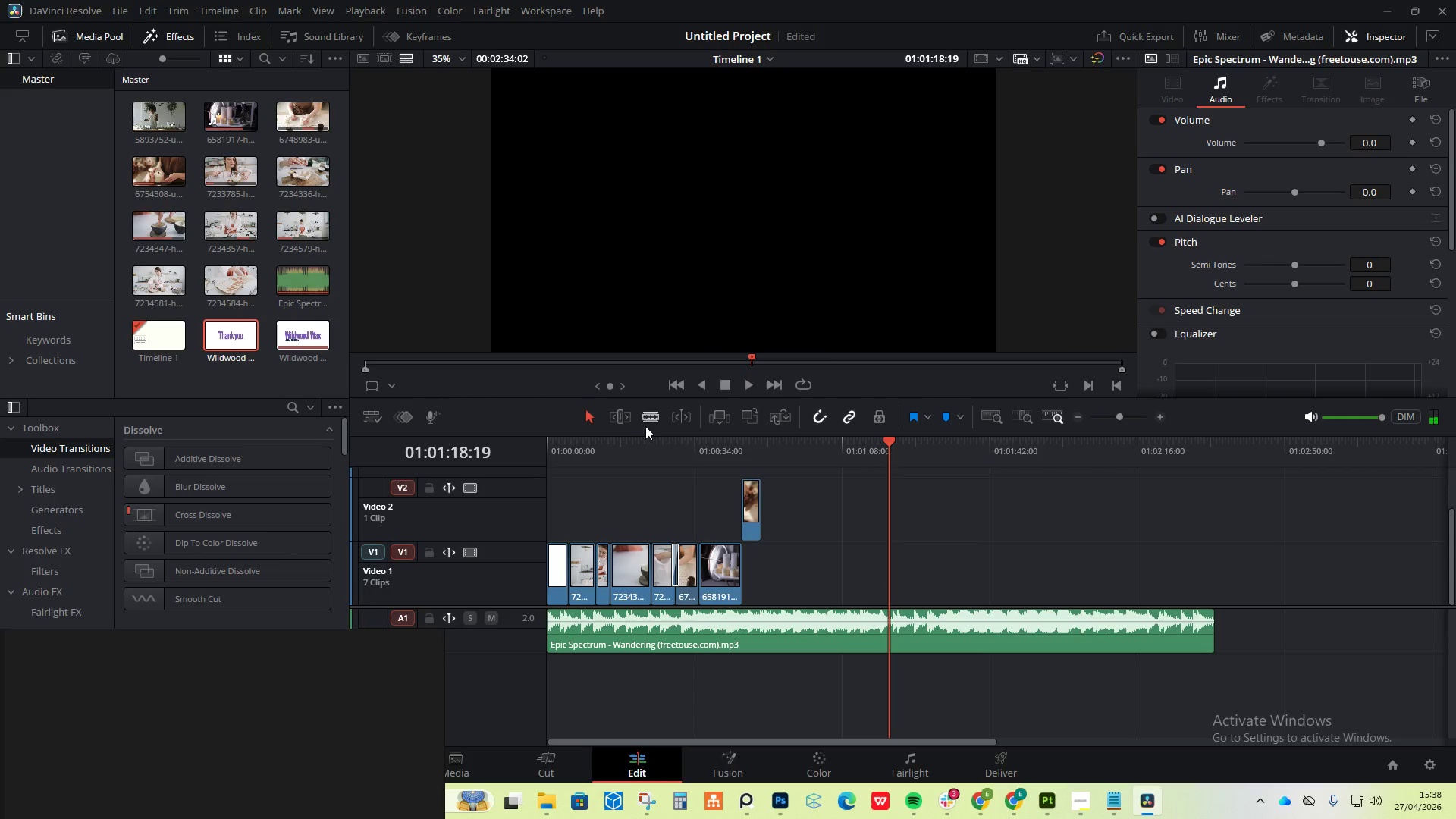 
double_click([652, 422])
 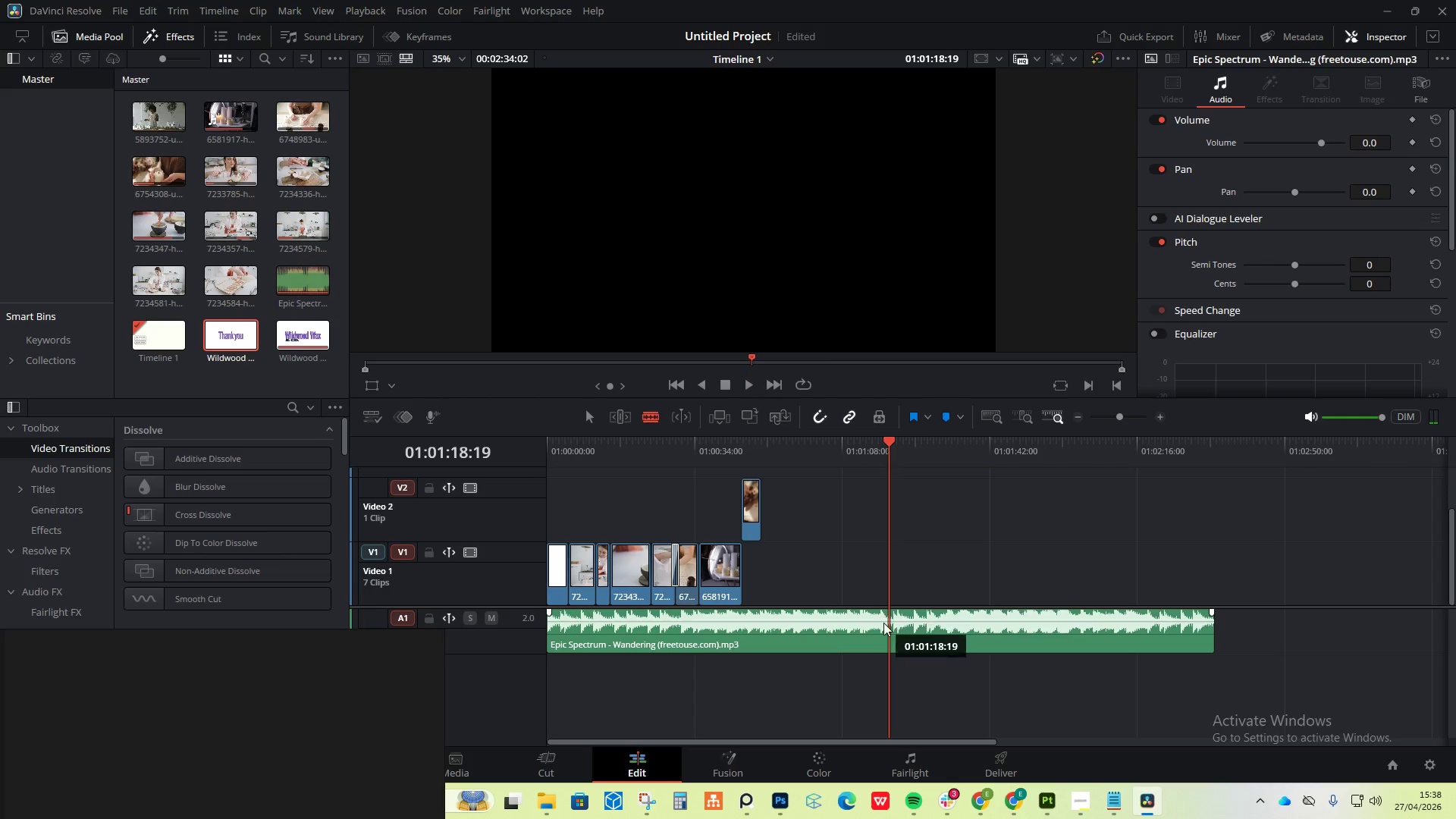 
left_click([878, 623])
 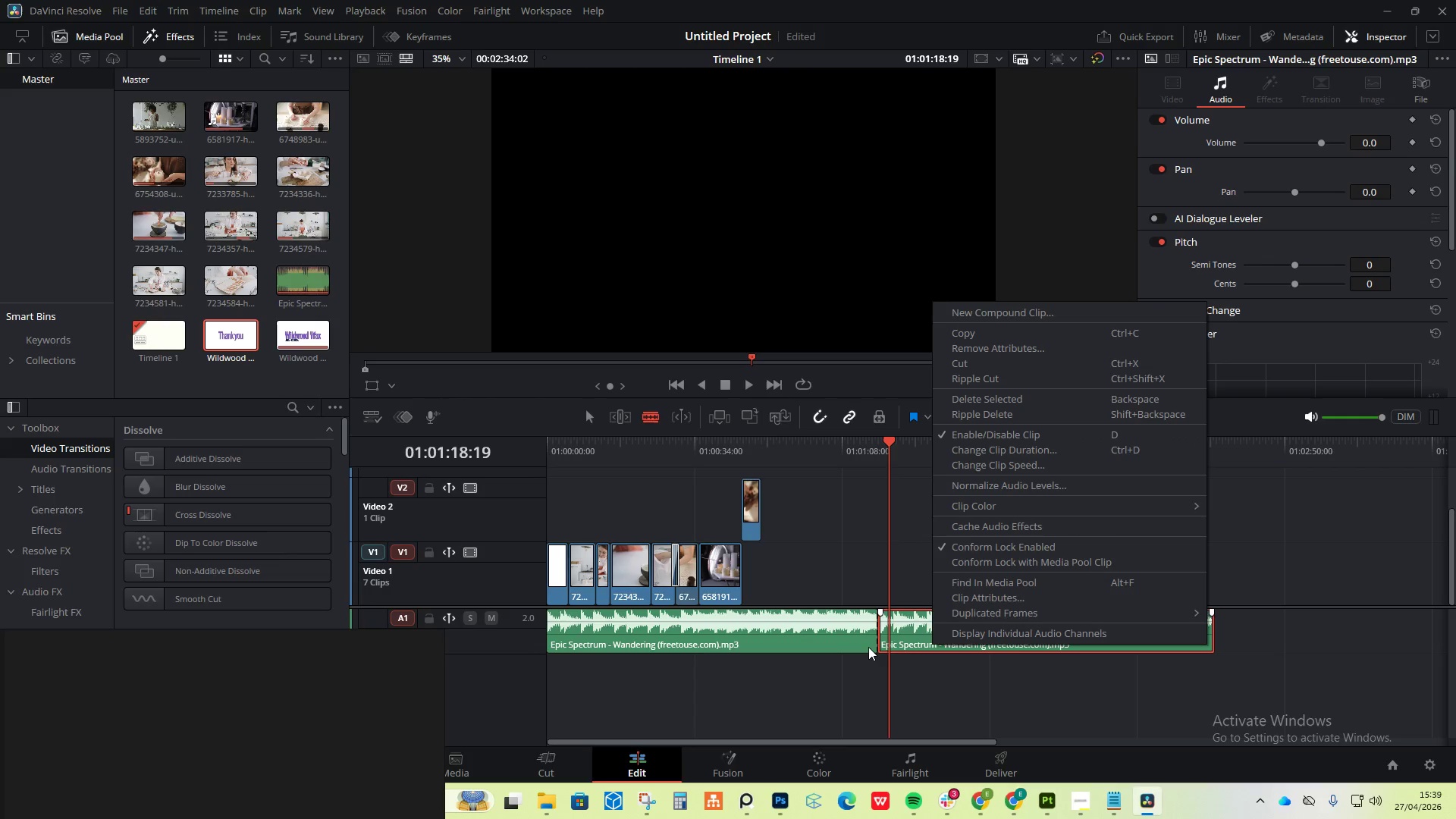 
left_click([897, 630])
 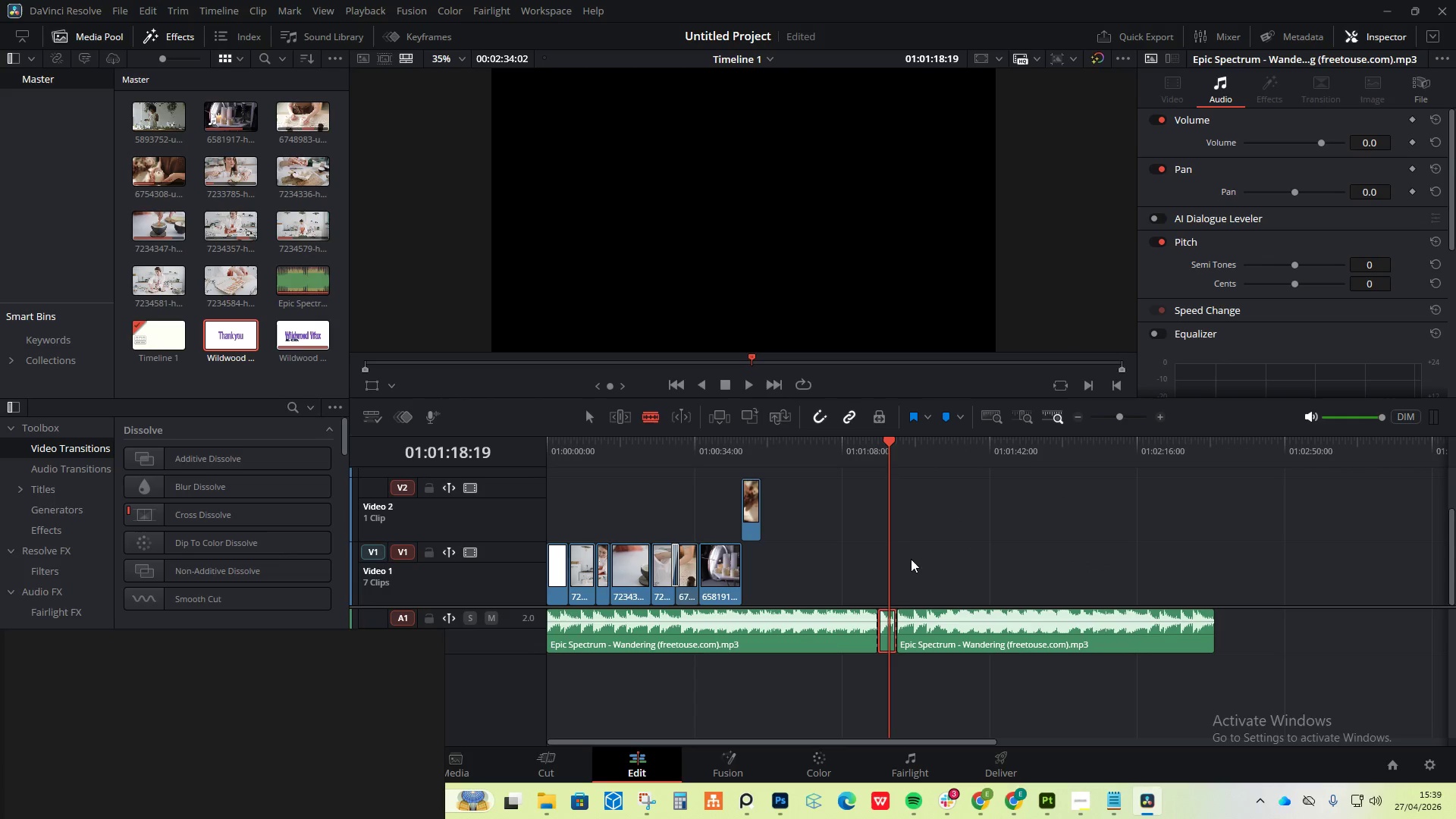 
key(Control+ControlLeft)
 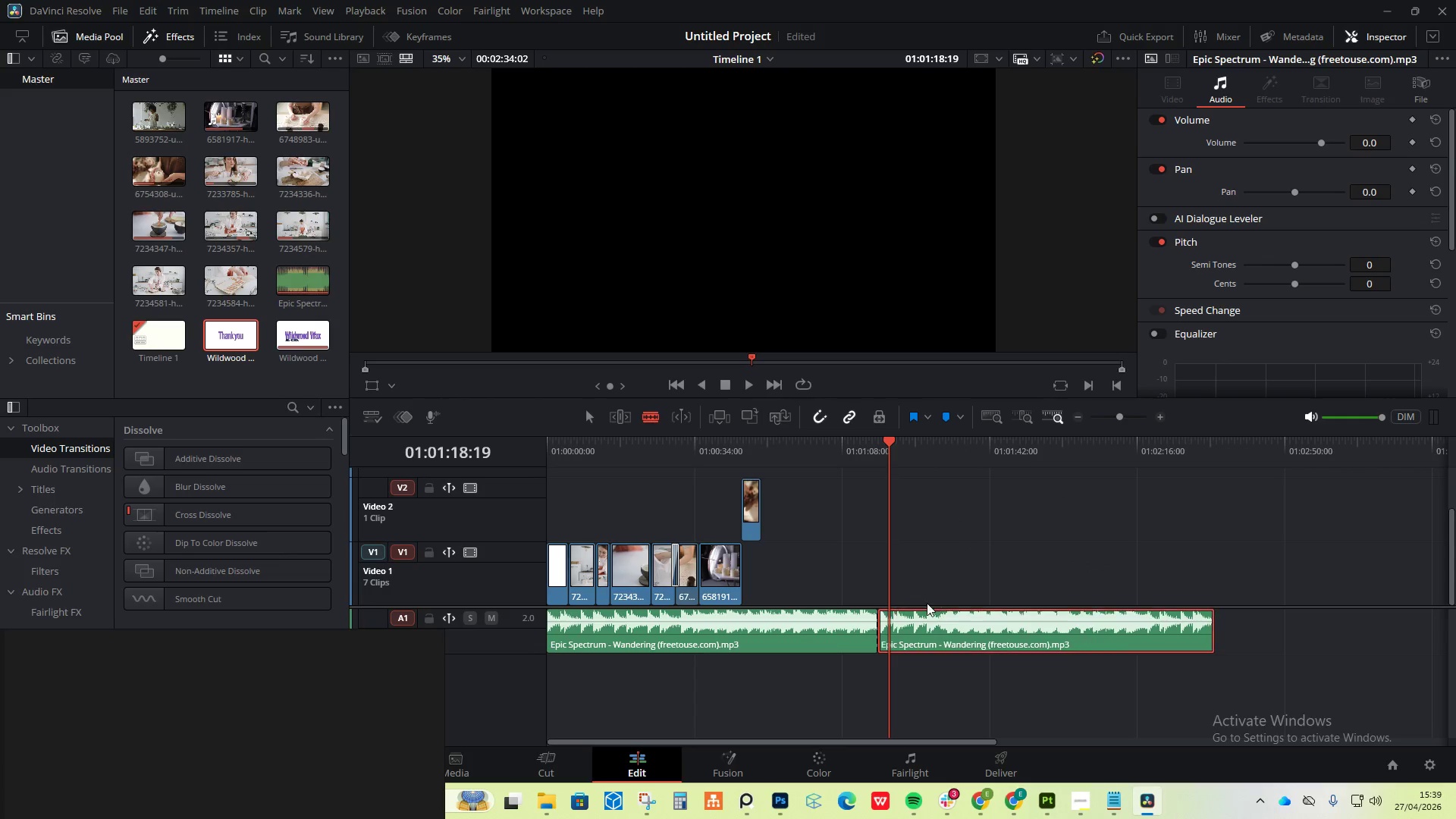 
key(Control+Z)
 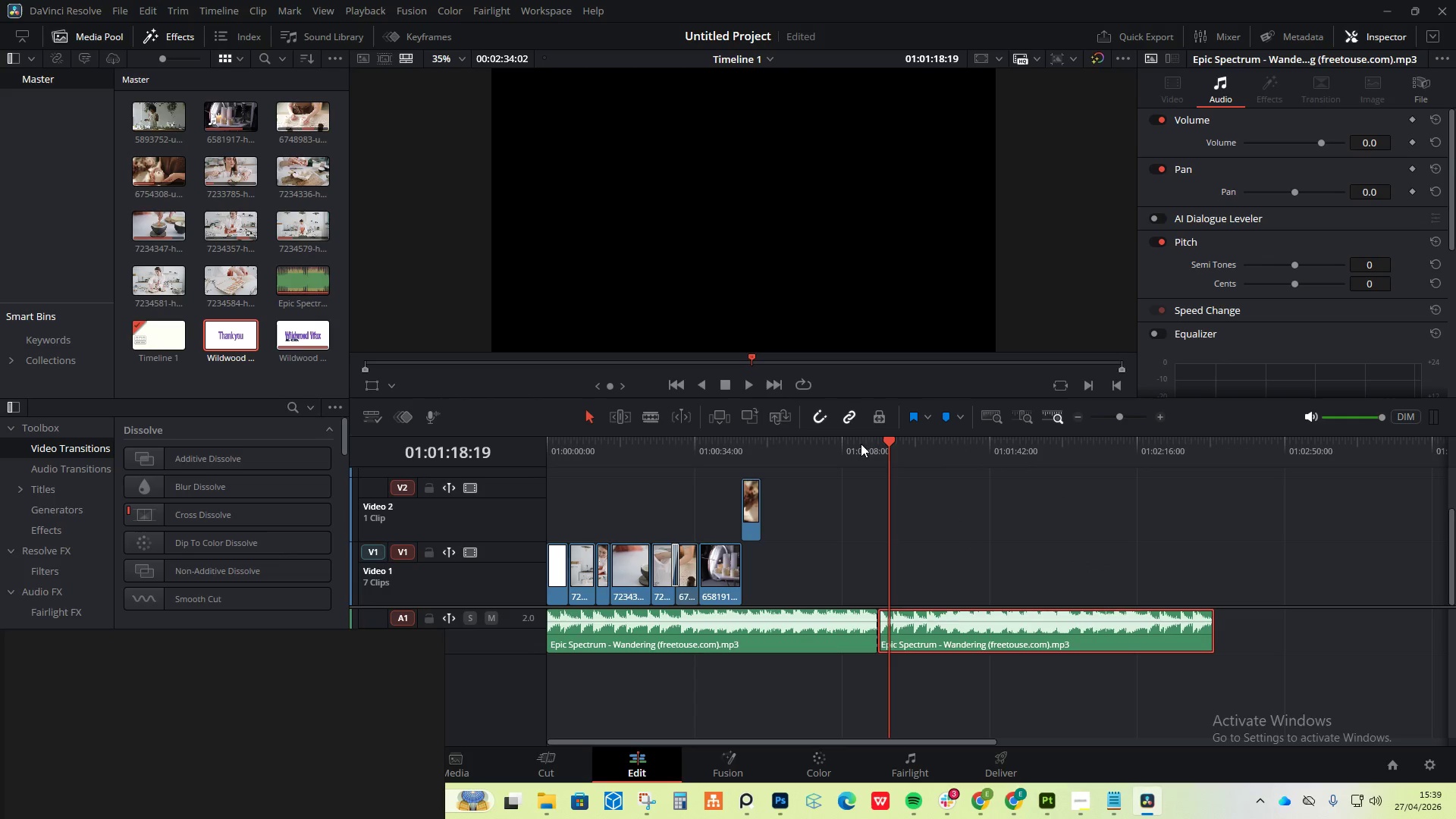 
left_click_drag(start_coordinate=[958, 626], to_coordinate=[1021, 642])
 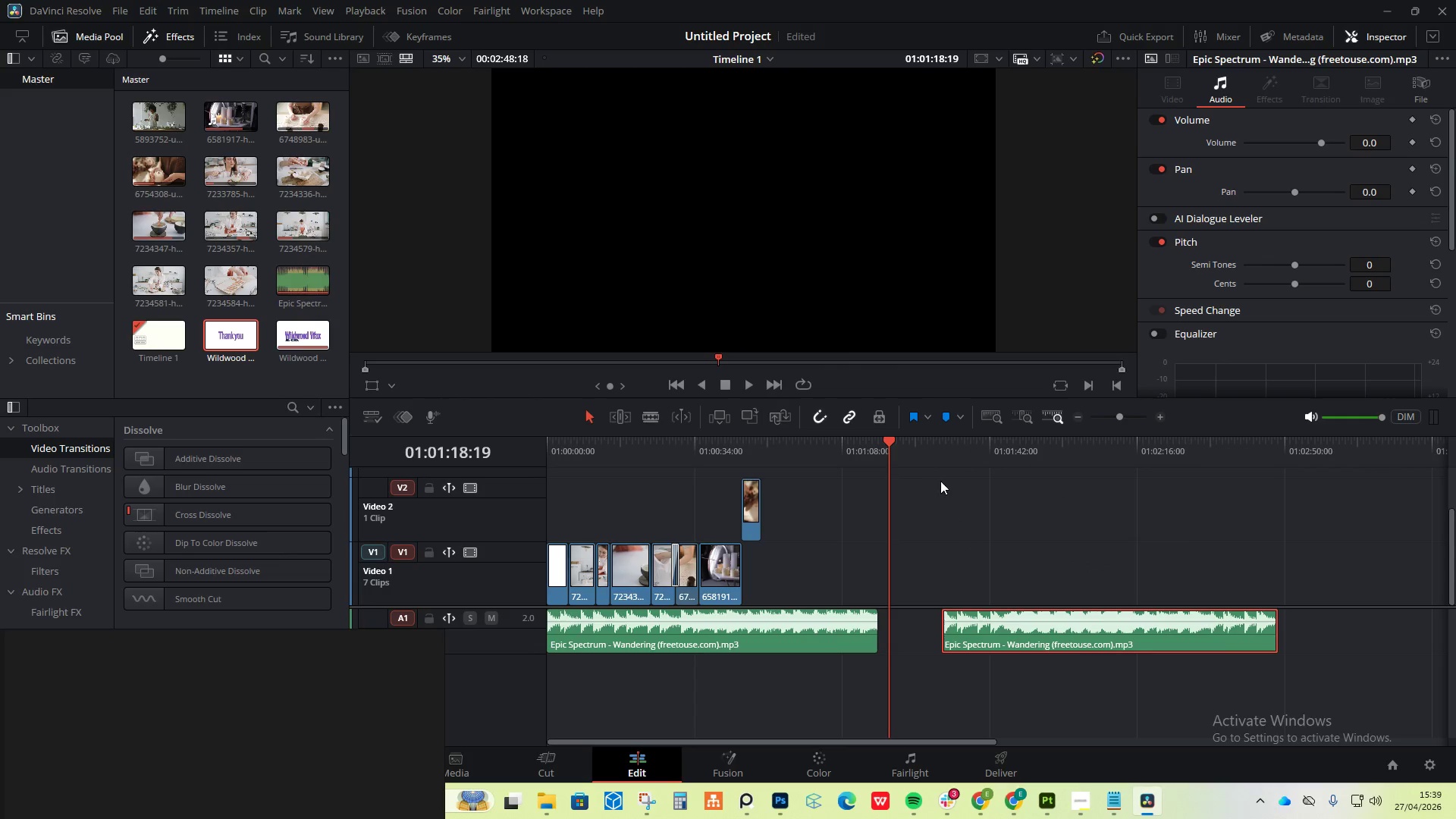 
key(Space)
 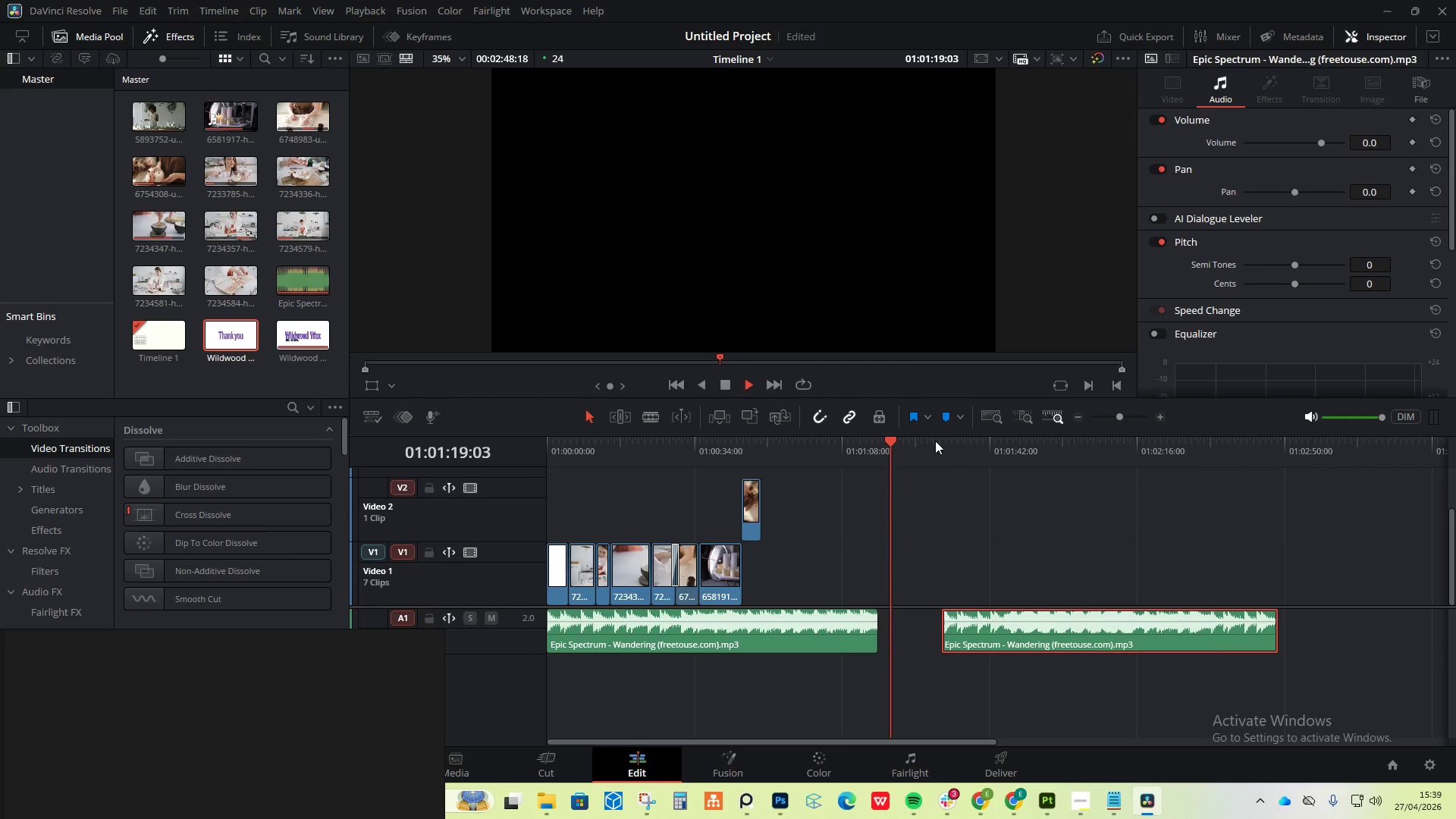 
left_click([934, 441])
 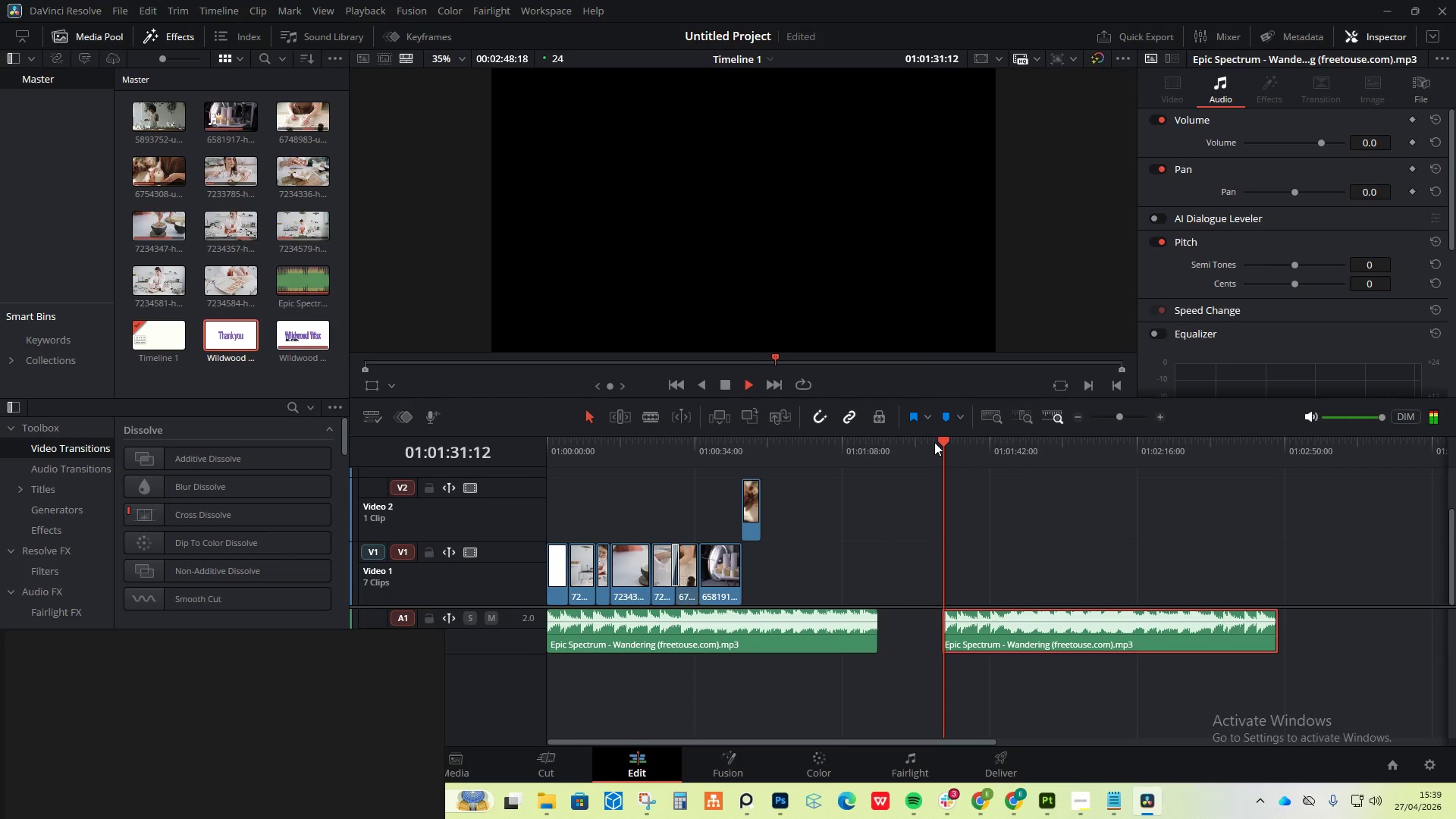 
key(Space)
 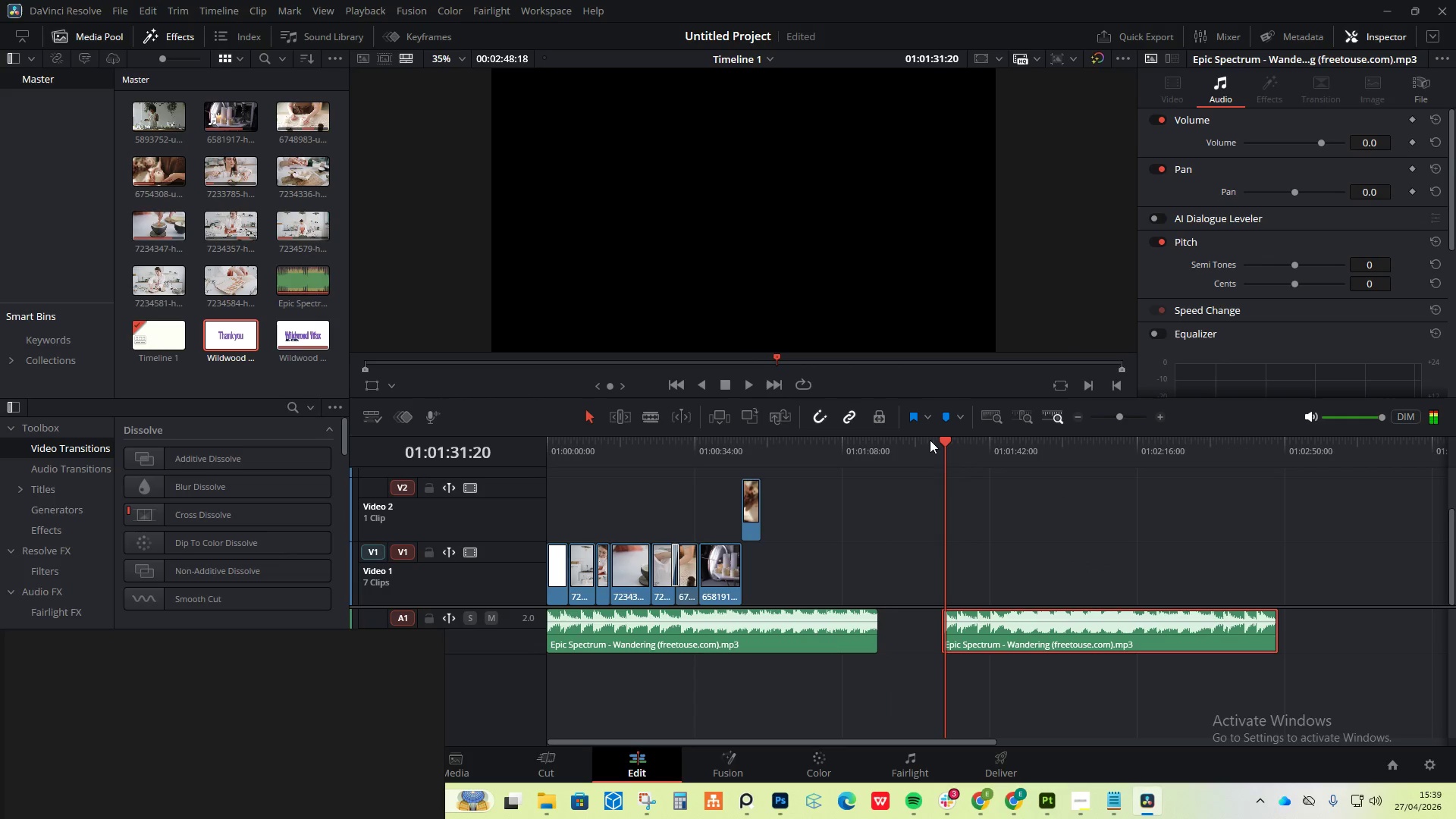 
left_click([930, 440])
 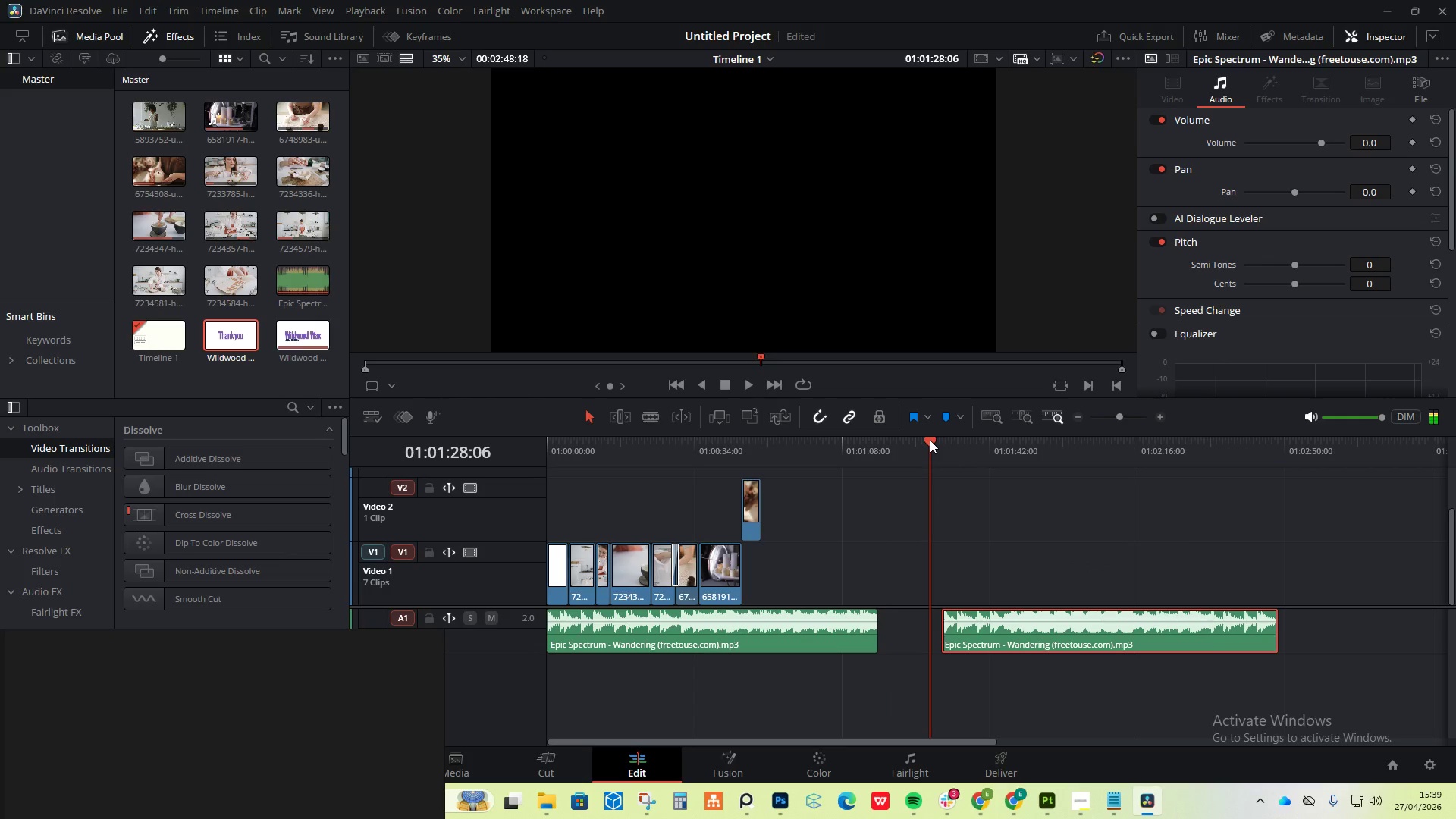 
key(Space)
 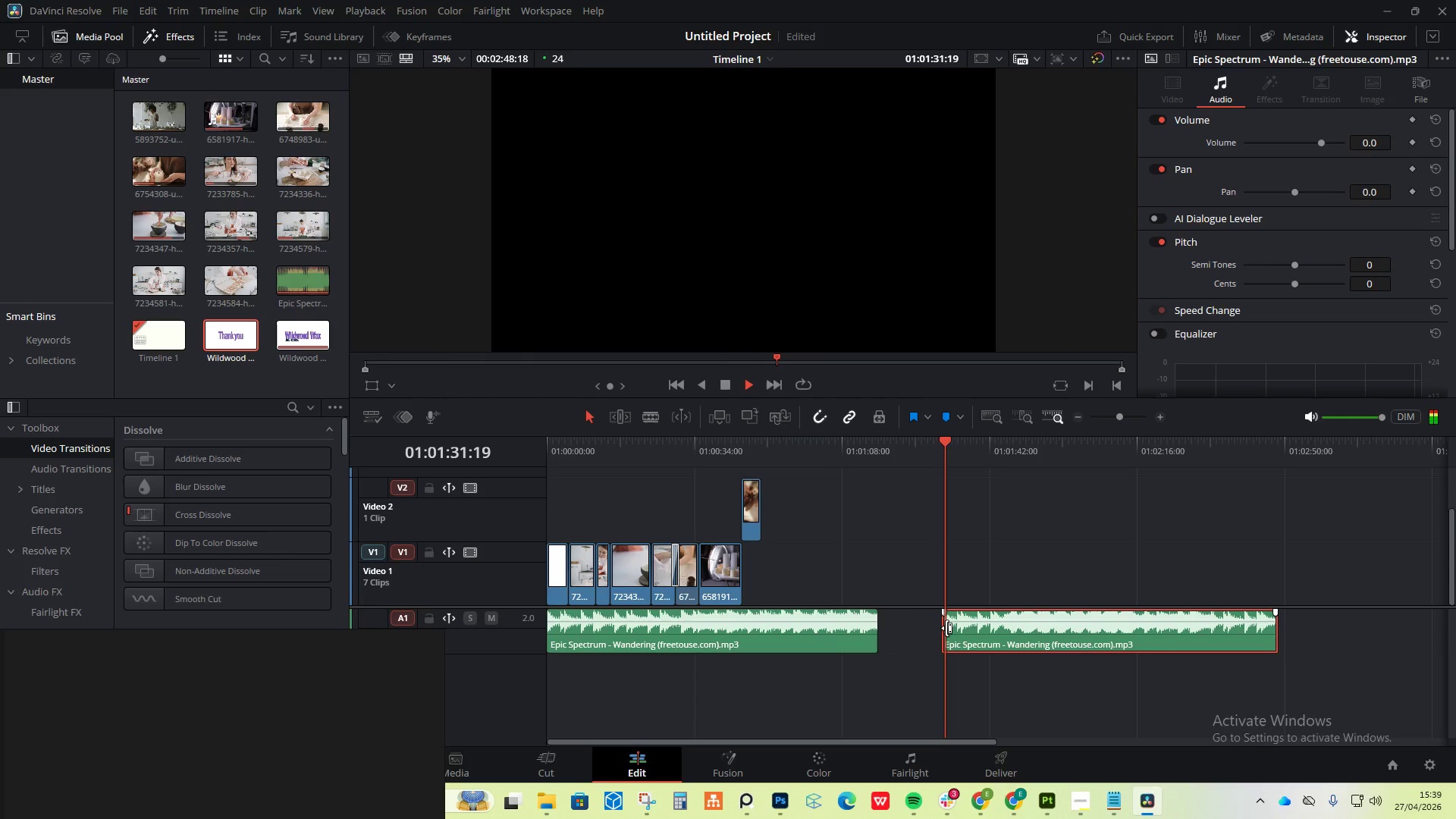 
left_click_drag(start_coordinate=[942, 628], to_coordinate=[946, 629])
 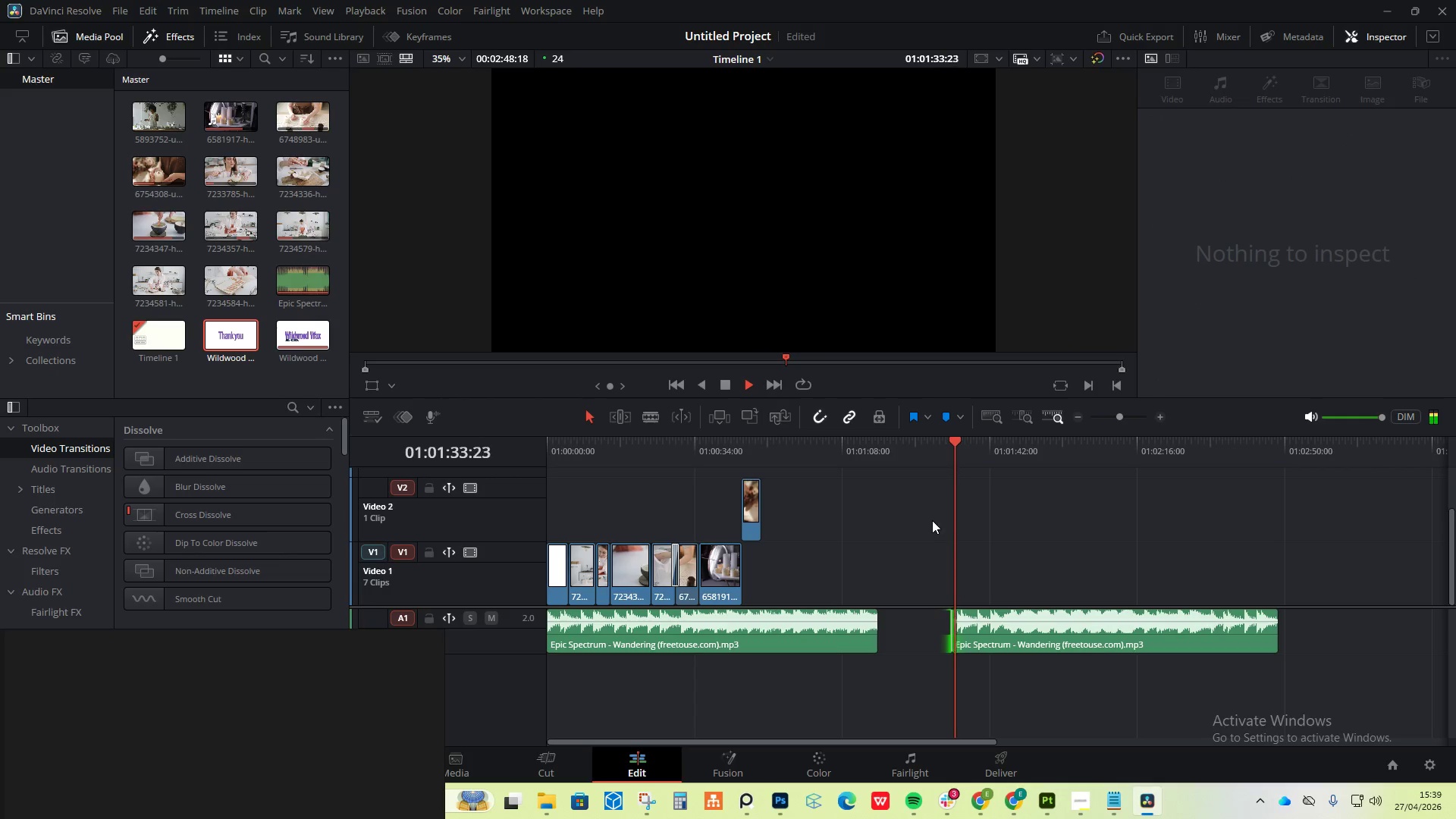 
left_click([932, 520])
 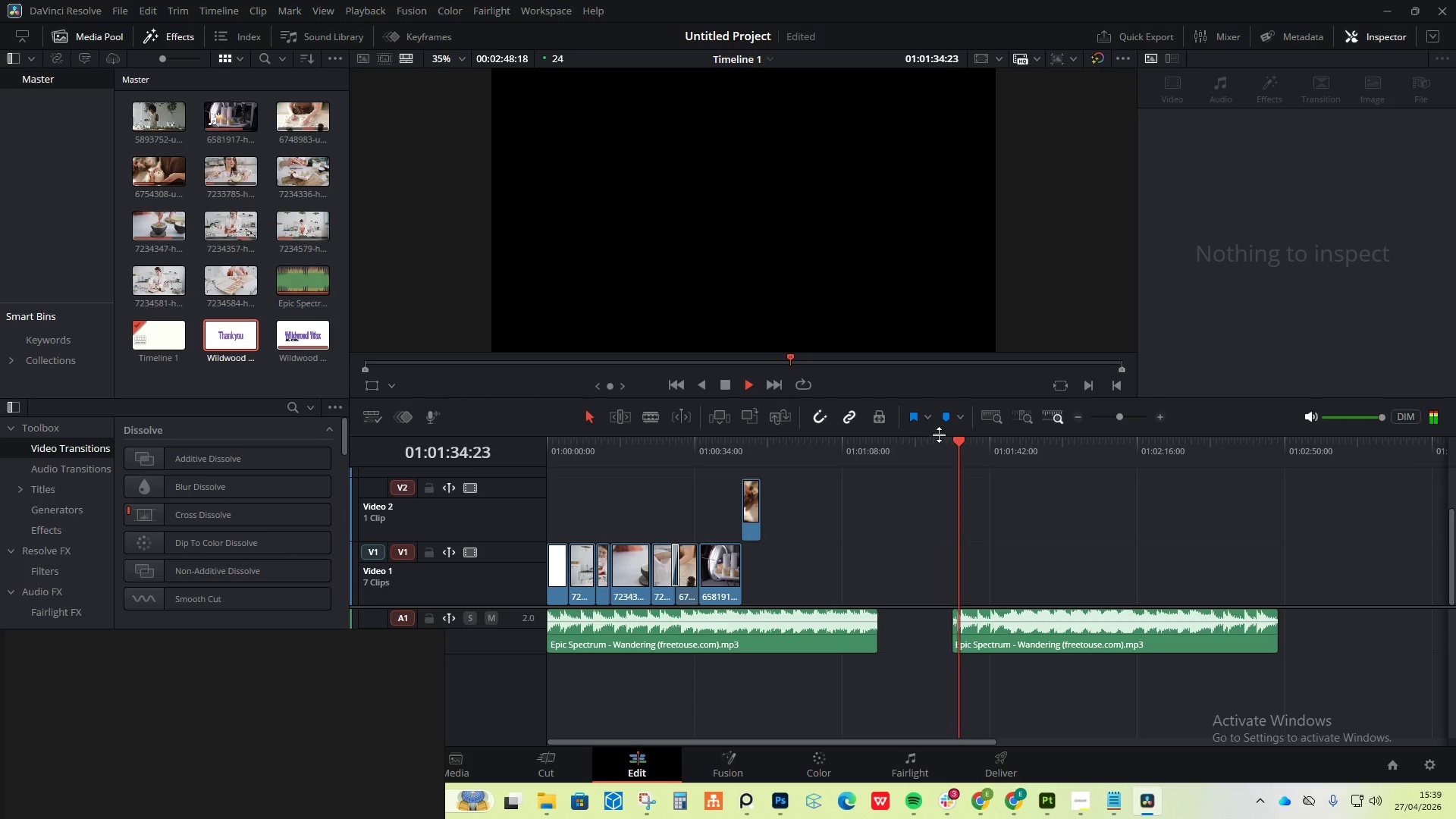 
left_click([946, 445])
 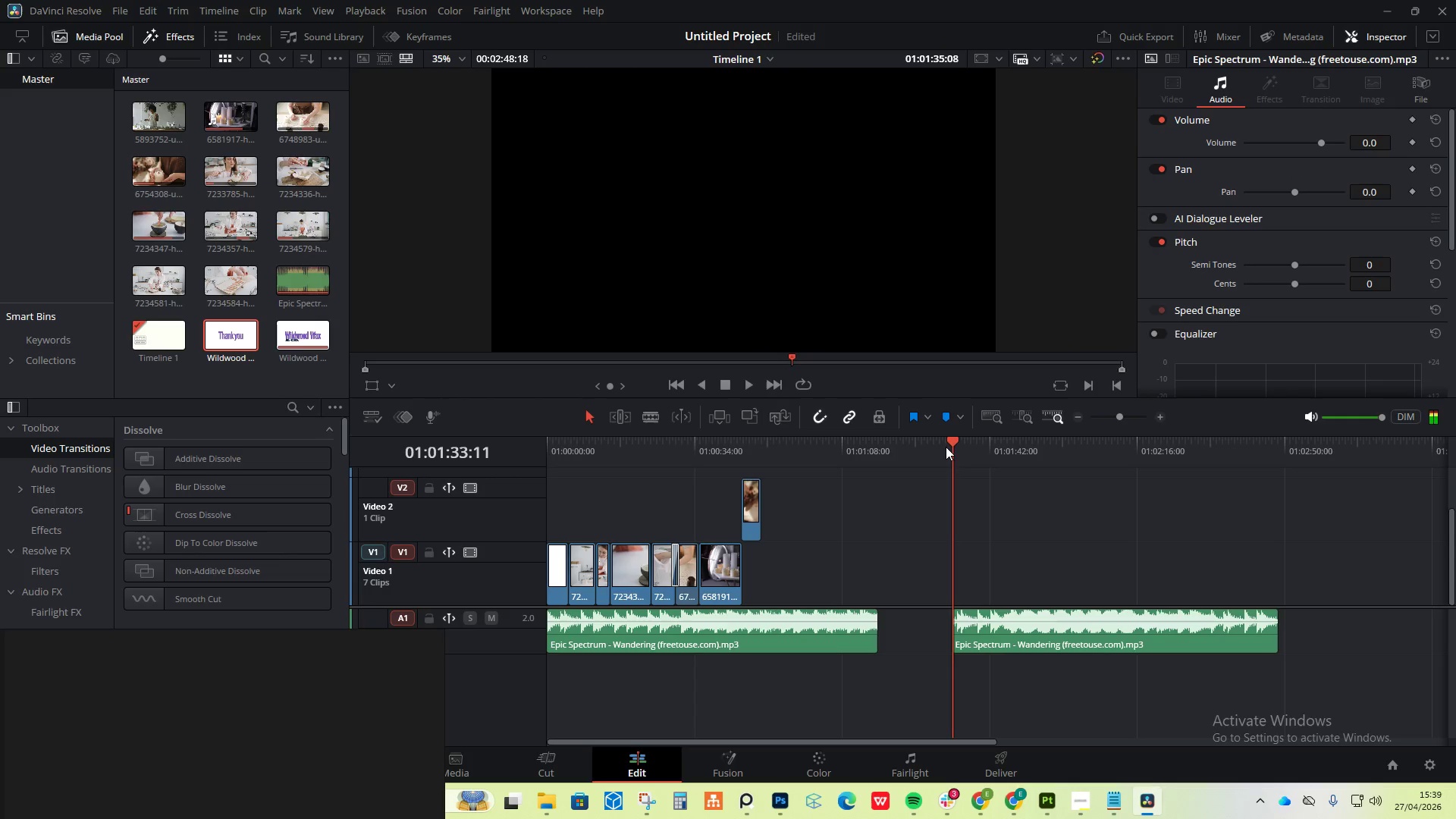 
key(Space)
 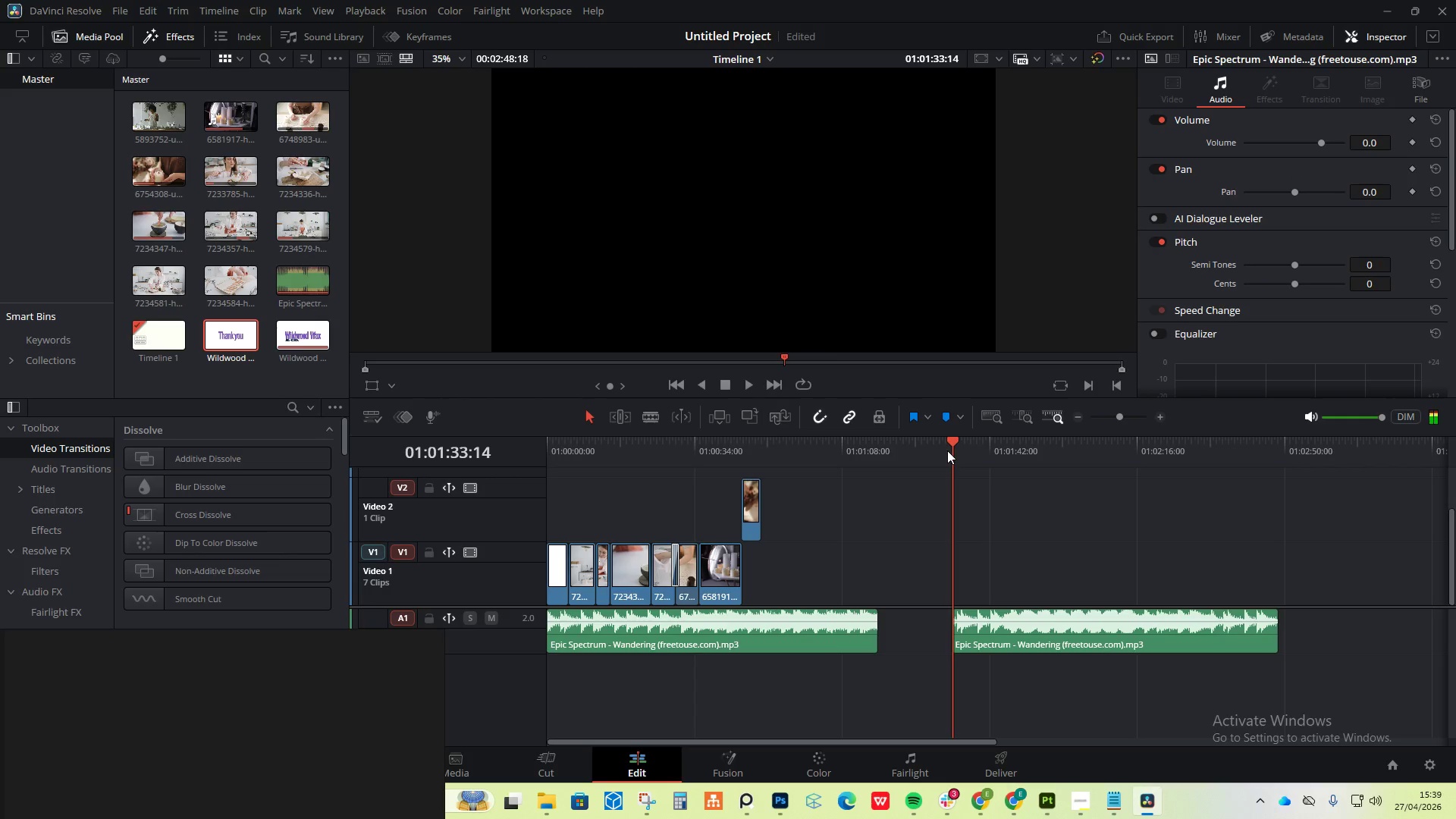 
key(Space)
 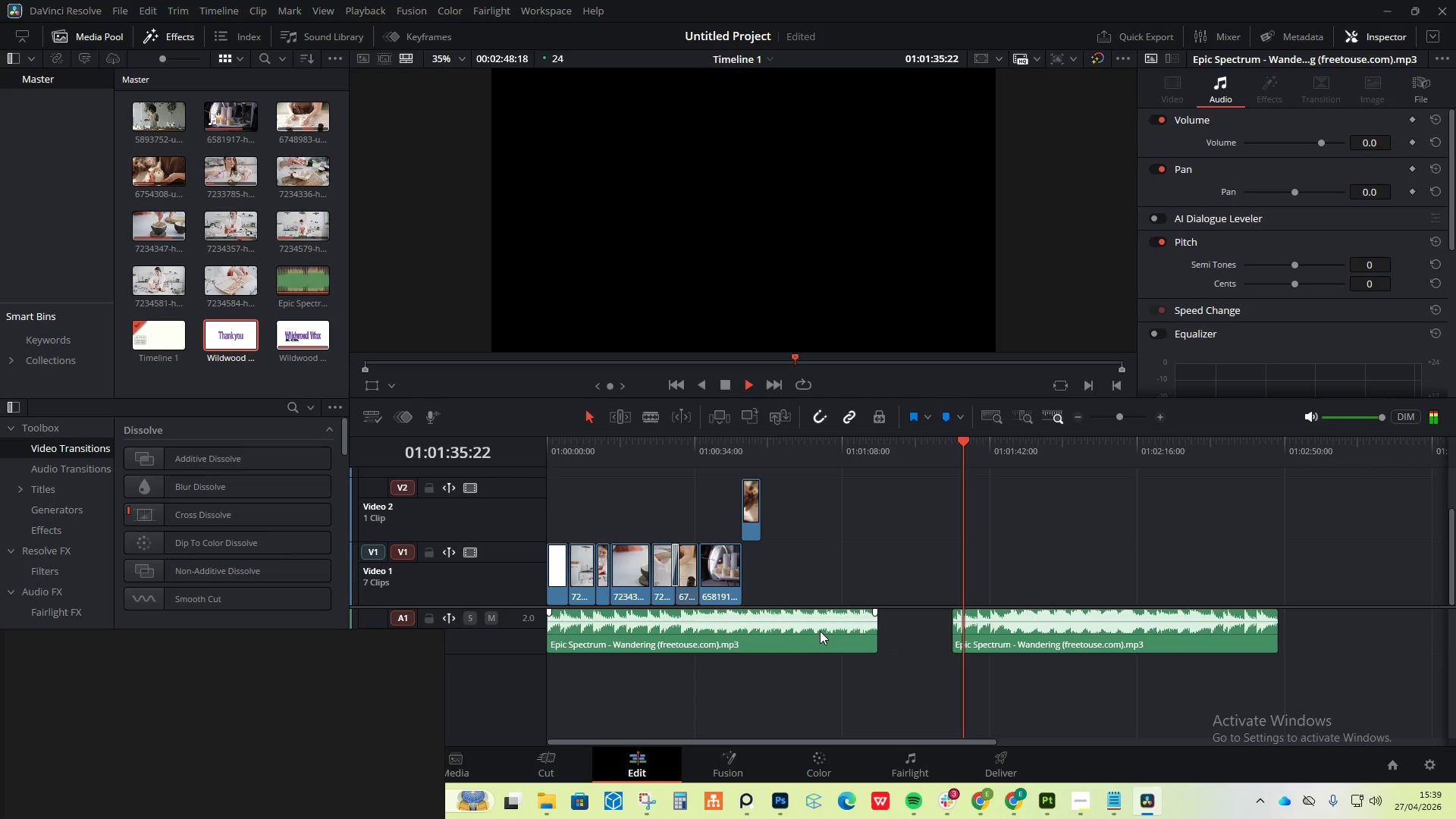 
hold_key(key=AltLeft, duration=0.64)
scroll: coordinate [918, 541], scroll_direction: down, amount: 5.0
 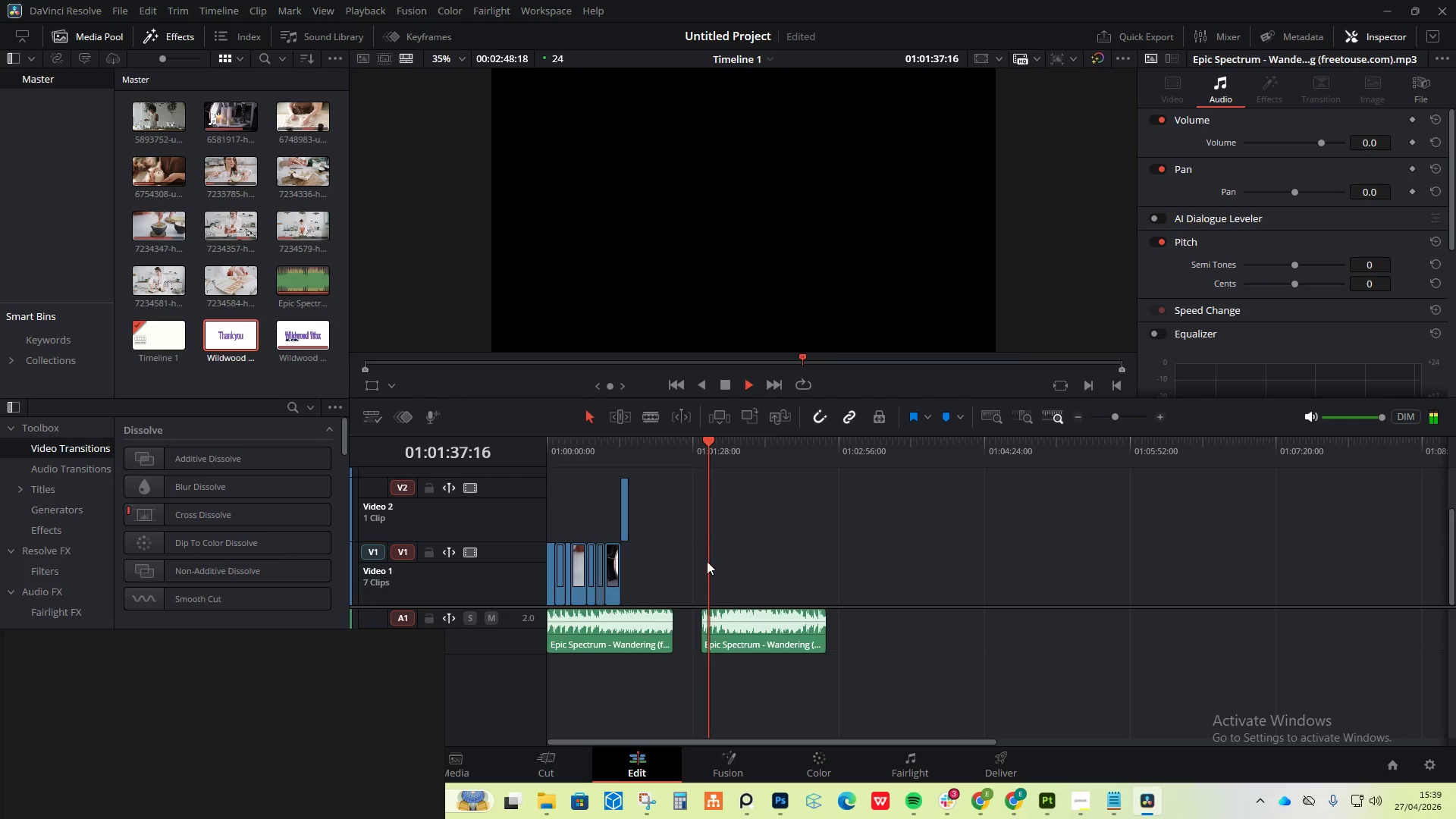 
scroll: coordinate [601, 642], scroll_direction: up, amount: 7.0
 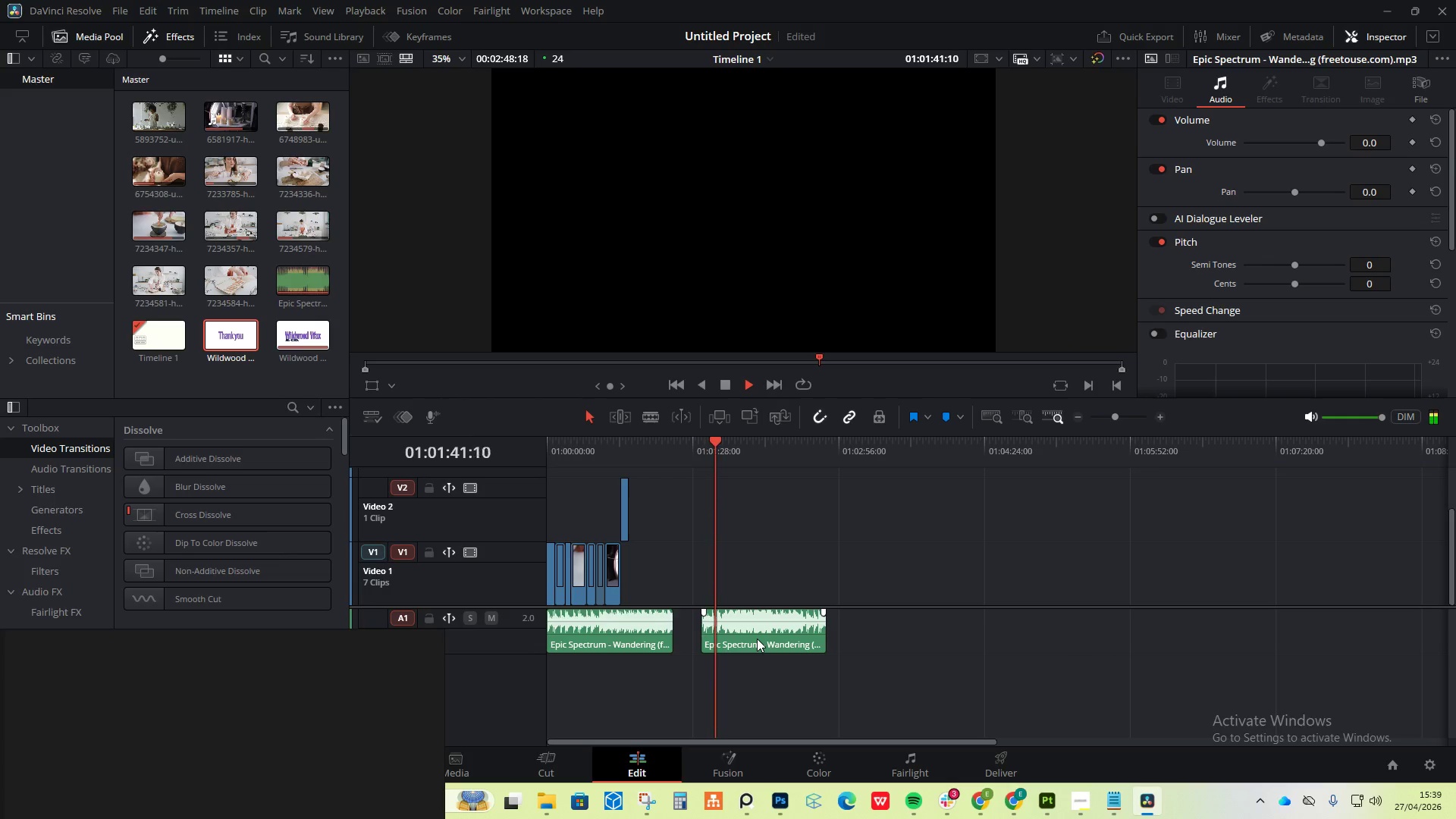 
left_click_drag(start_coordinate=[755, 635], to_coordinate=[561, 683])
 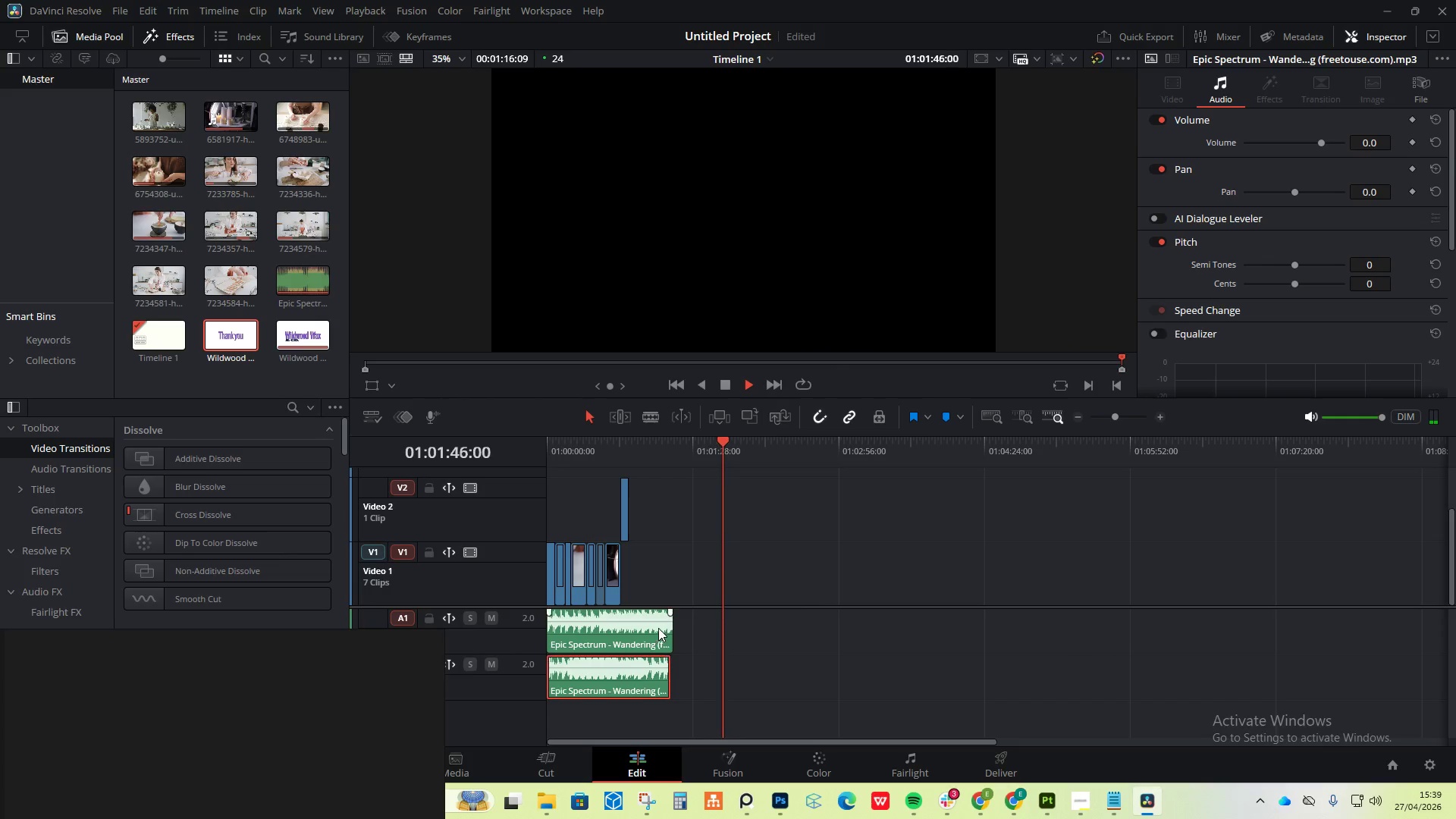 
left_click([658, 628])
 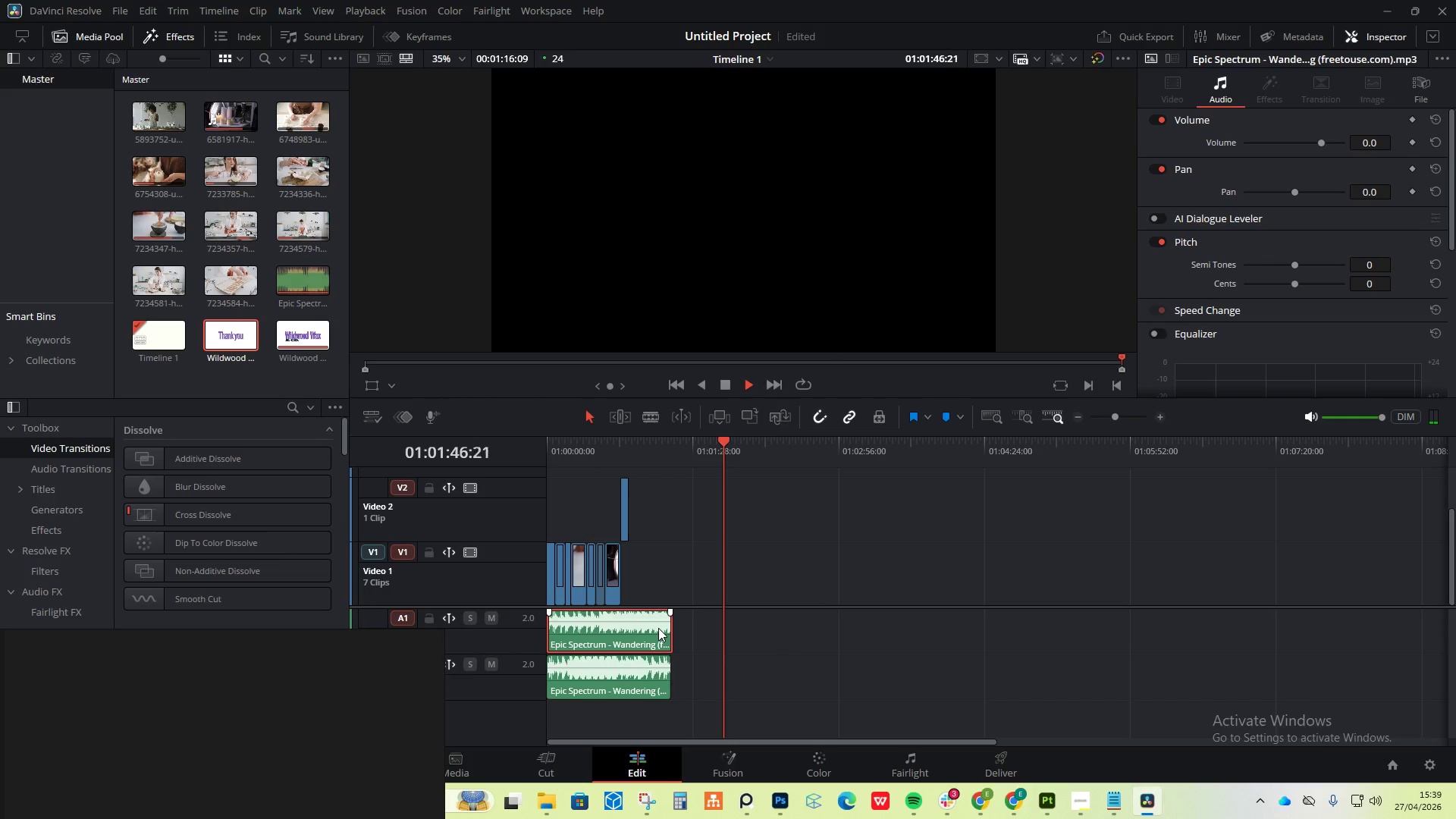 
key(Delete)
 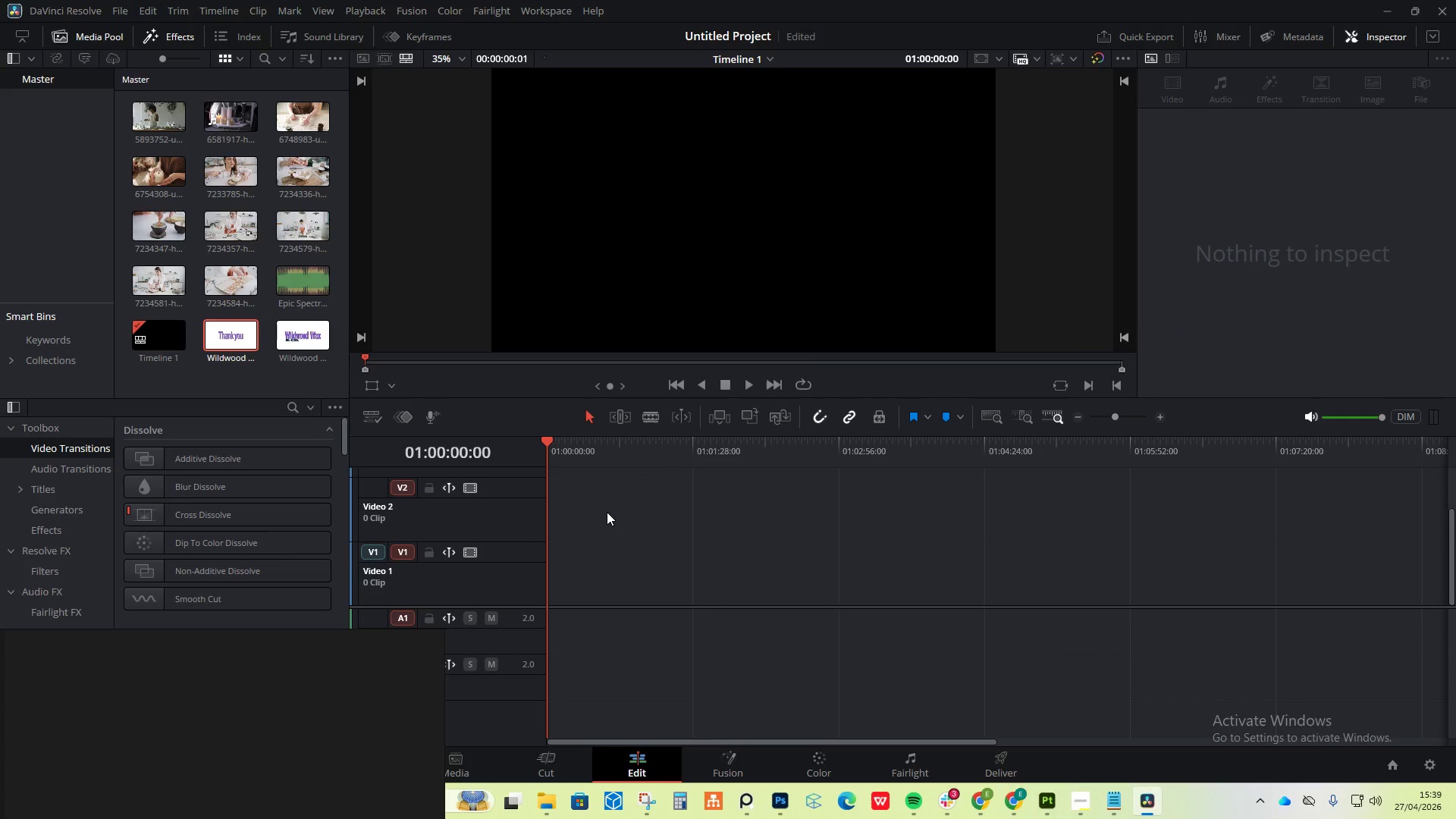 
key(Control+ControlLeft)
 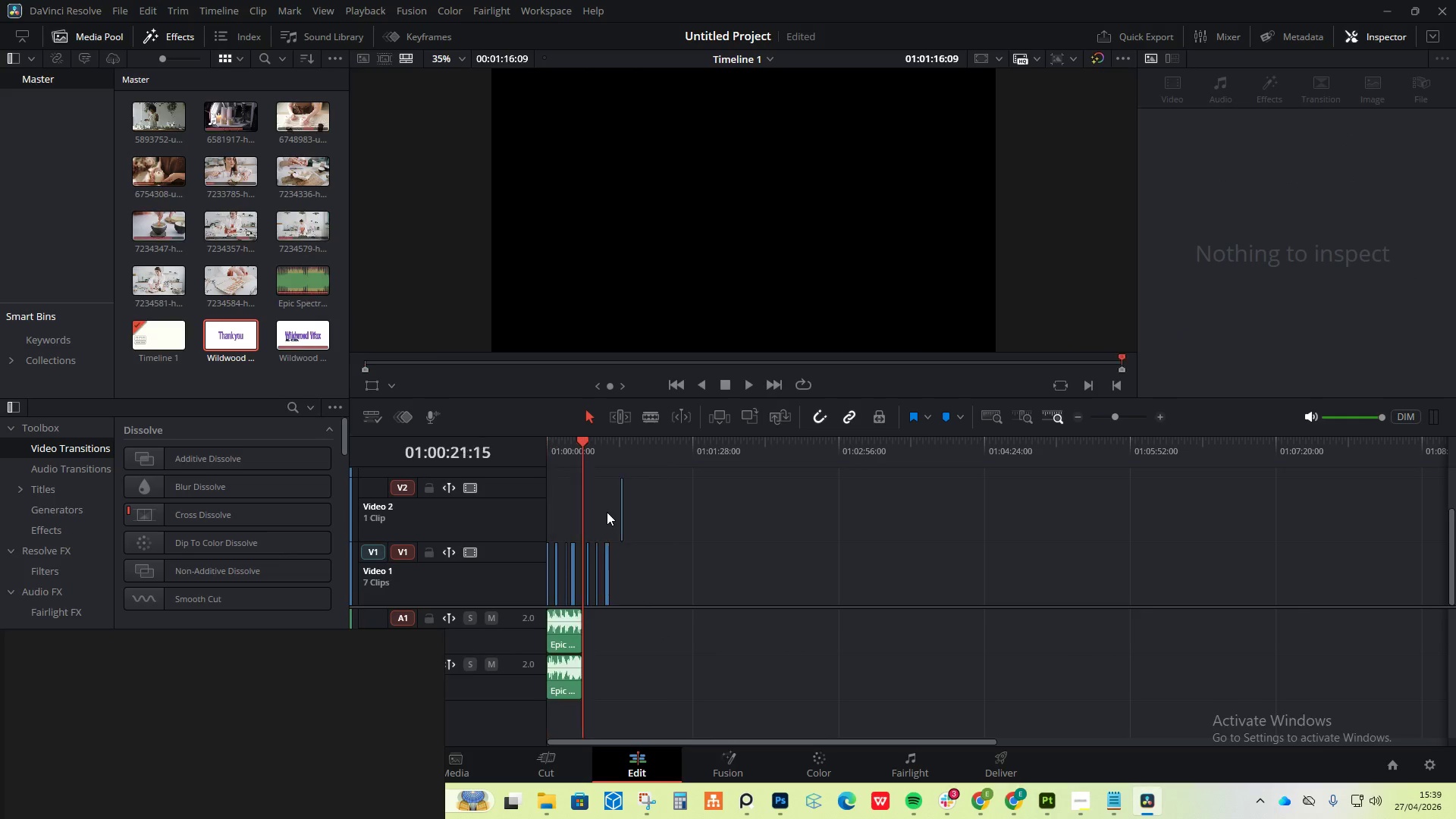 
key(Control+Z)
 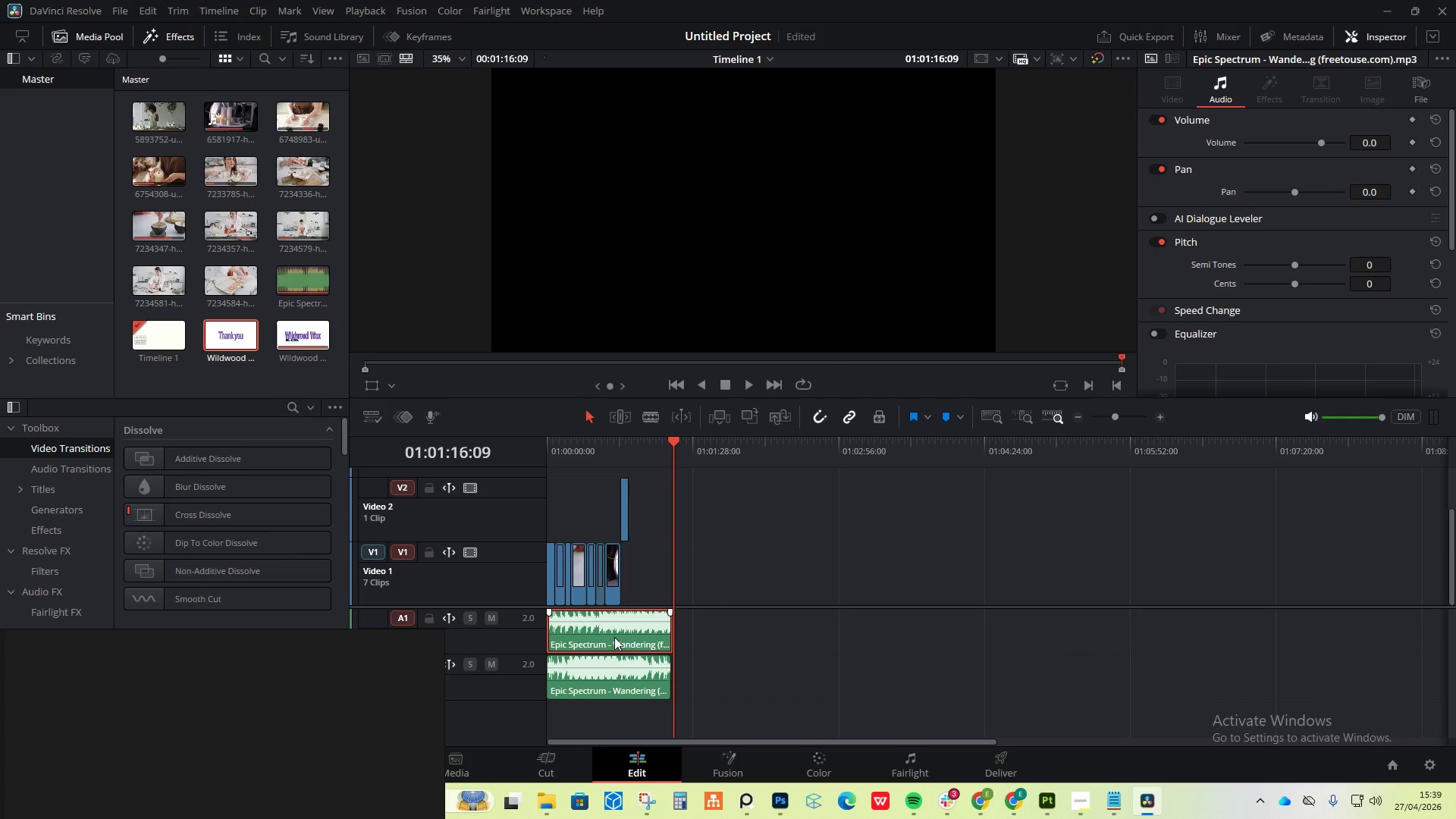 
double_click([619, 673])
 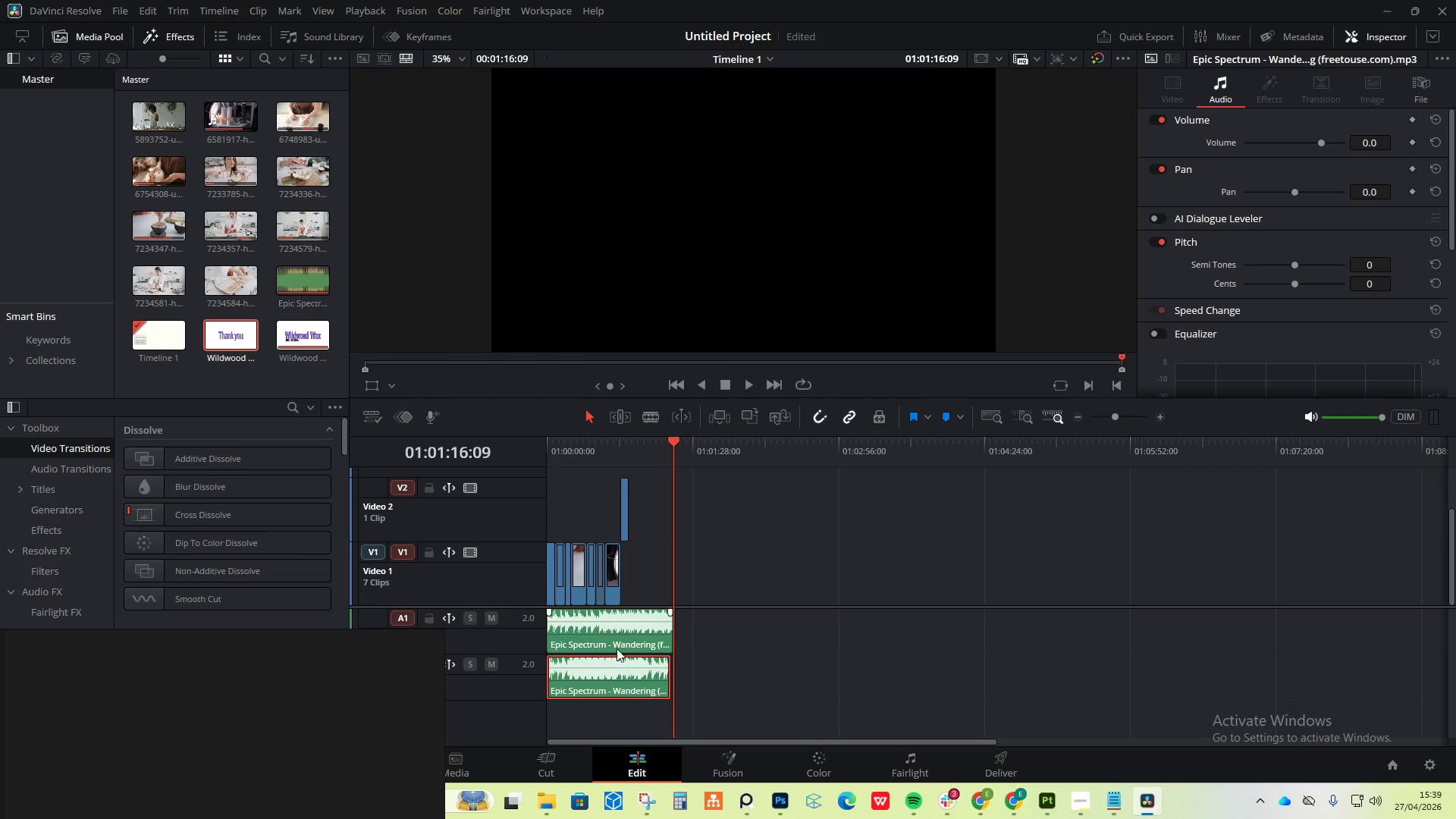 
triple_click([617, 642])
 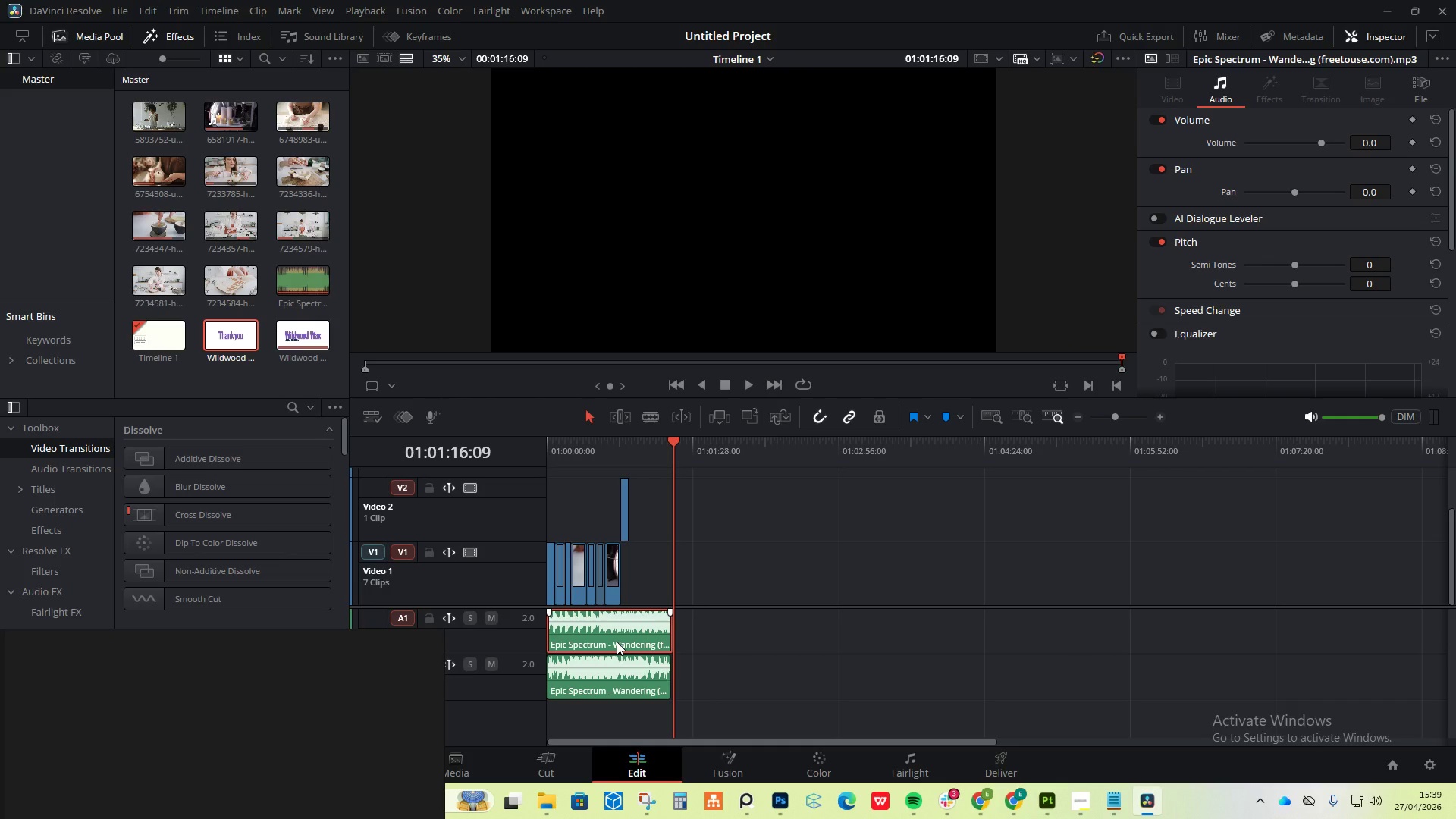 
right_click([617, 641])
 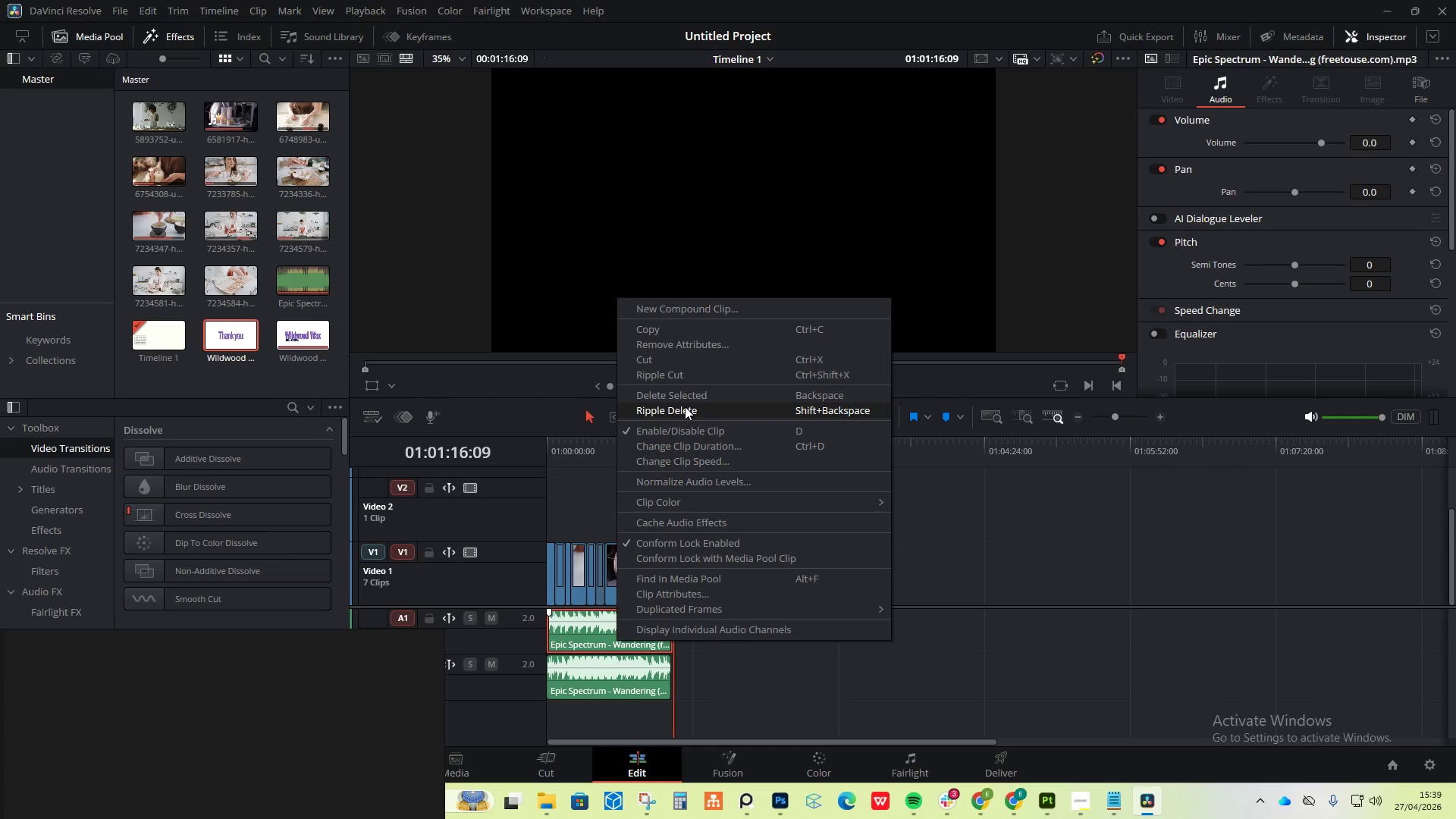 
left_click([690, 398])
 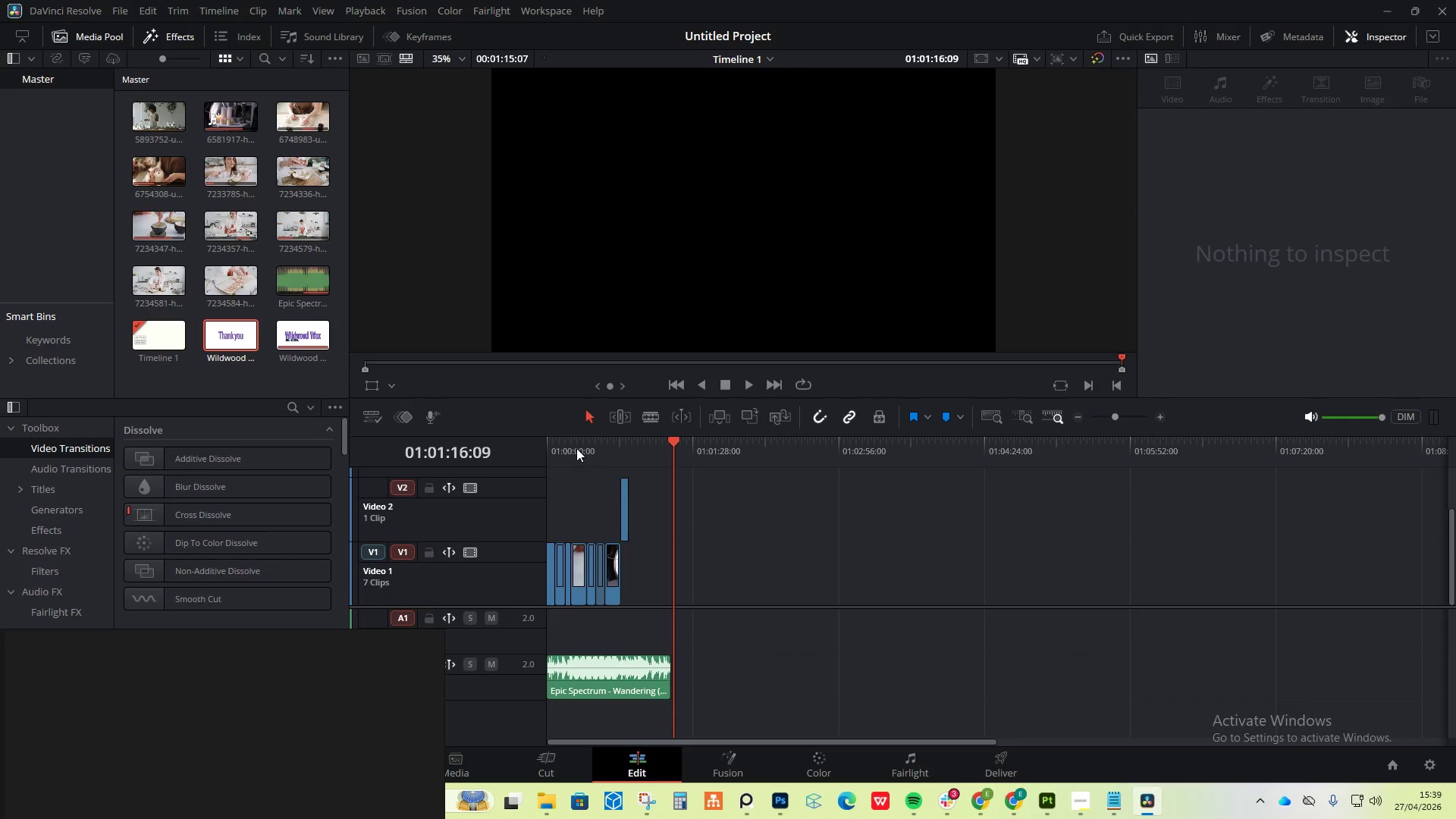 
left_click_drag(start_coordinate=[567, 441], to_coordinate=[520, 443])
 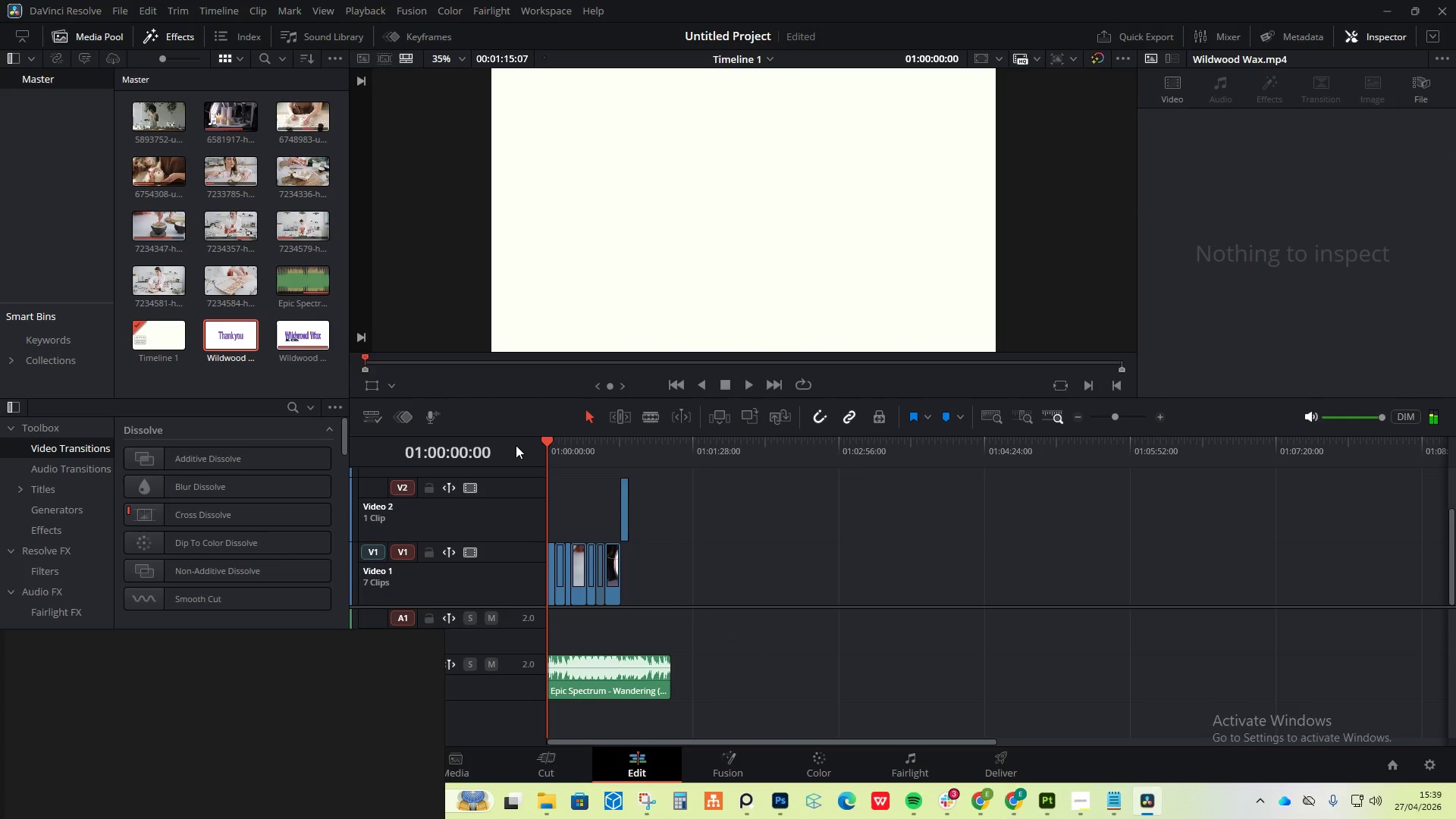 
key(Alt+AltLeft)
 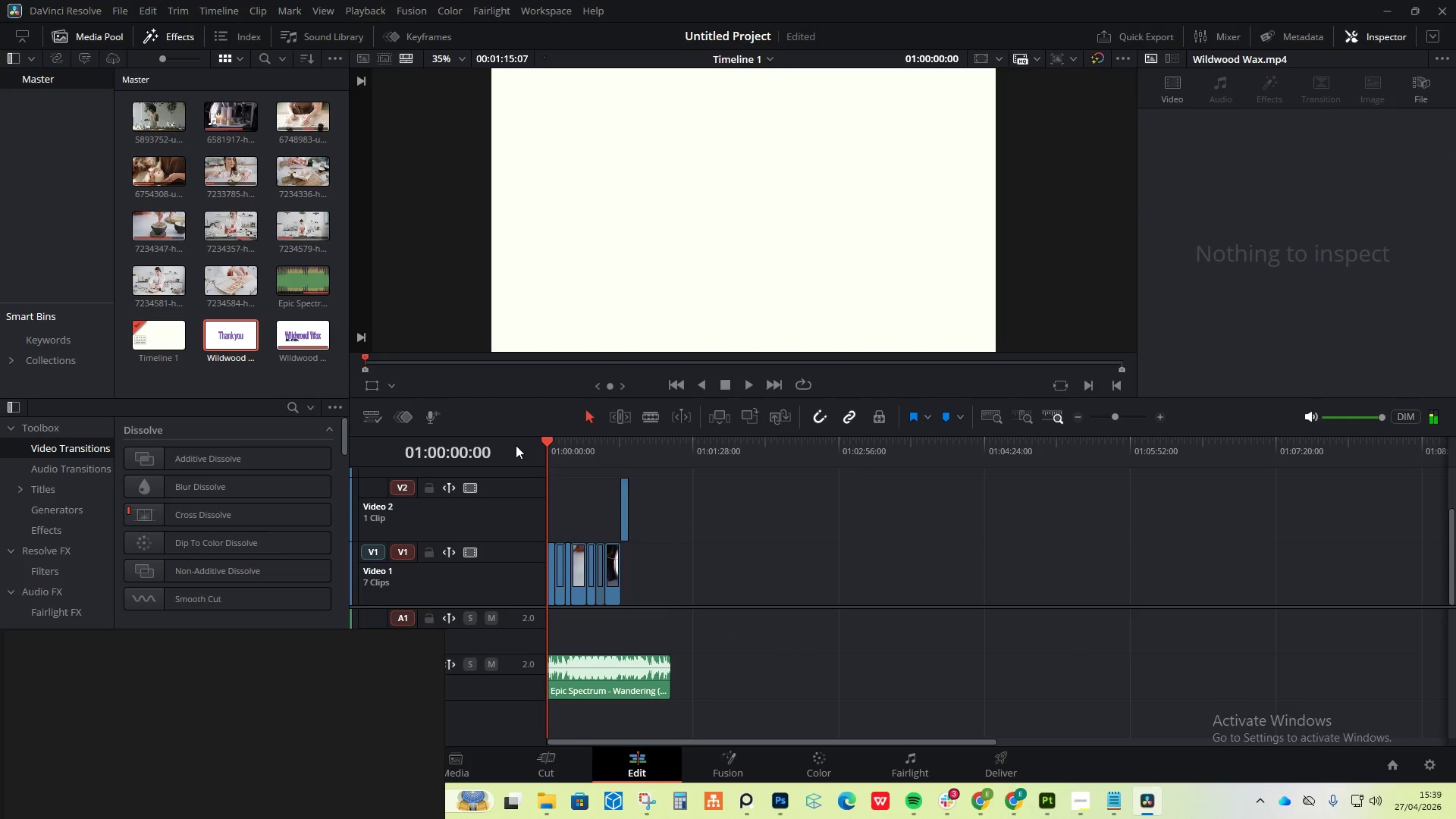 
key(Space)
 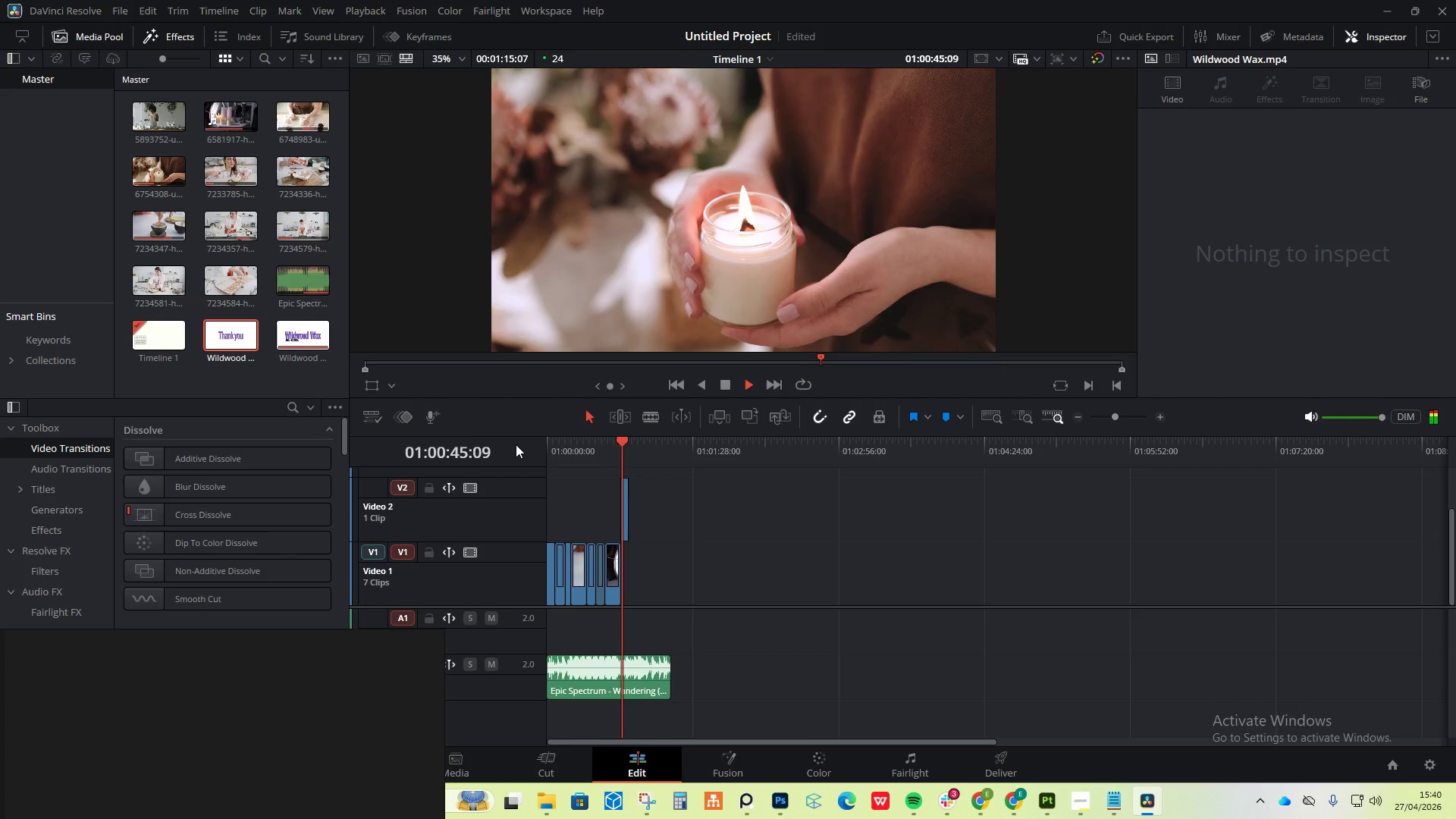 
wait(50.47)
 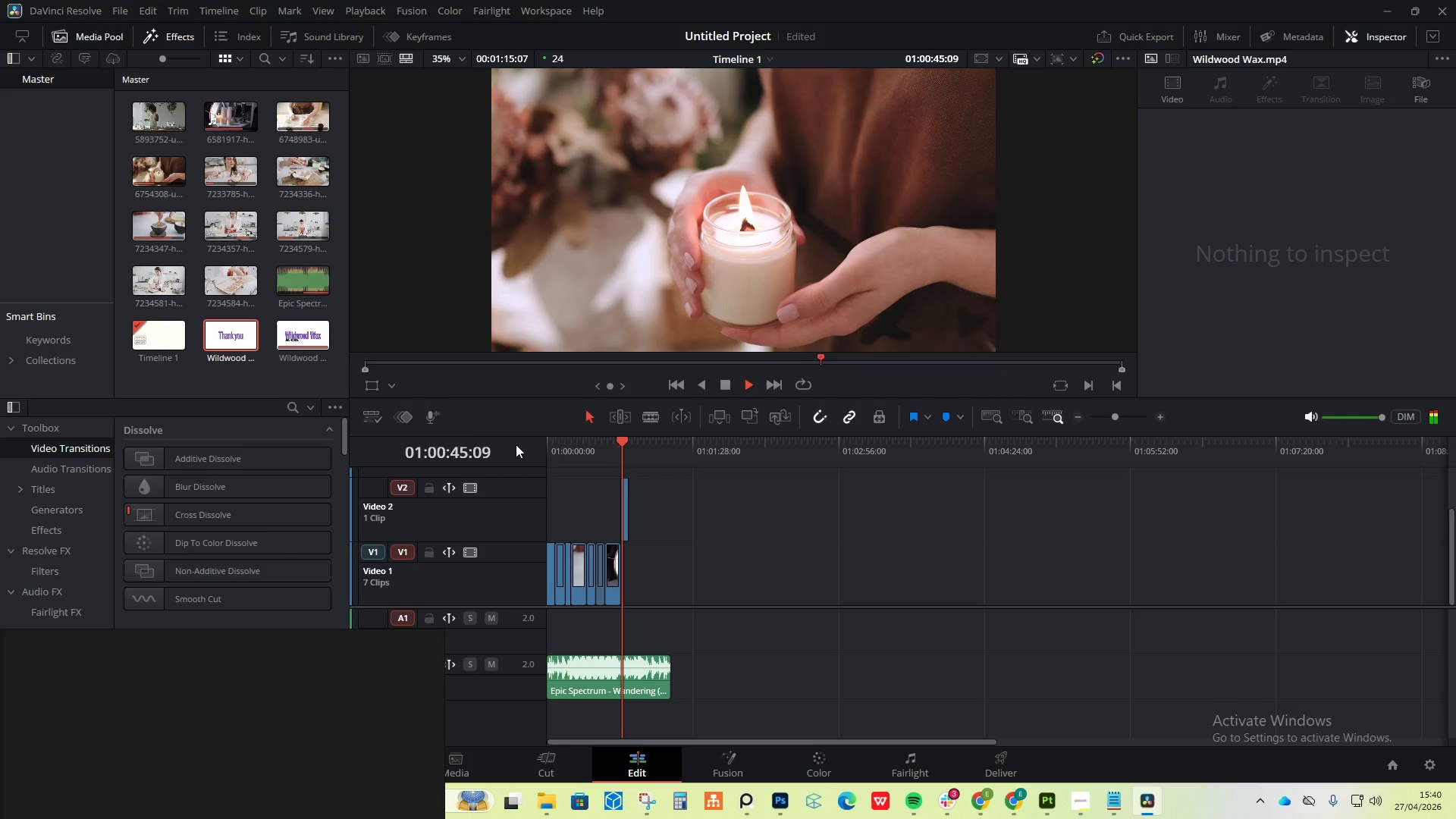 
key(Space)
 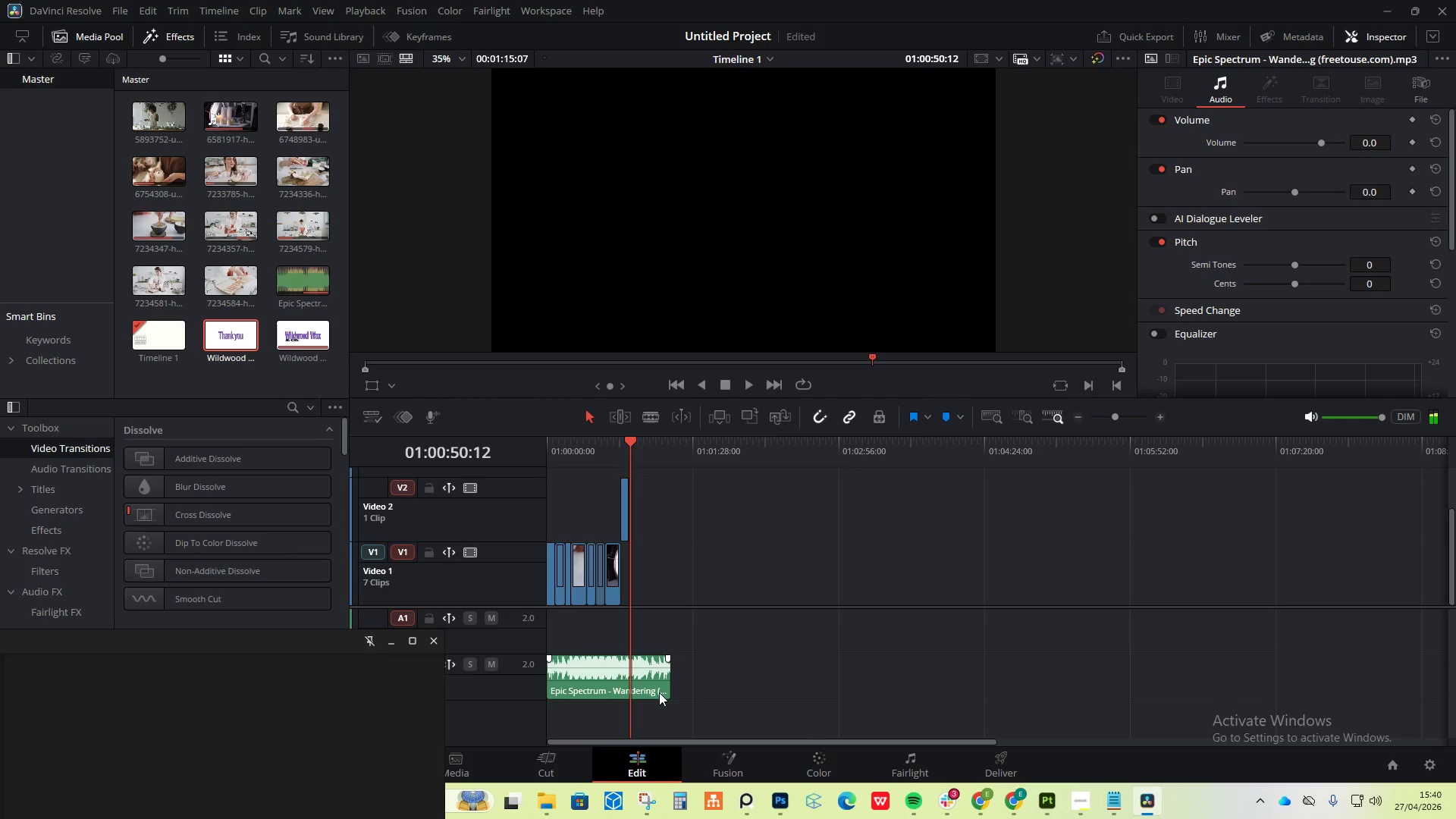 
hold_key(key=AltLeft, duration=1.01)
scroll: coordinate [628, 681], scroll_direction: up, amount: 5.0
 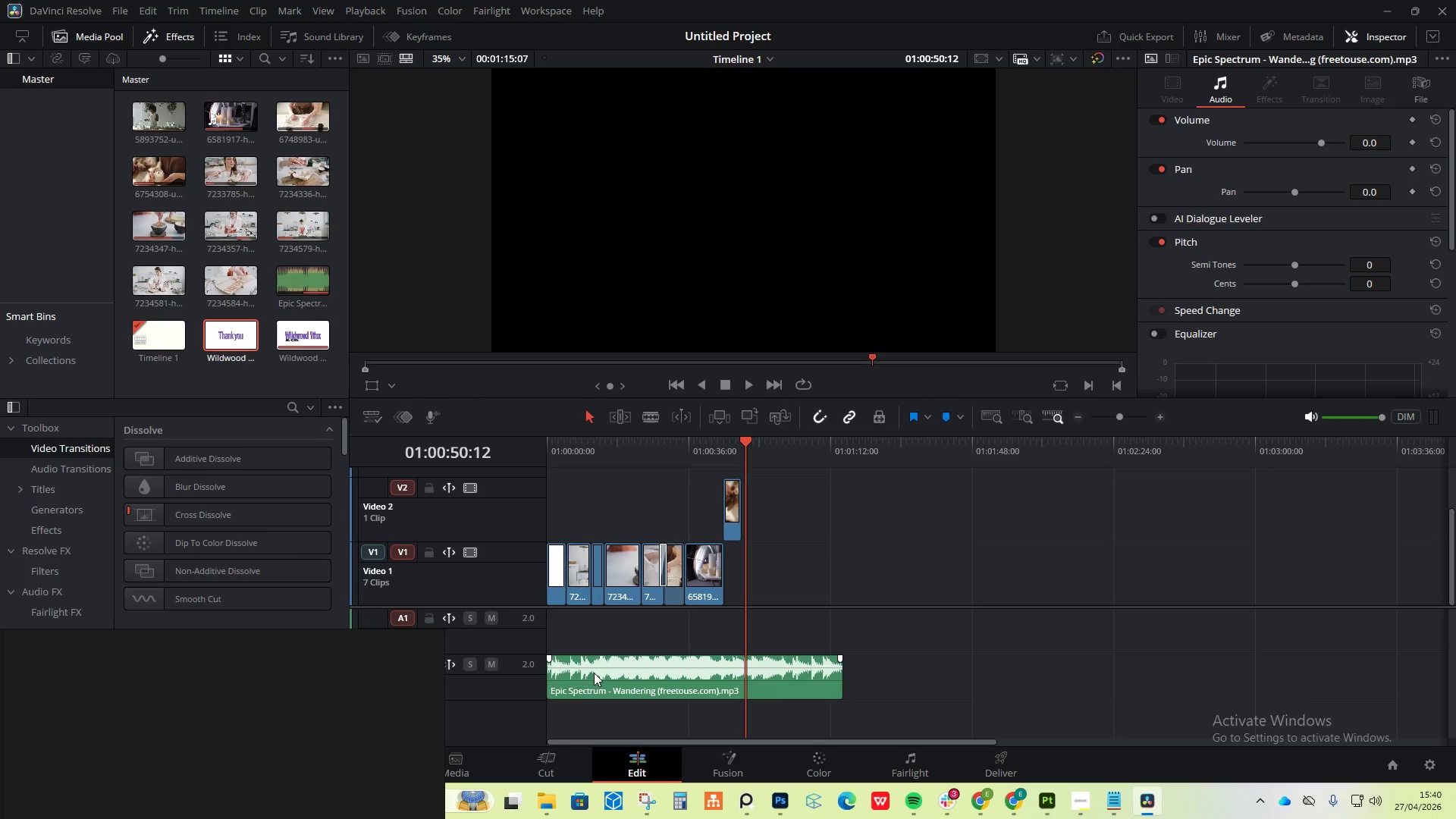 
key(Space)
 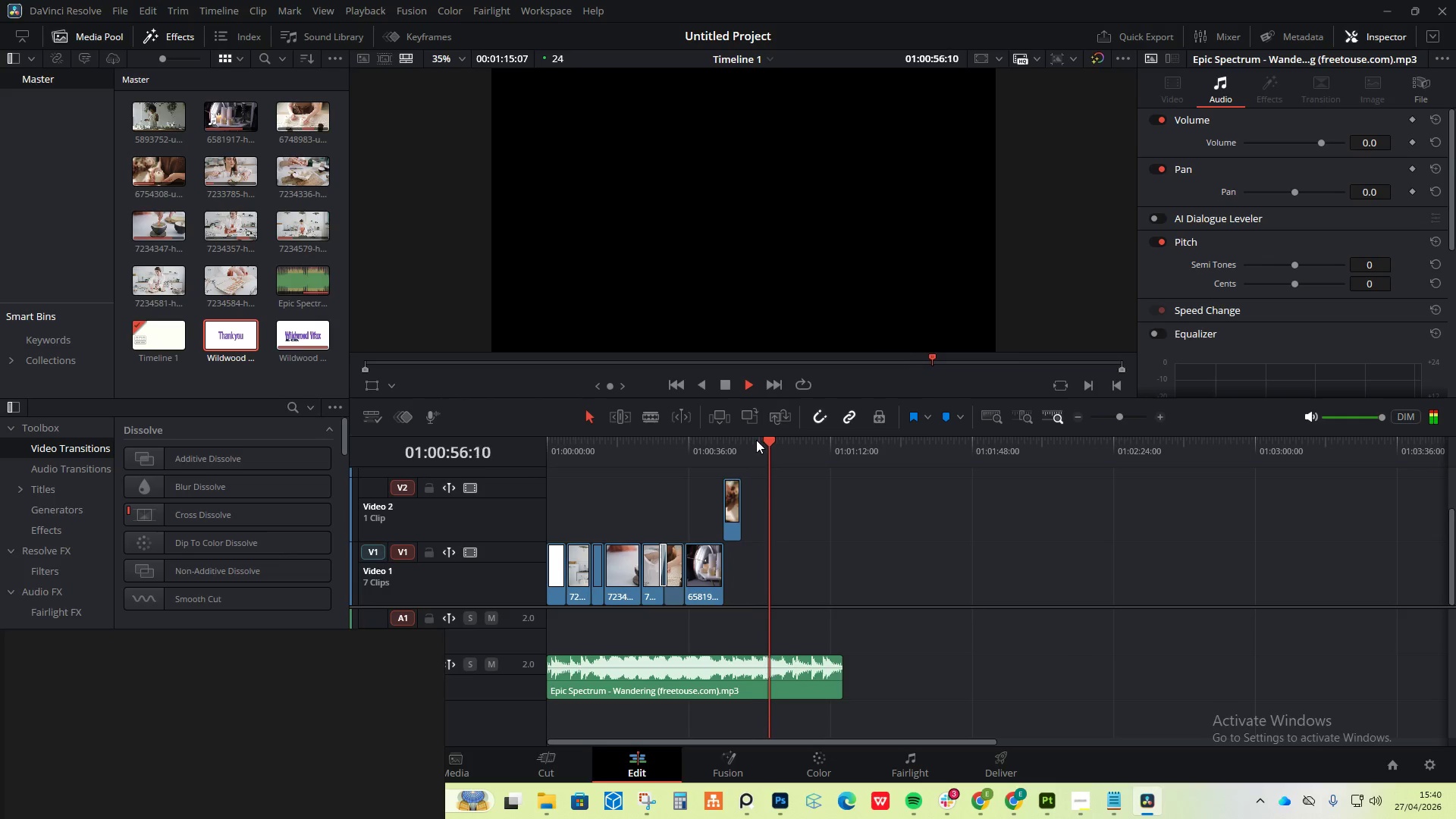 
wait(11.0)
 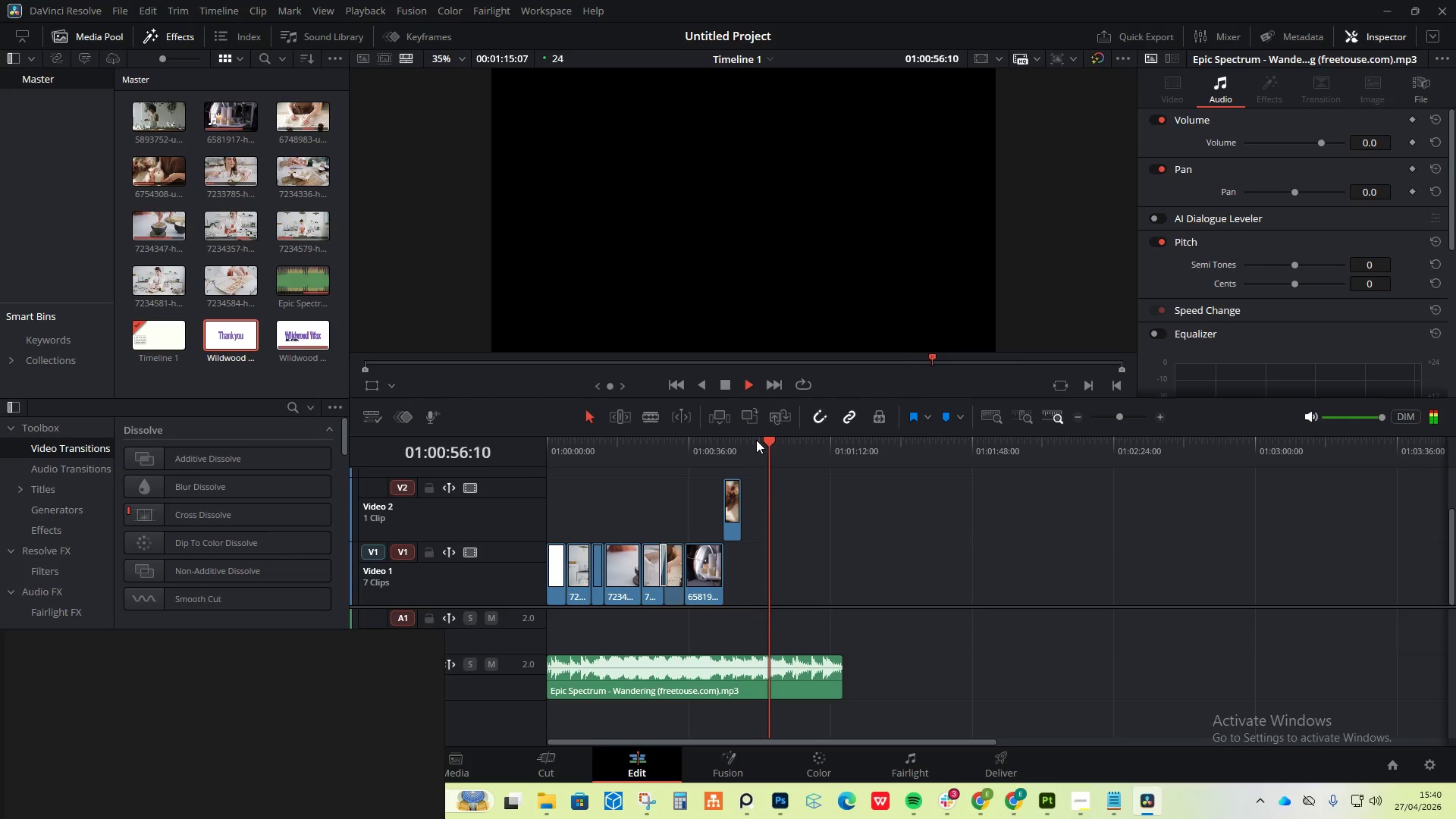 
key(Space)
 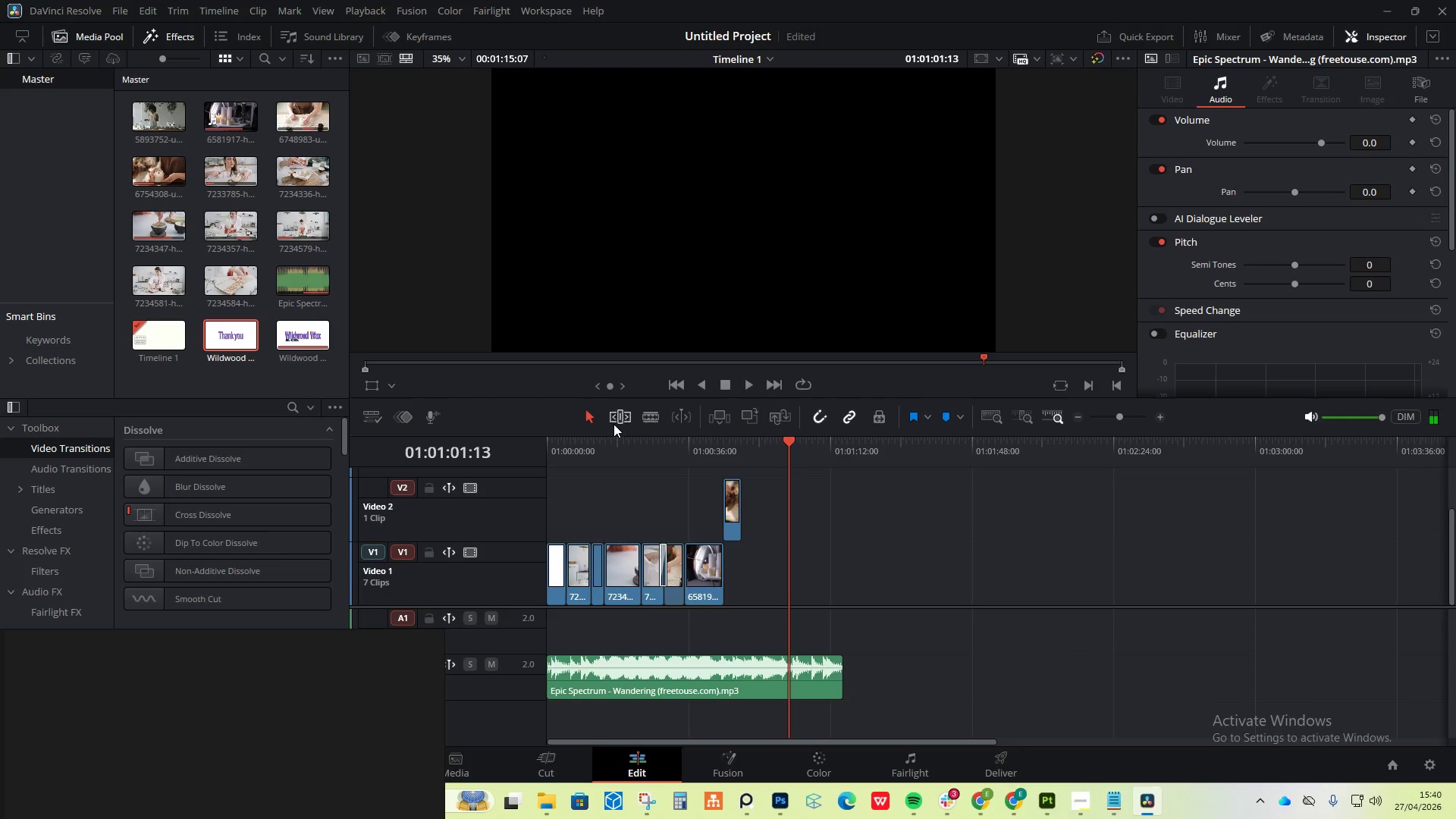 
left_click([645, 422])
 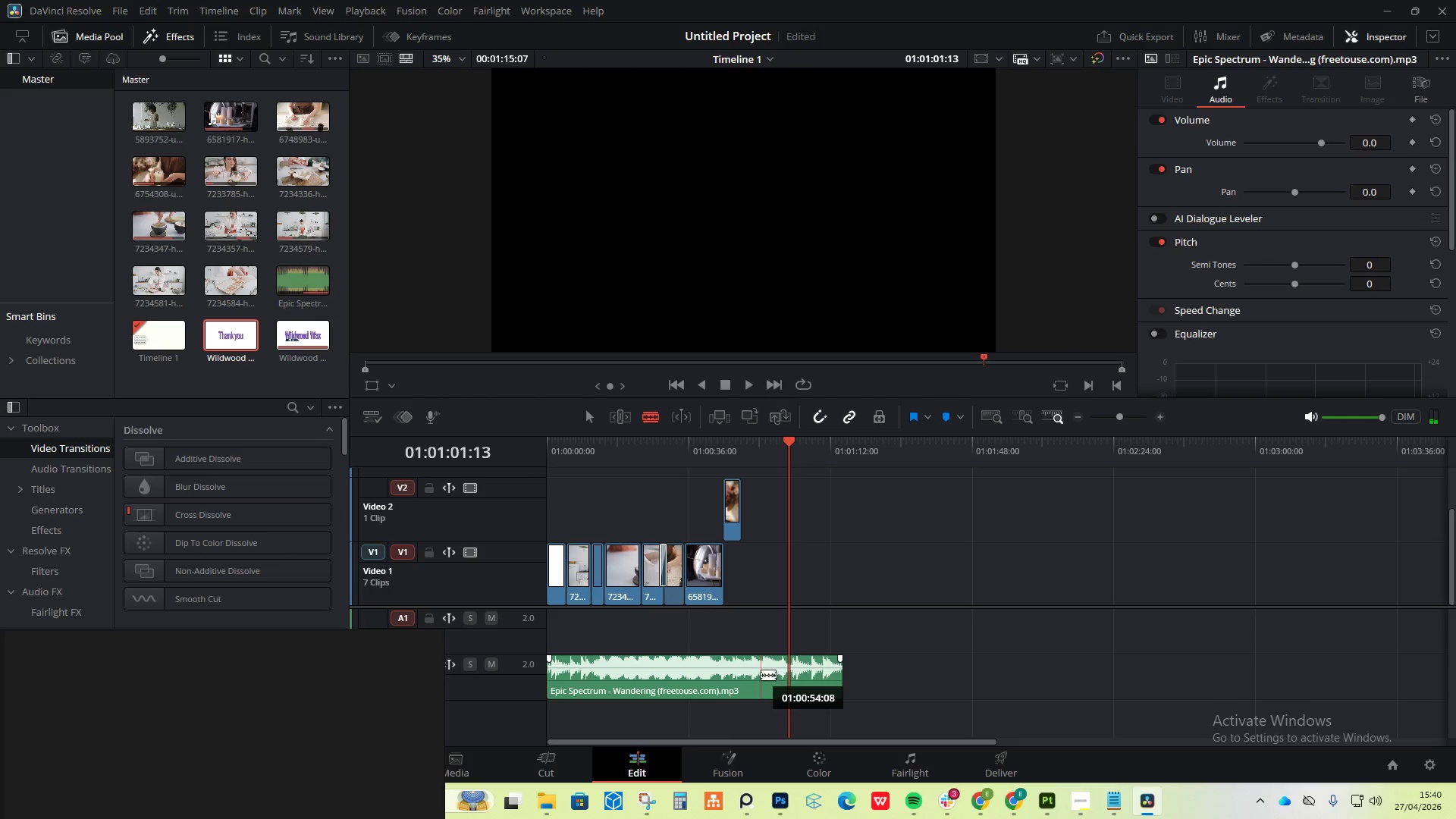 
left_click([761, 673])
 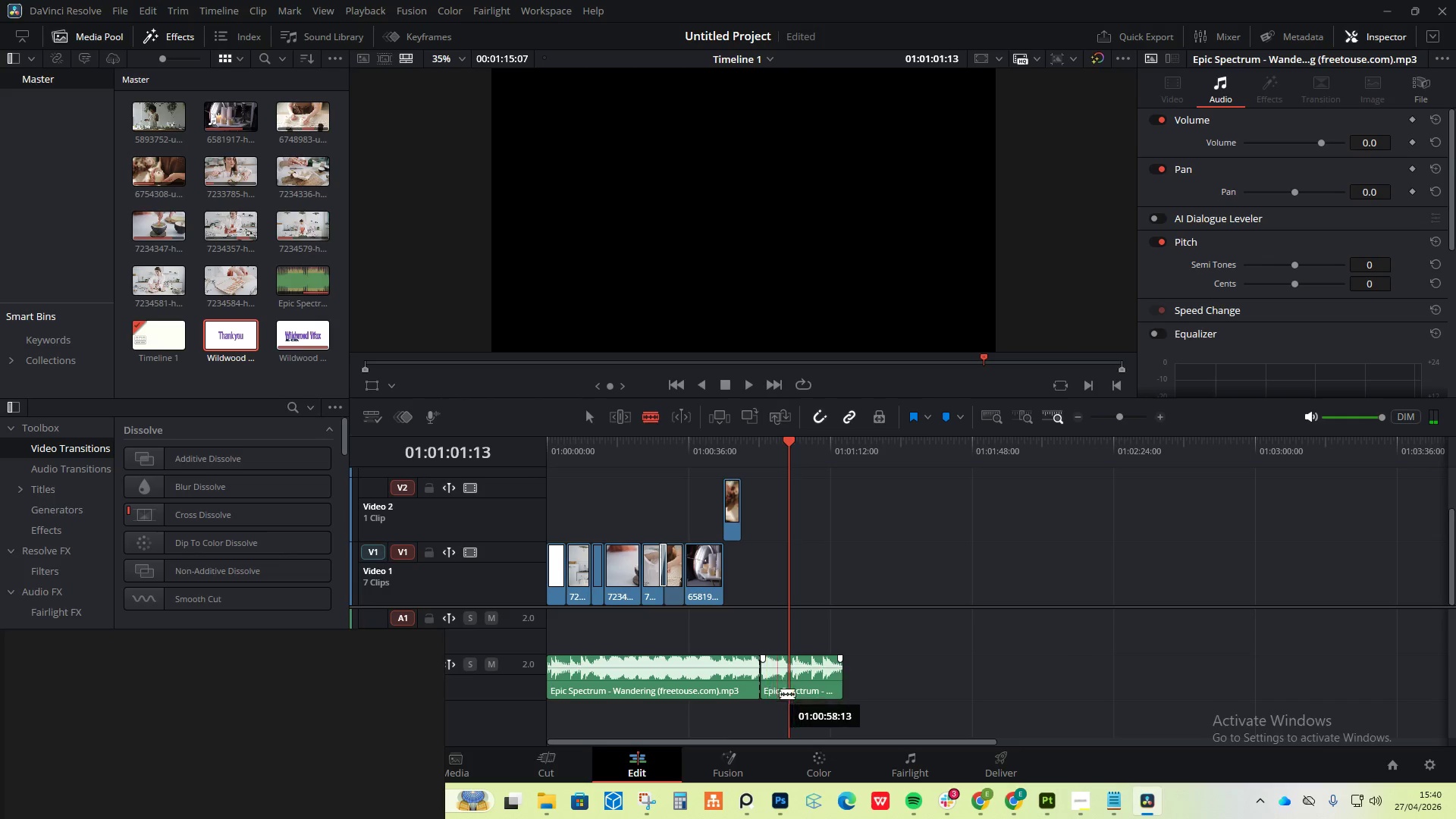 
right_click([782, 694])
 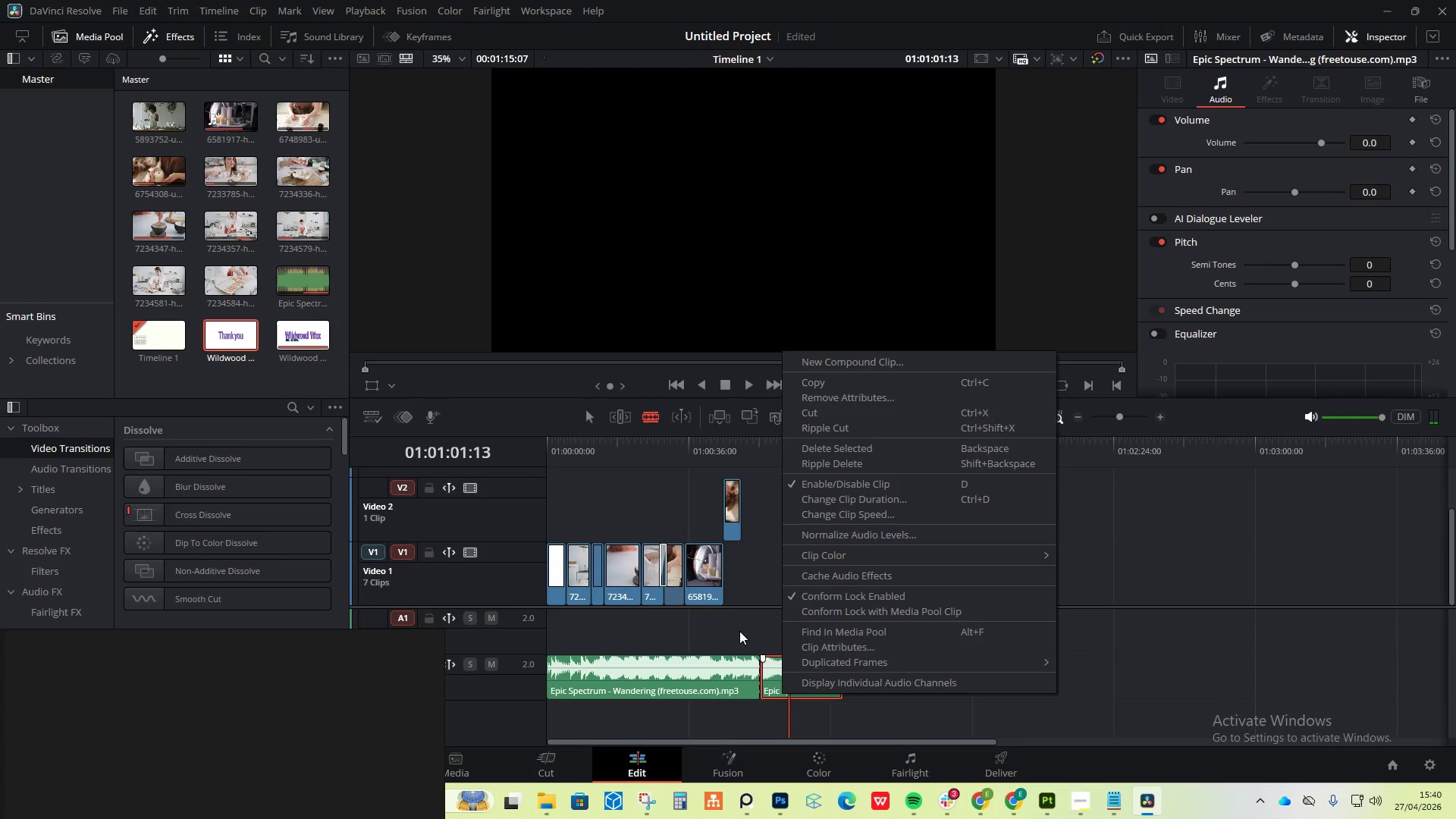 
left_click([755, 609])
 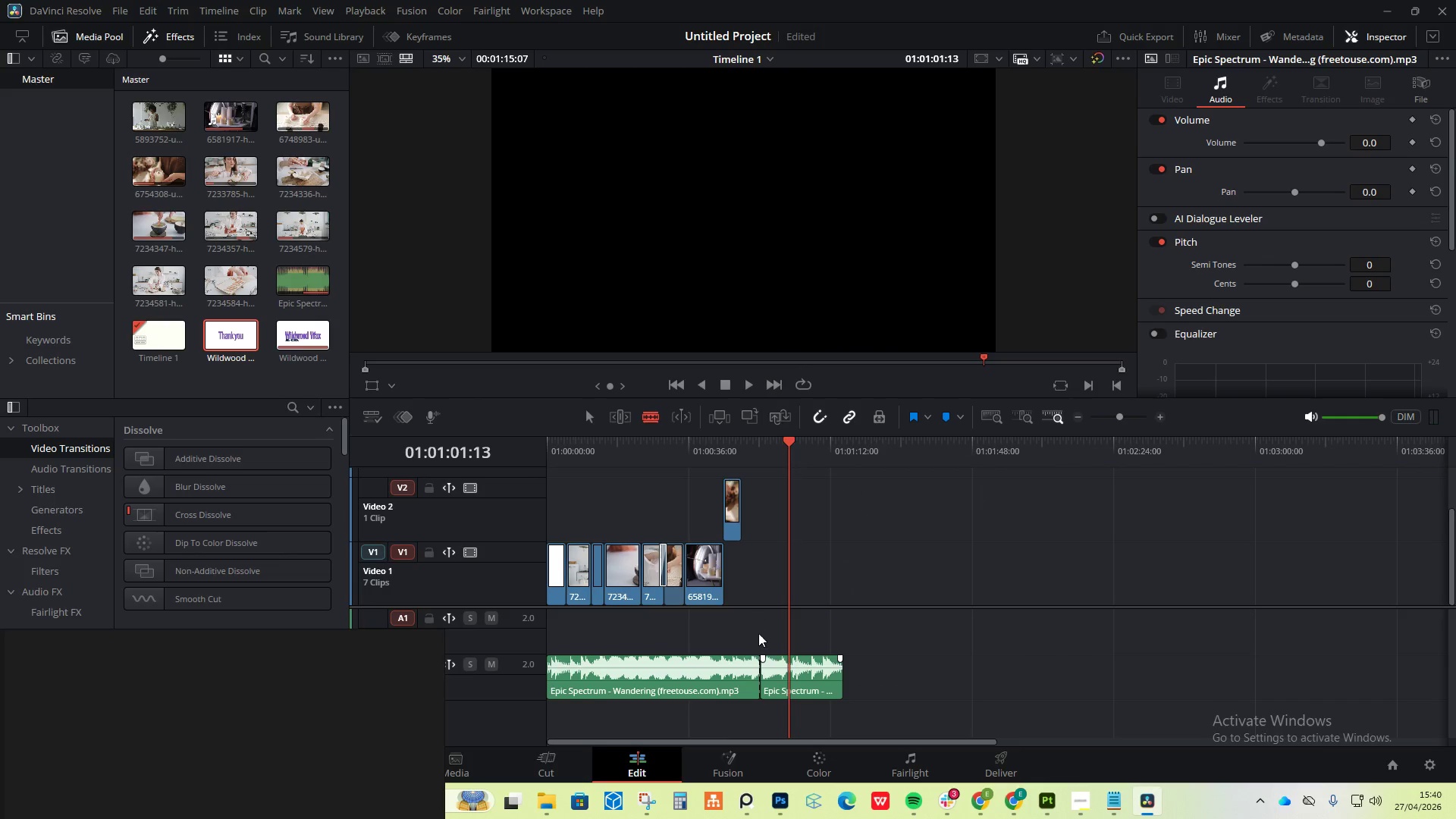 
mouse_move([762, 651])
 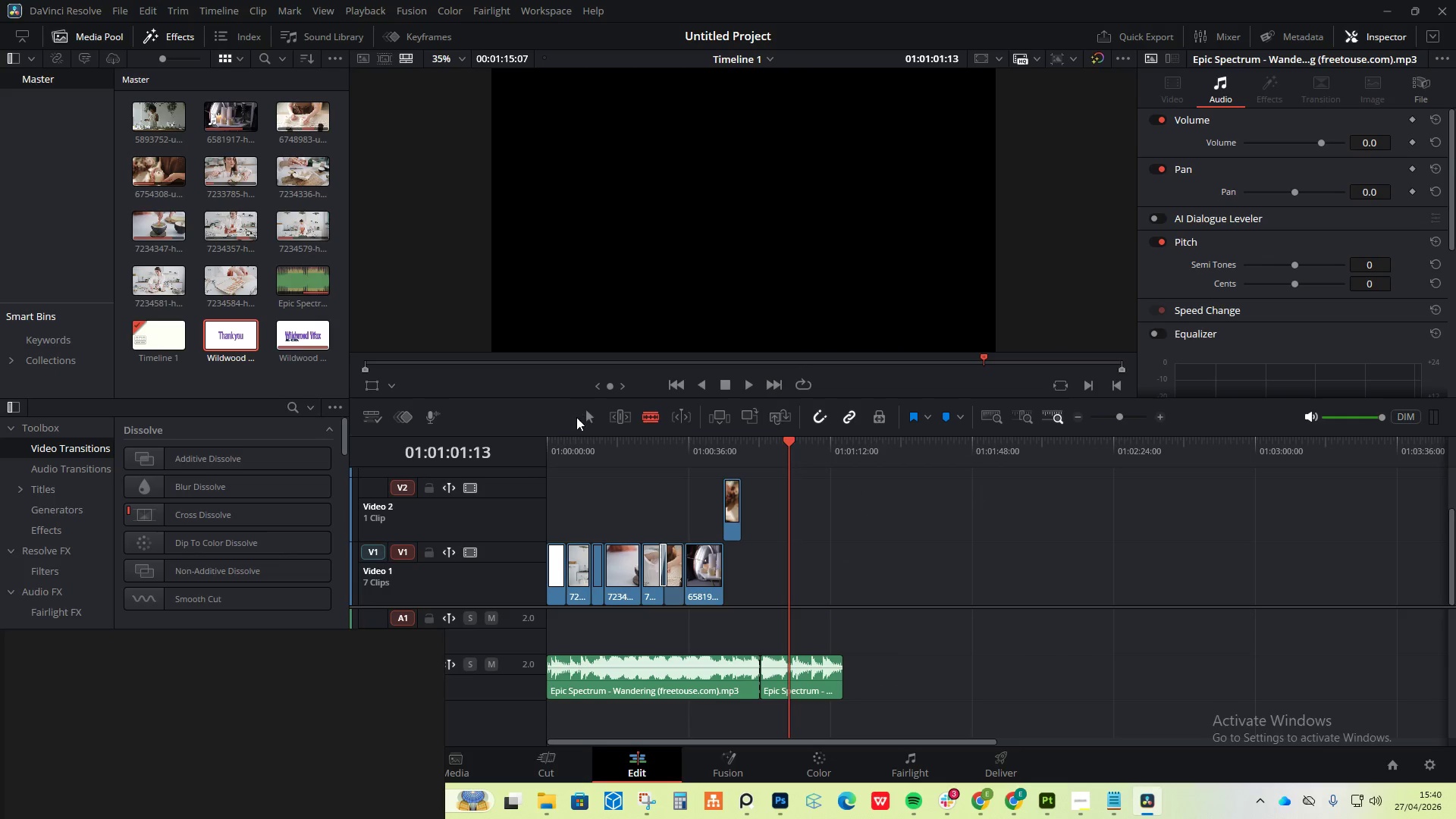 
left_click([585, 420])
 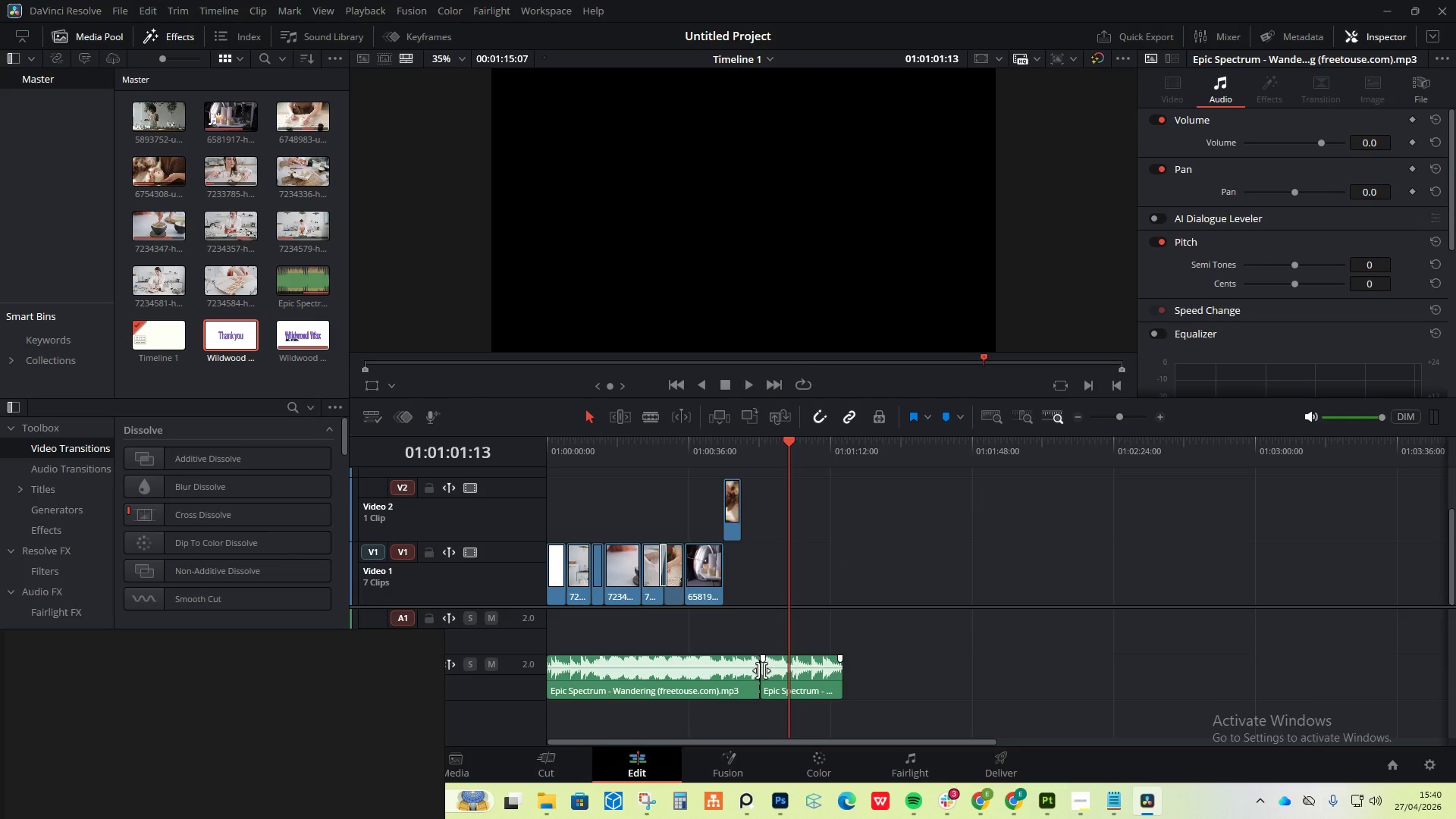 
left_click_drag(start_coordinate=[761, 670], to_coordinate=[756, 668])
 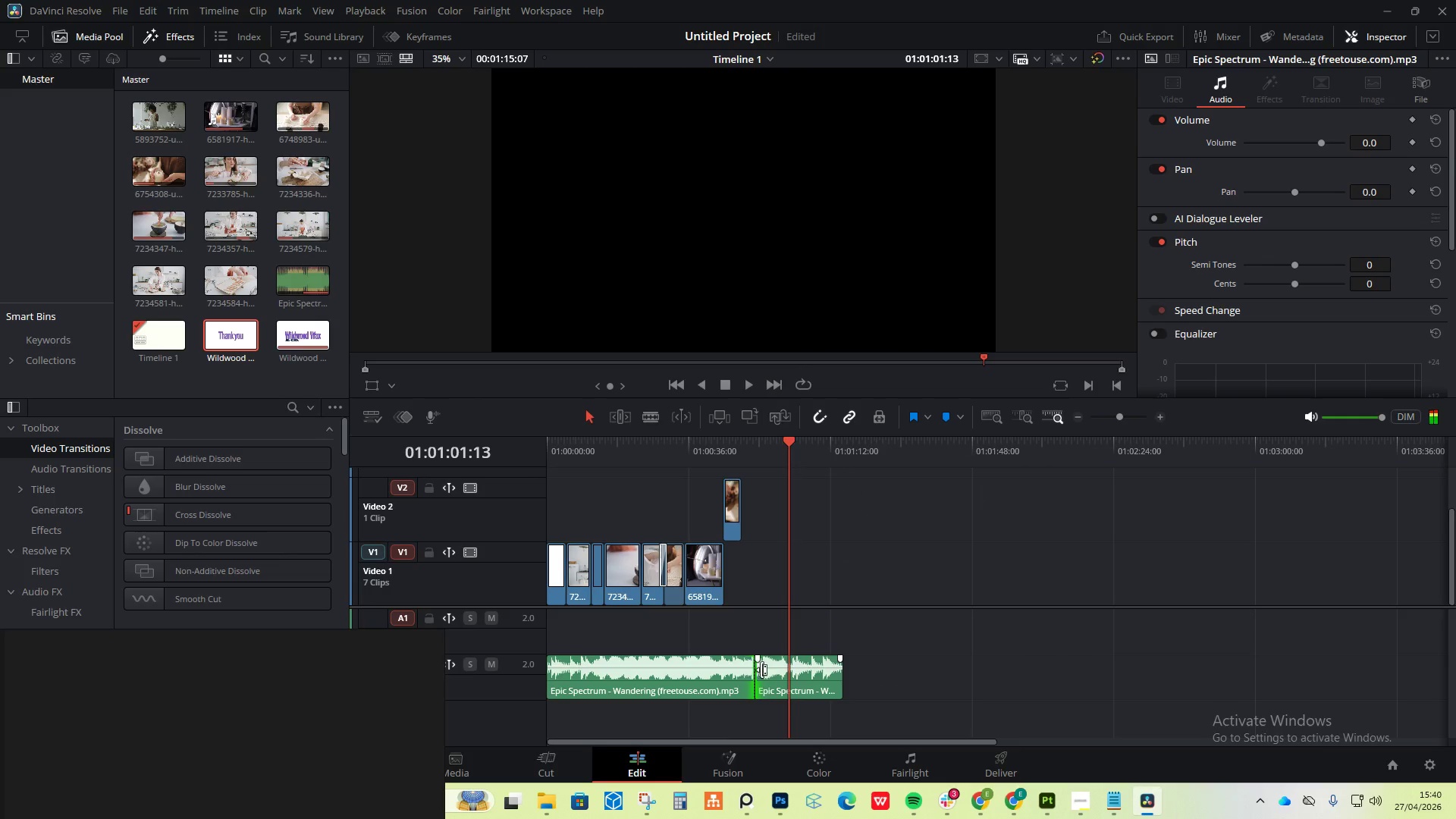 
key(Control+ControlLeft)
 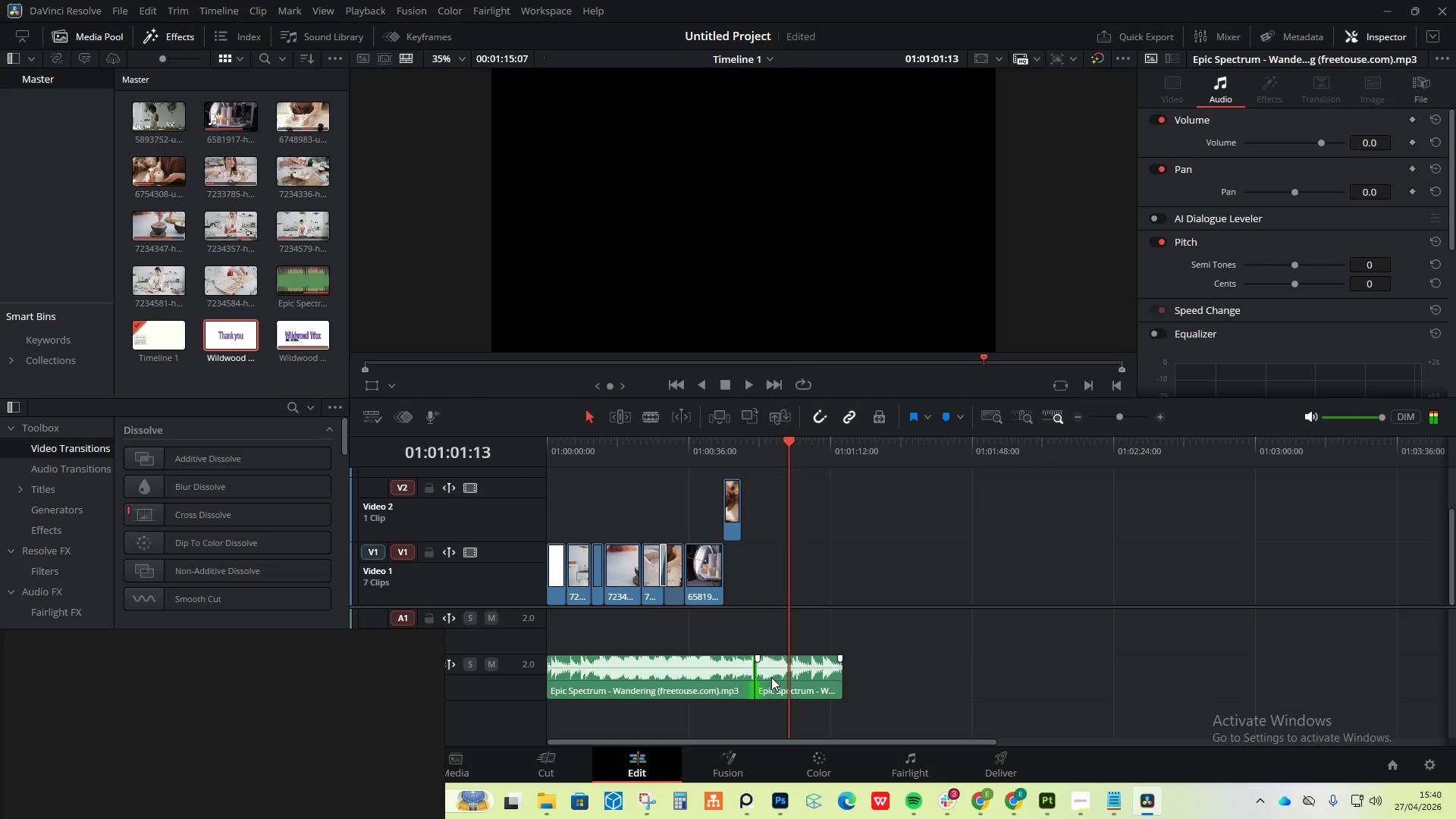 
key(Control+Z)
 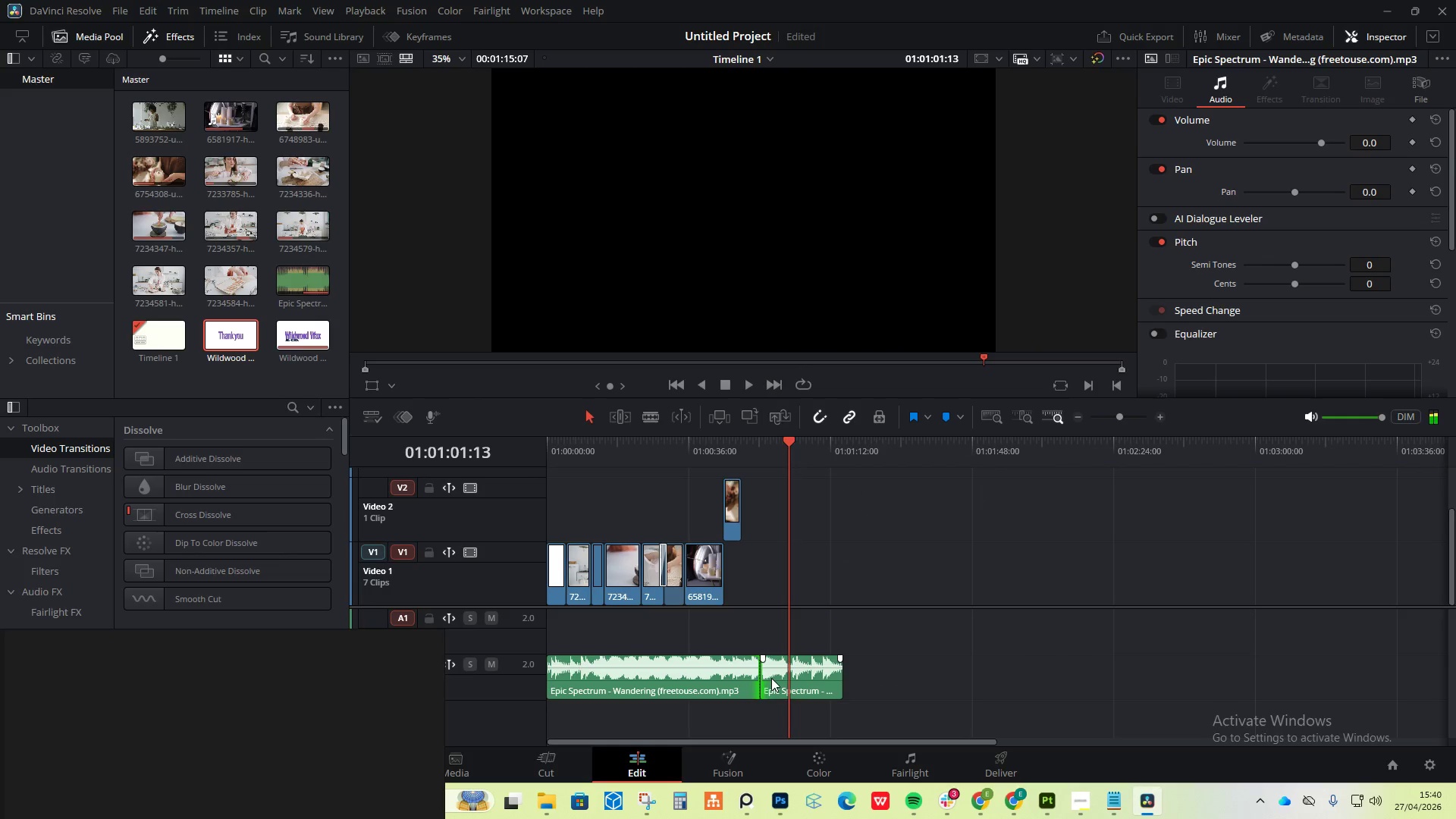 
left_click([771, 678])
 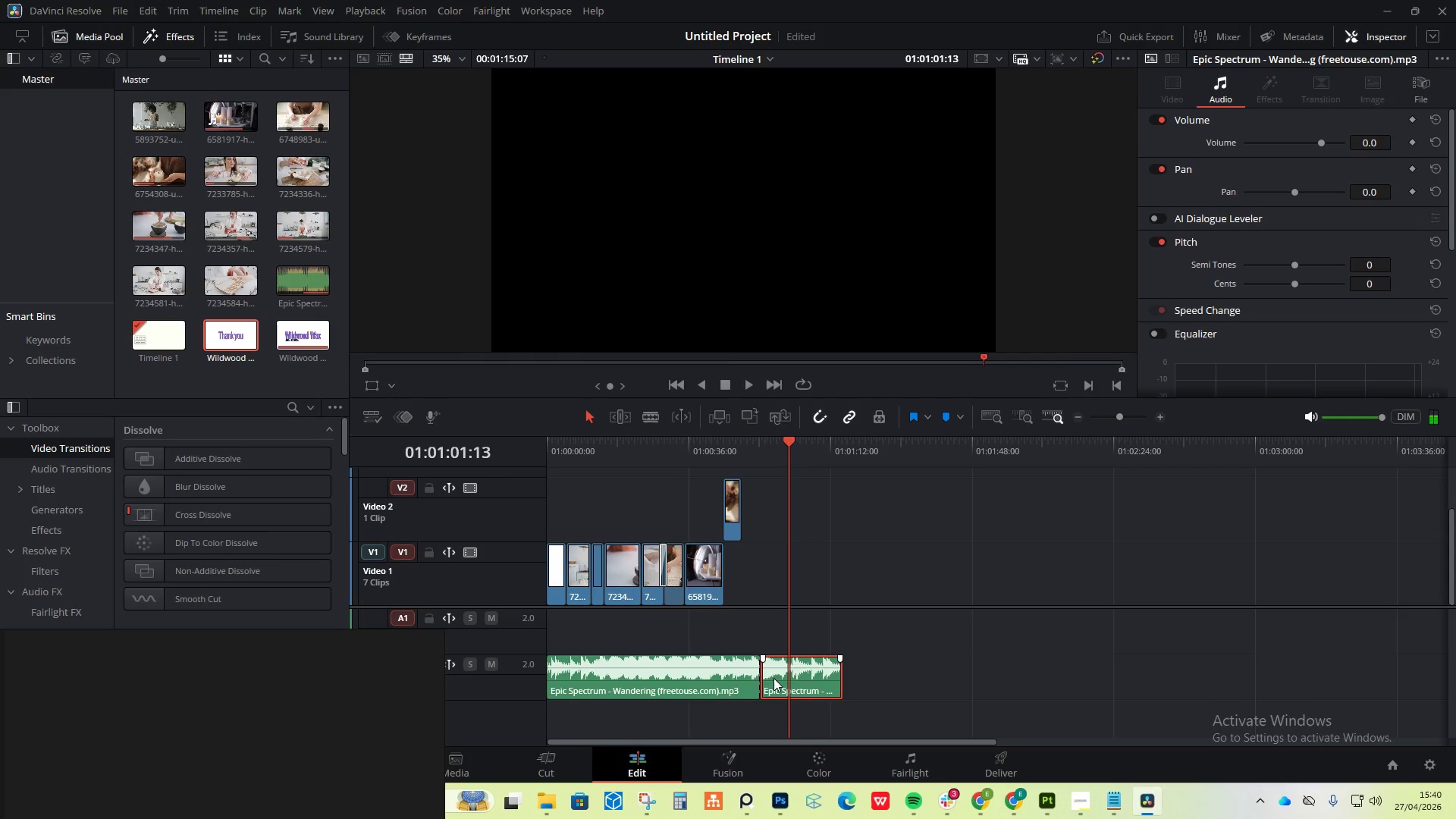 
left_click_drag(start_coordinate=[774, 678], to_coordinate=[823, 666])
 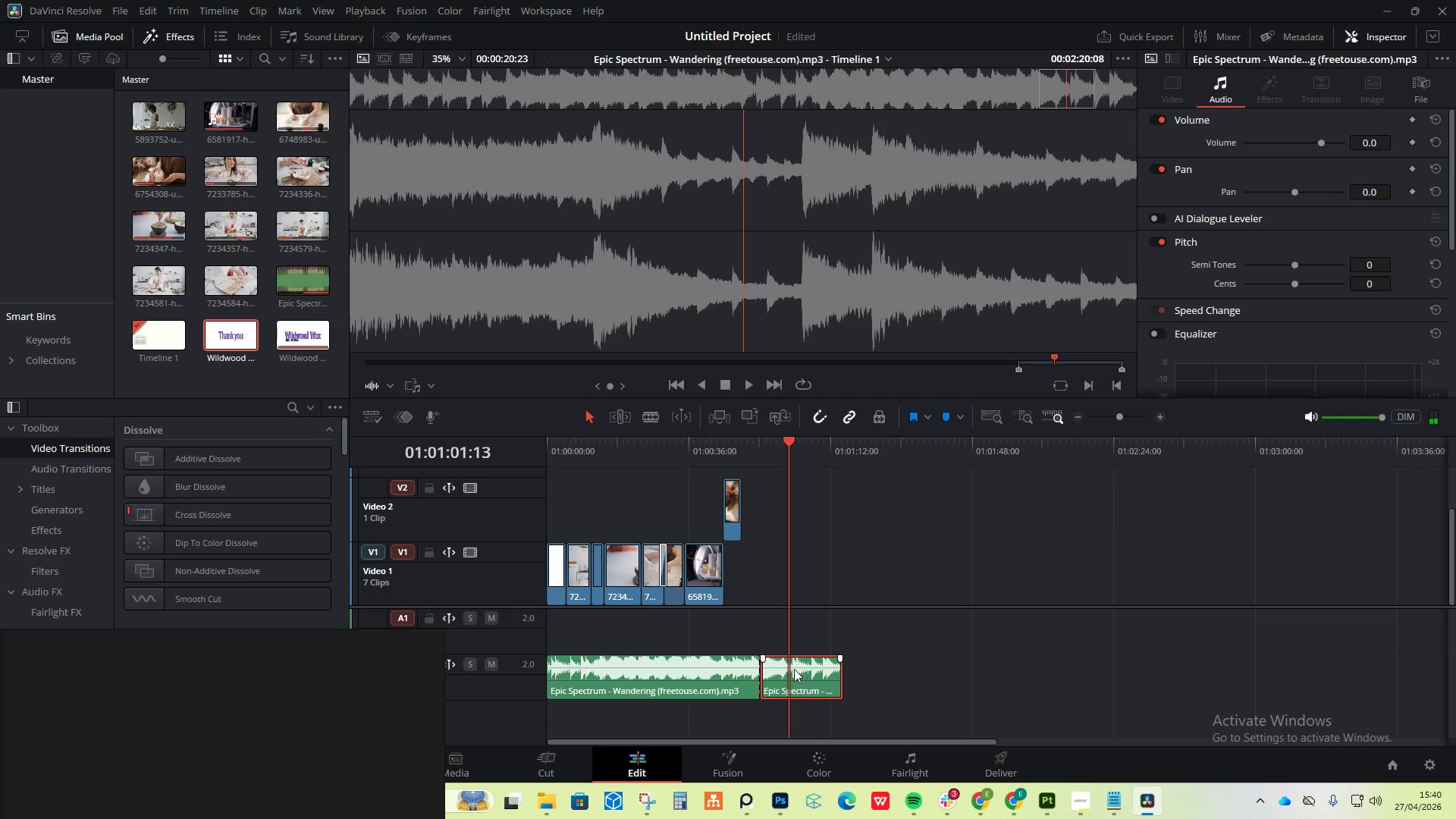 
left_click_drag(start_coordinate=[794, 669], to_coordinate=[836, 669])
 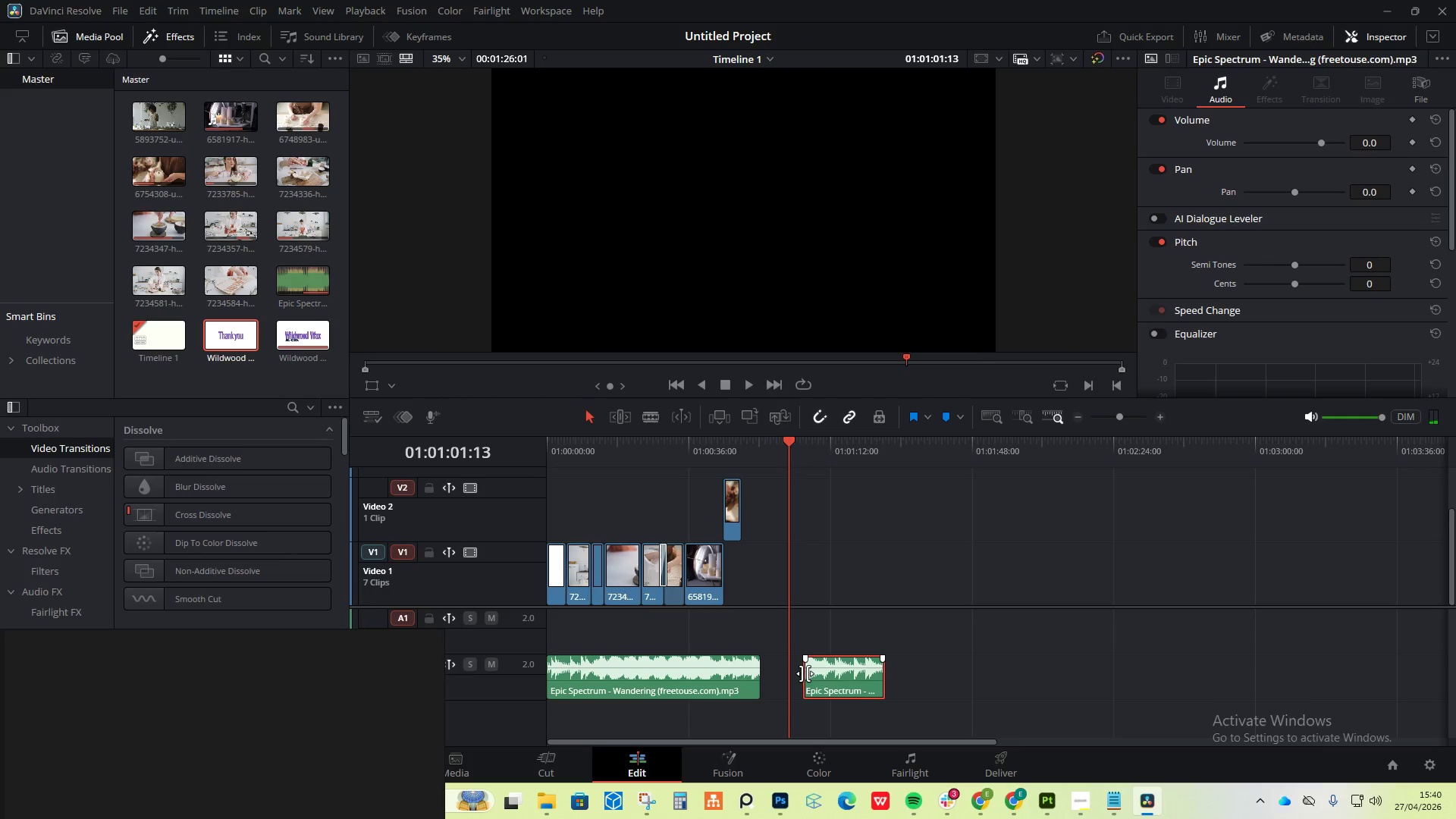 
left_click_drag(start_coordinate=[805, 673], to_coordinate=[829, 674])
 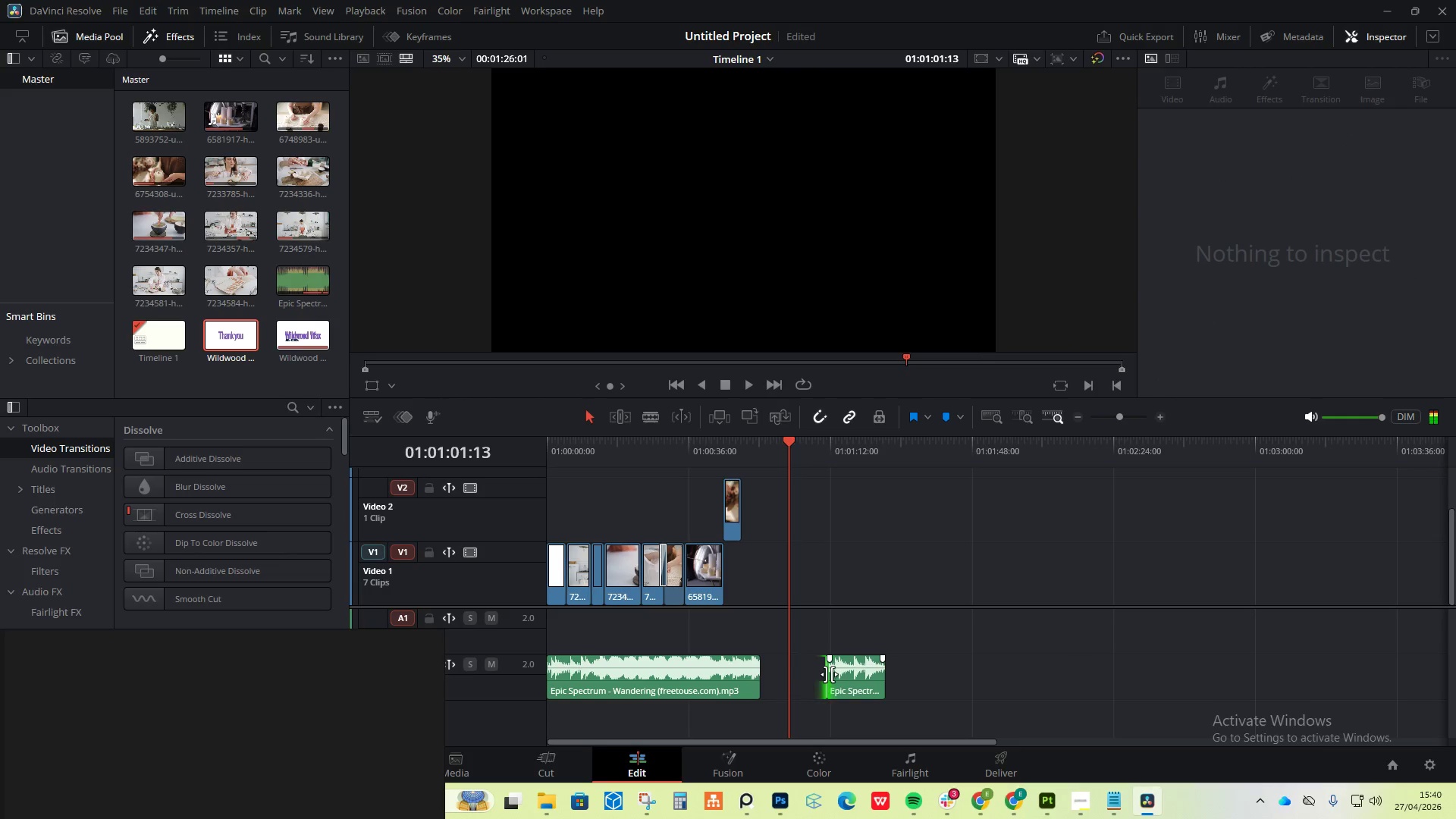 
left_click_drag(start_coordinate=[829, 674], to_coordinate=[836, 674])
 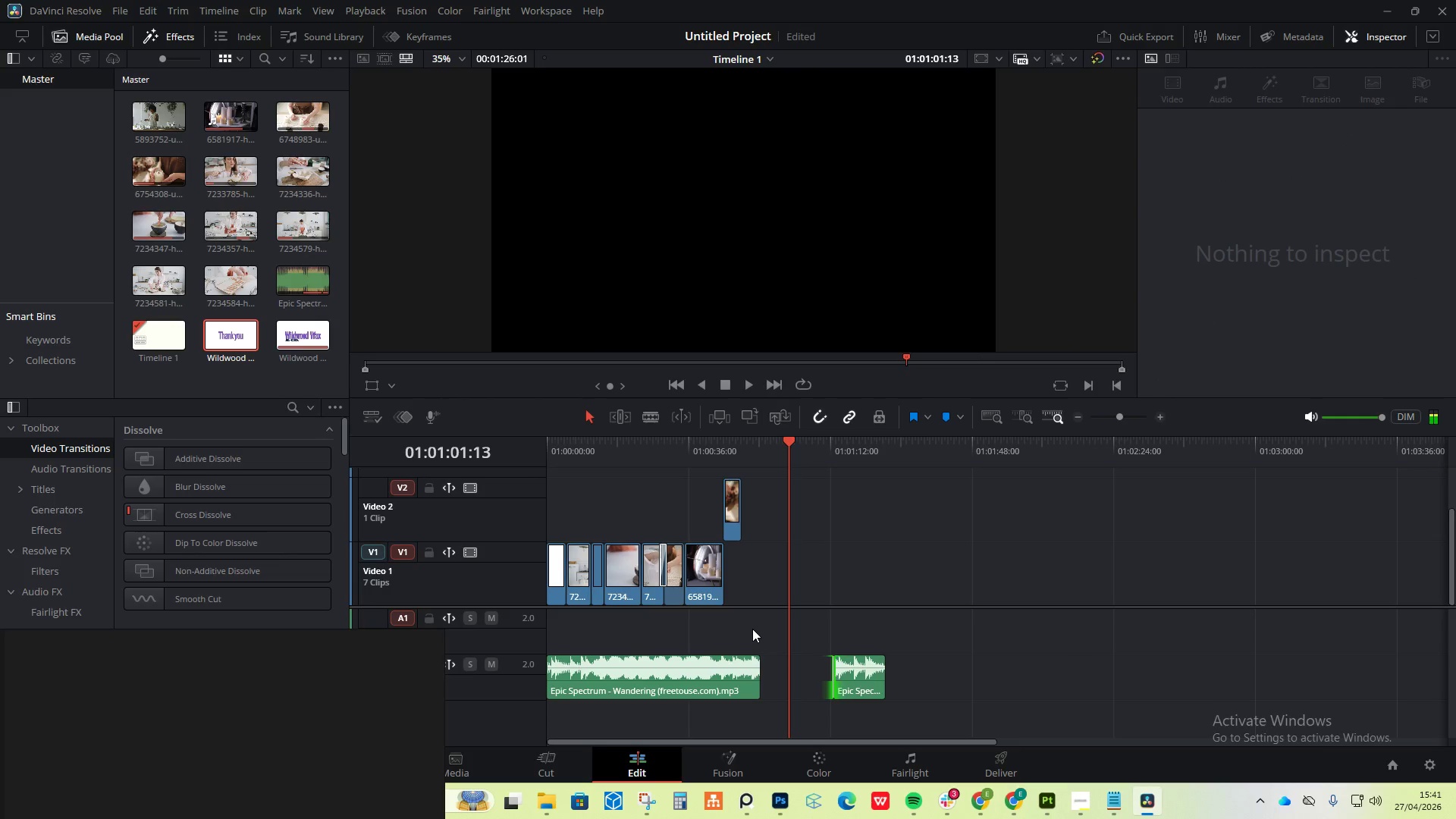 
left_click([756, 626])
 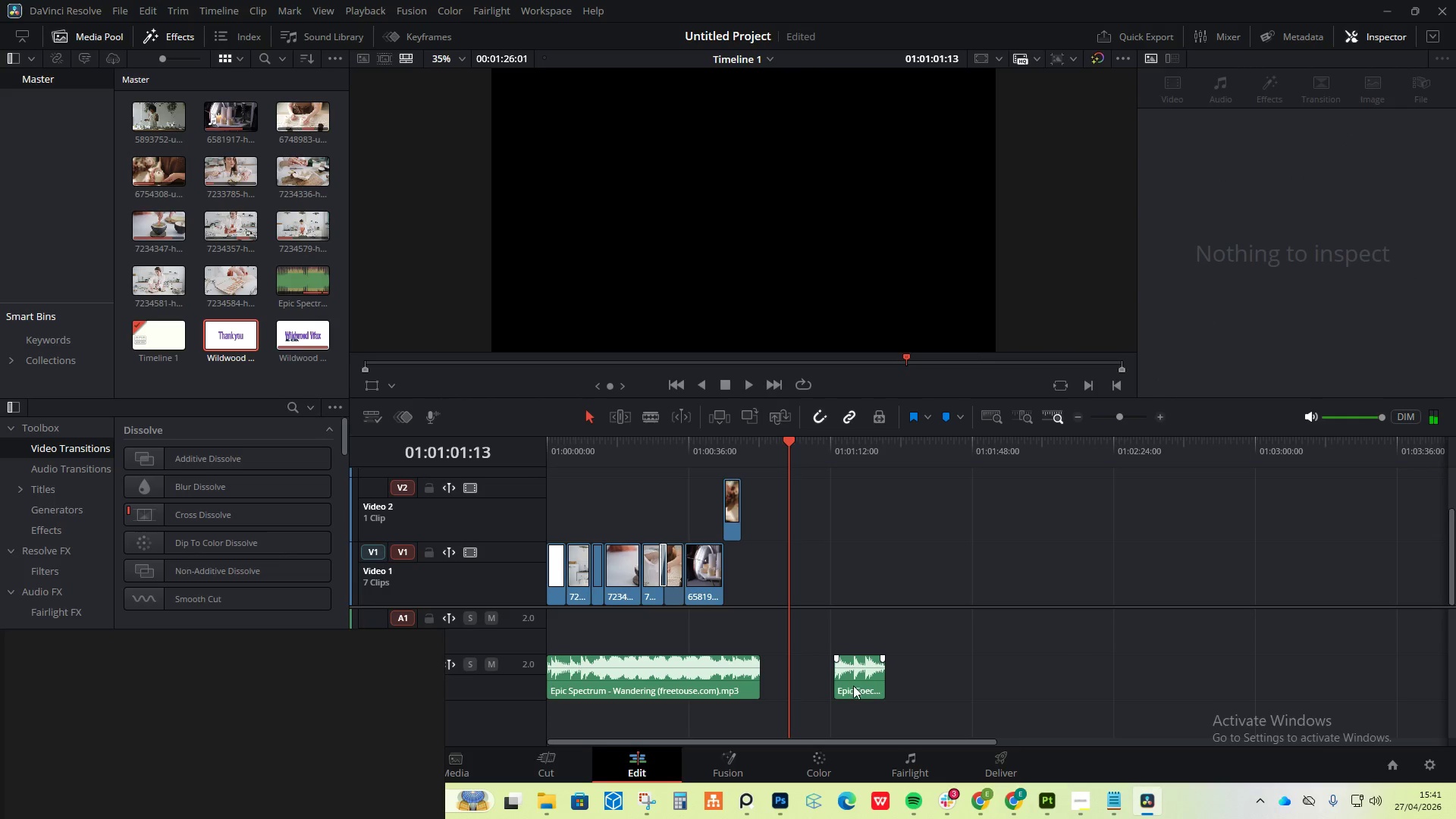 
left_click_drag(start_coordinate=[857, 686], to_coordinate=[778, 683])
 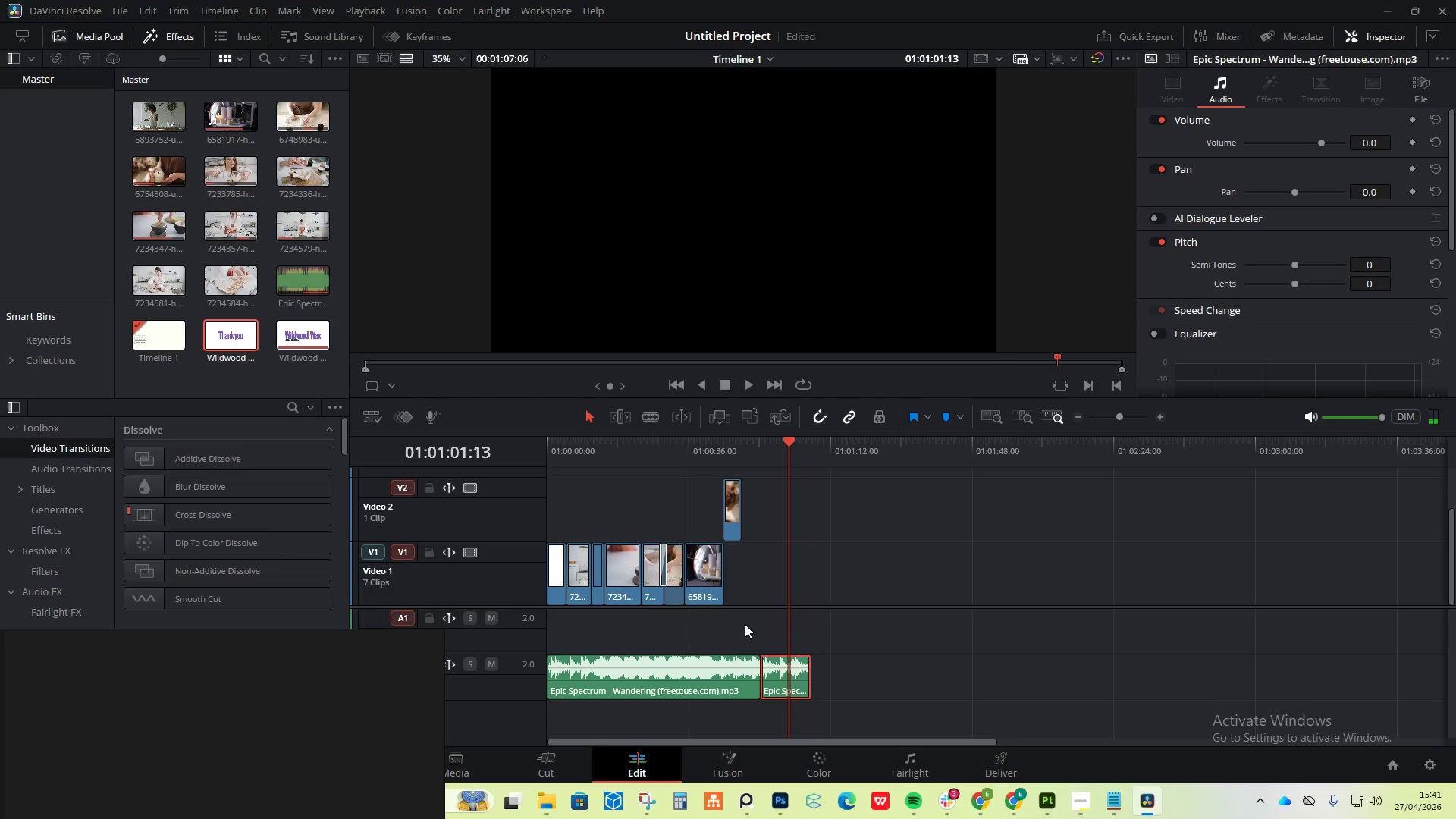 
left_click([744, 624])
 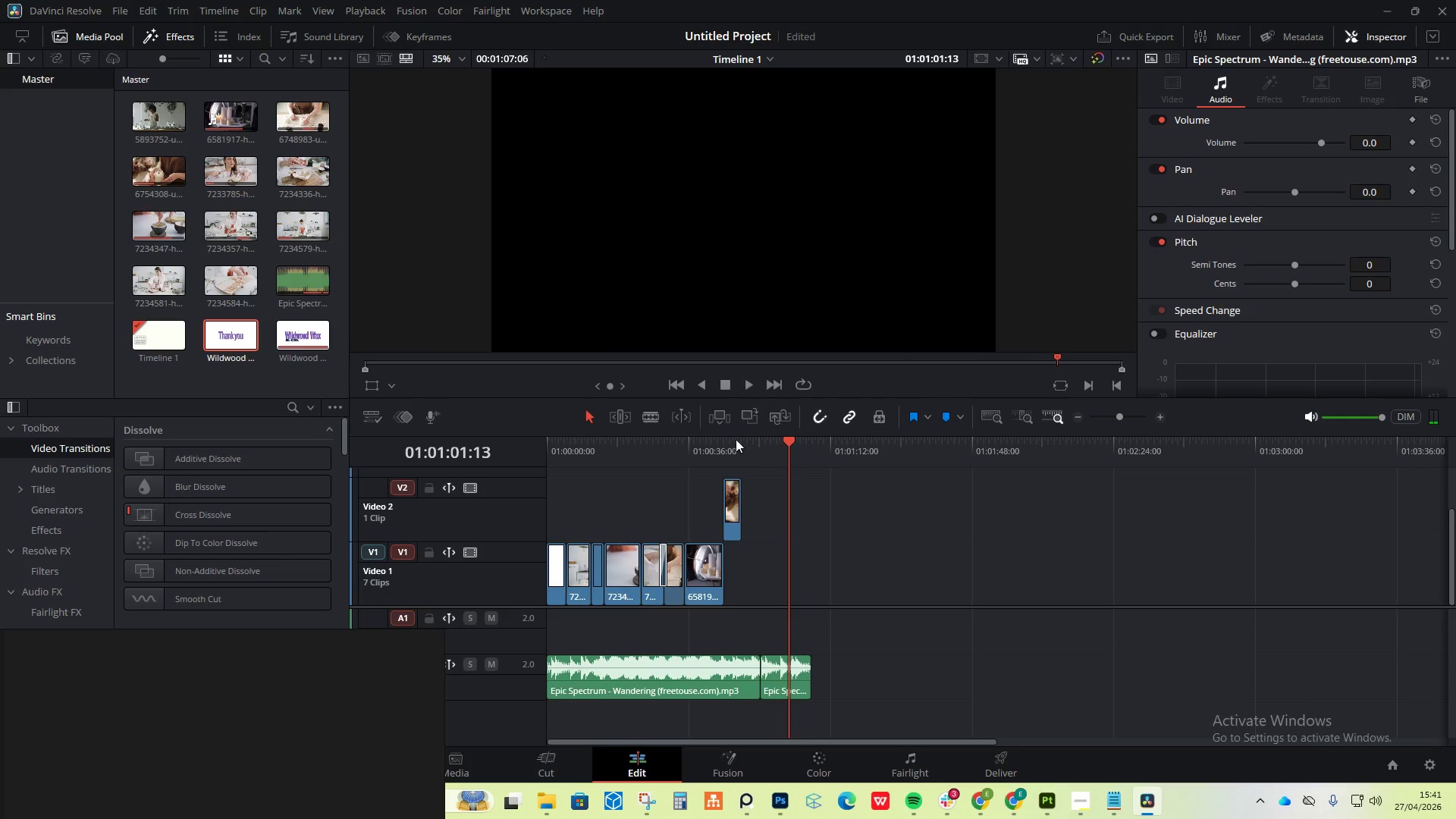 
left_click([752, 441])
 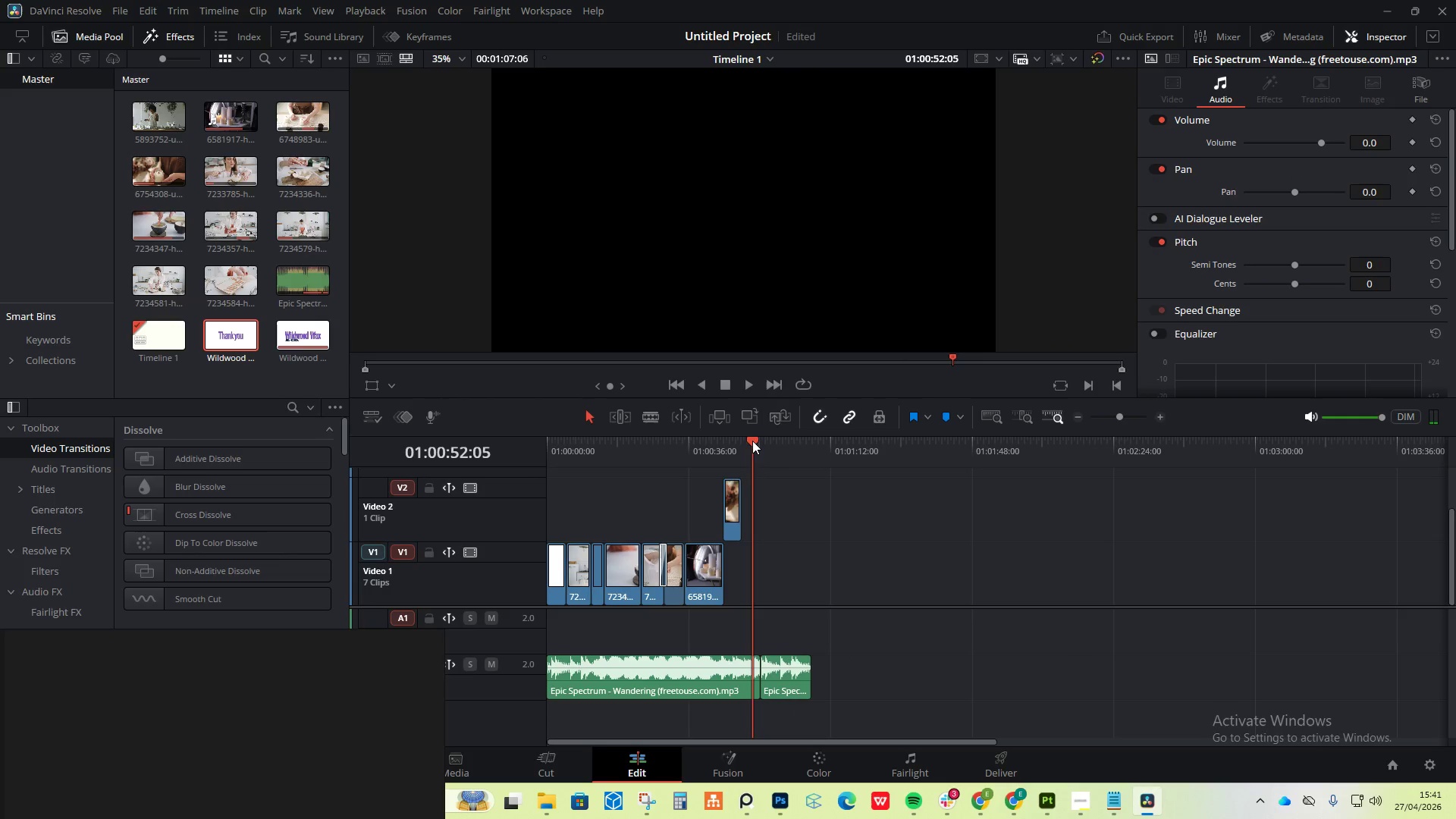 
key(Space)
 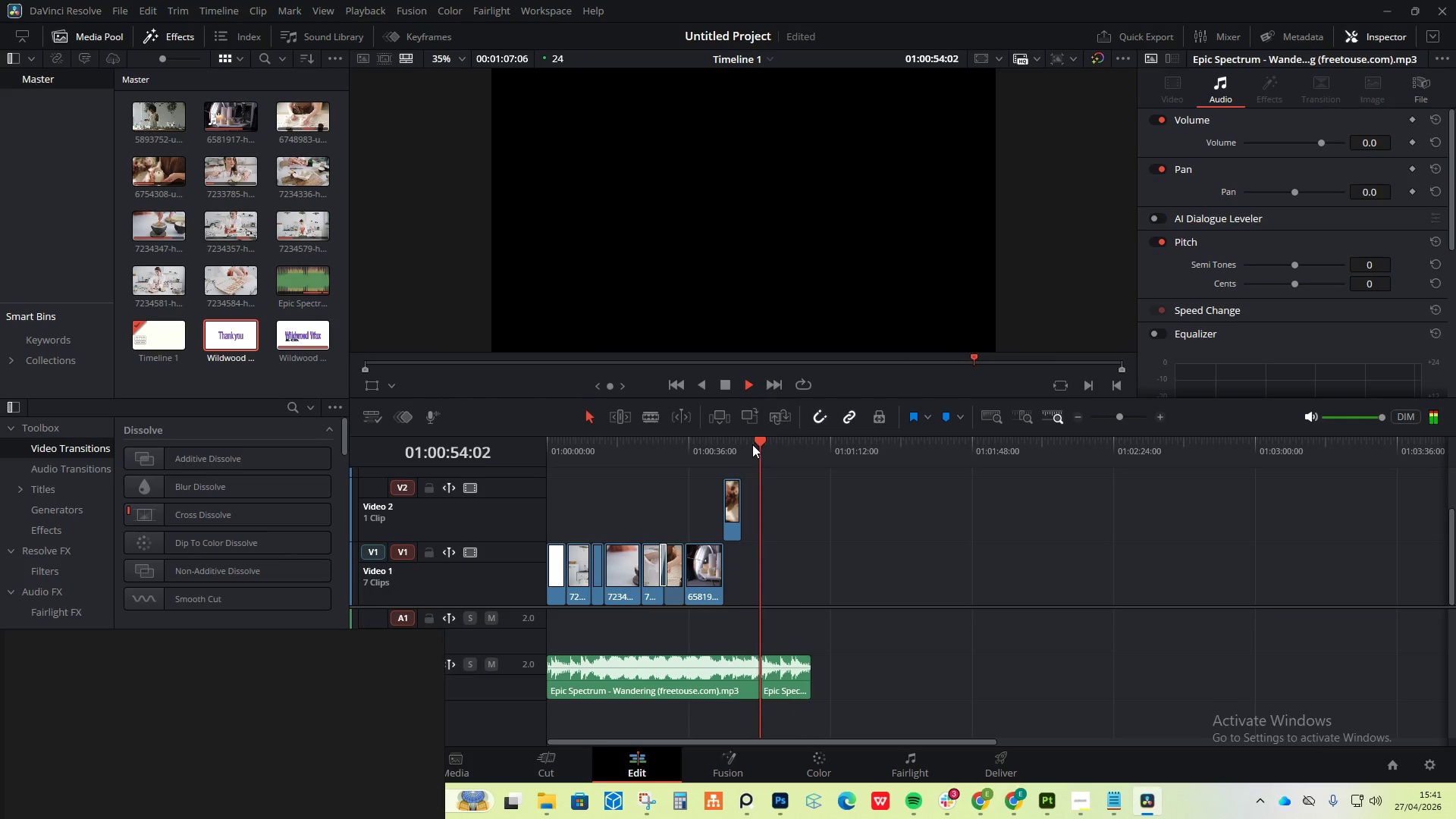 
left_click([752, 444])
 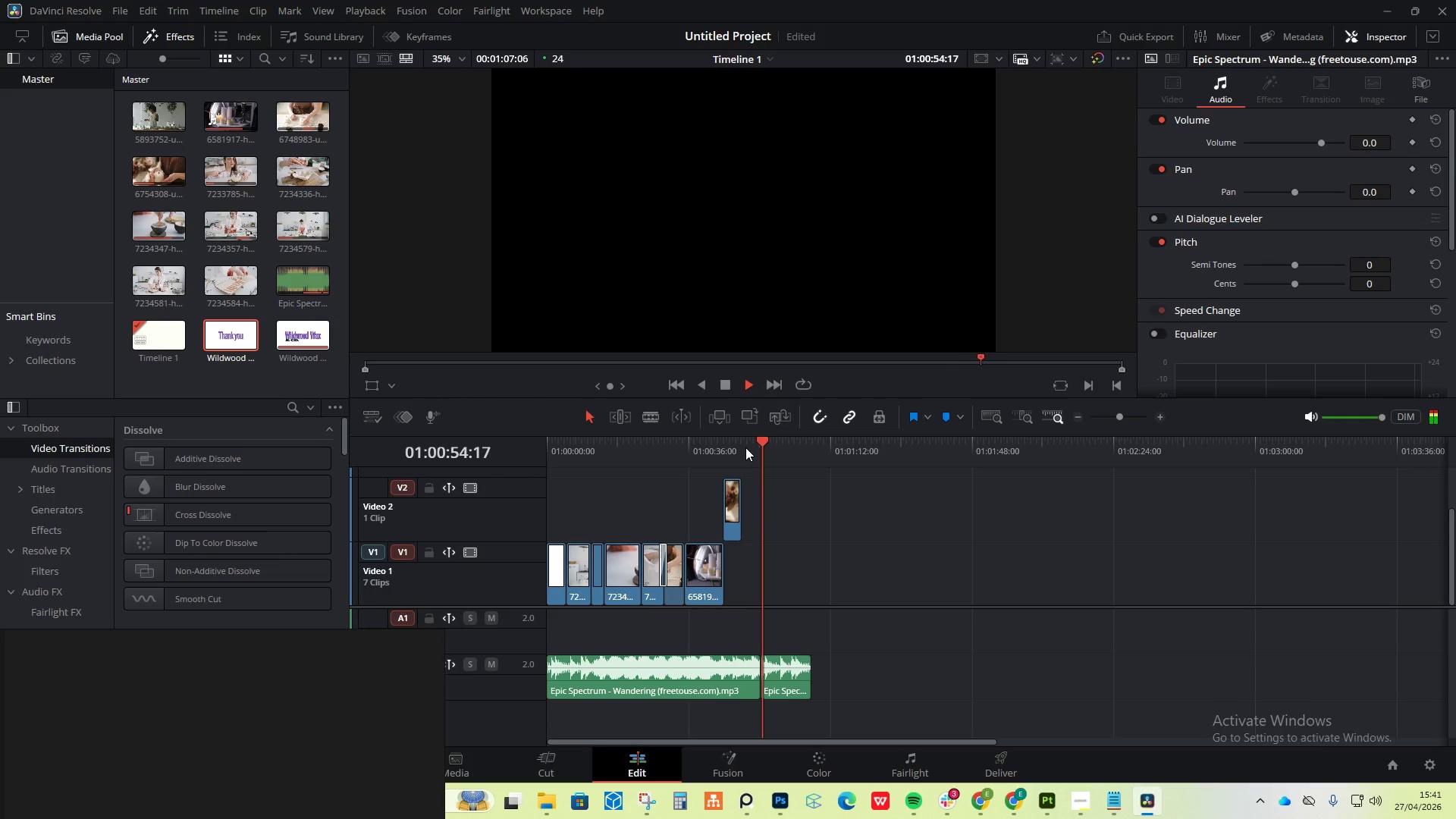 
key(Space)
 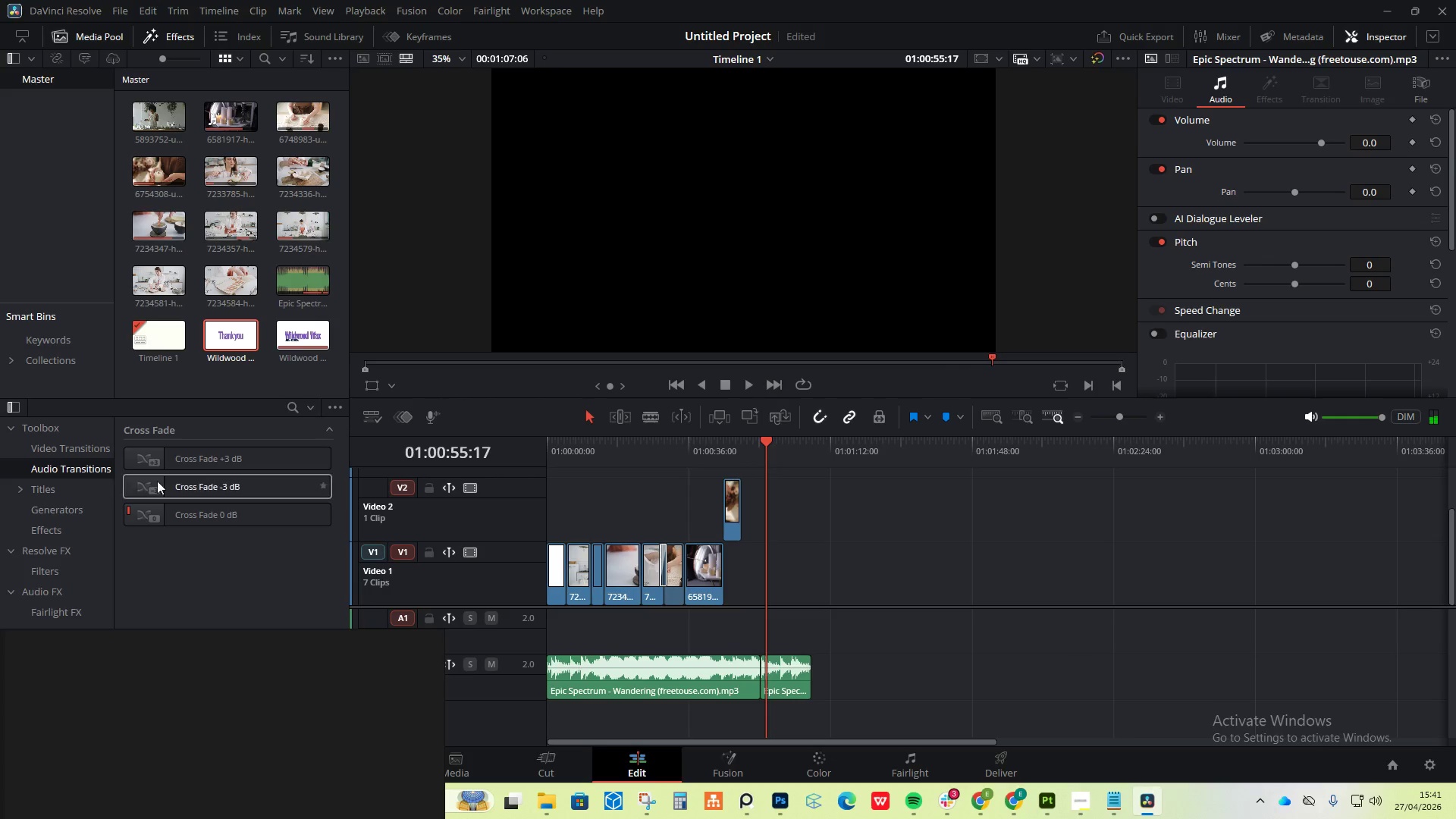 
left_click_drag(start_coordinate=[177, 466], to_coordinate=[762, 671])
 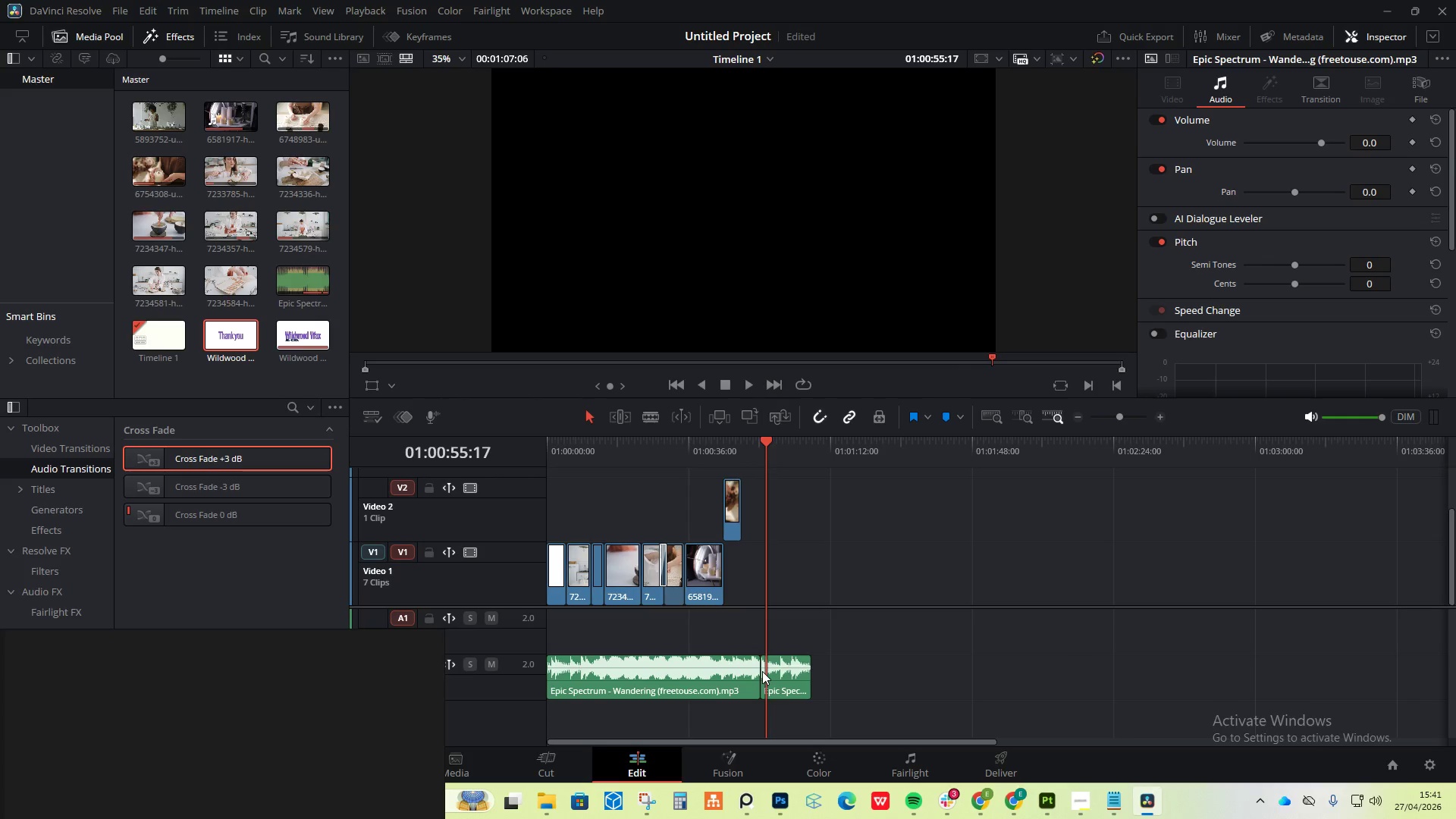 
hold_key(key=AltLeft, duration=1.25)
scroll: coordinate [762, 676], scroll_direction: up, amount: 7.0
 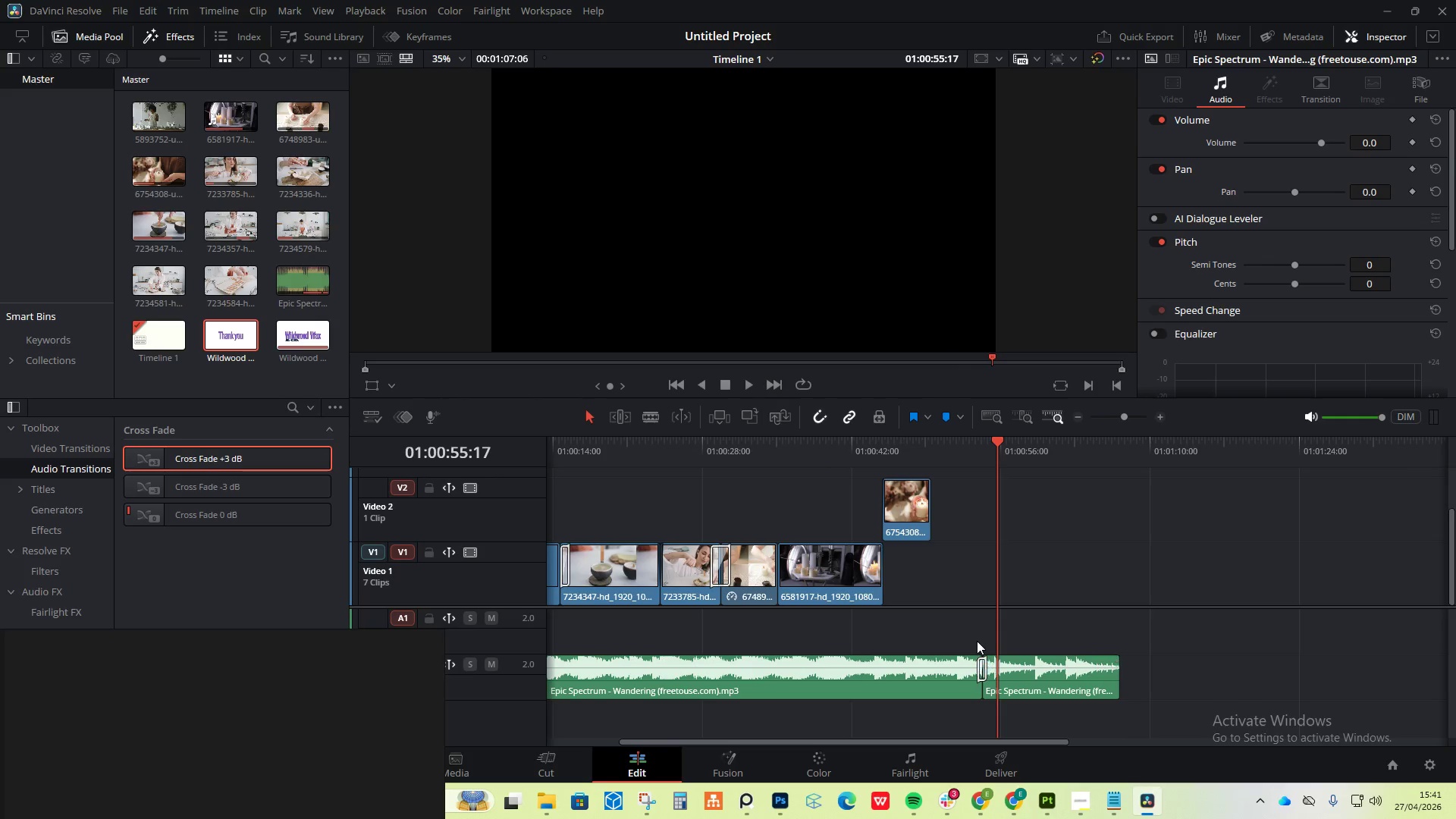 
left_click([974, 633])
 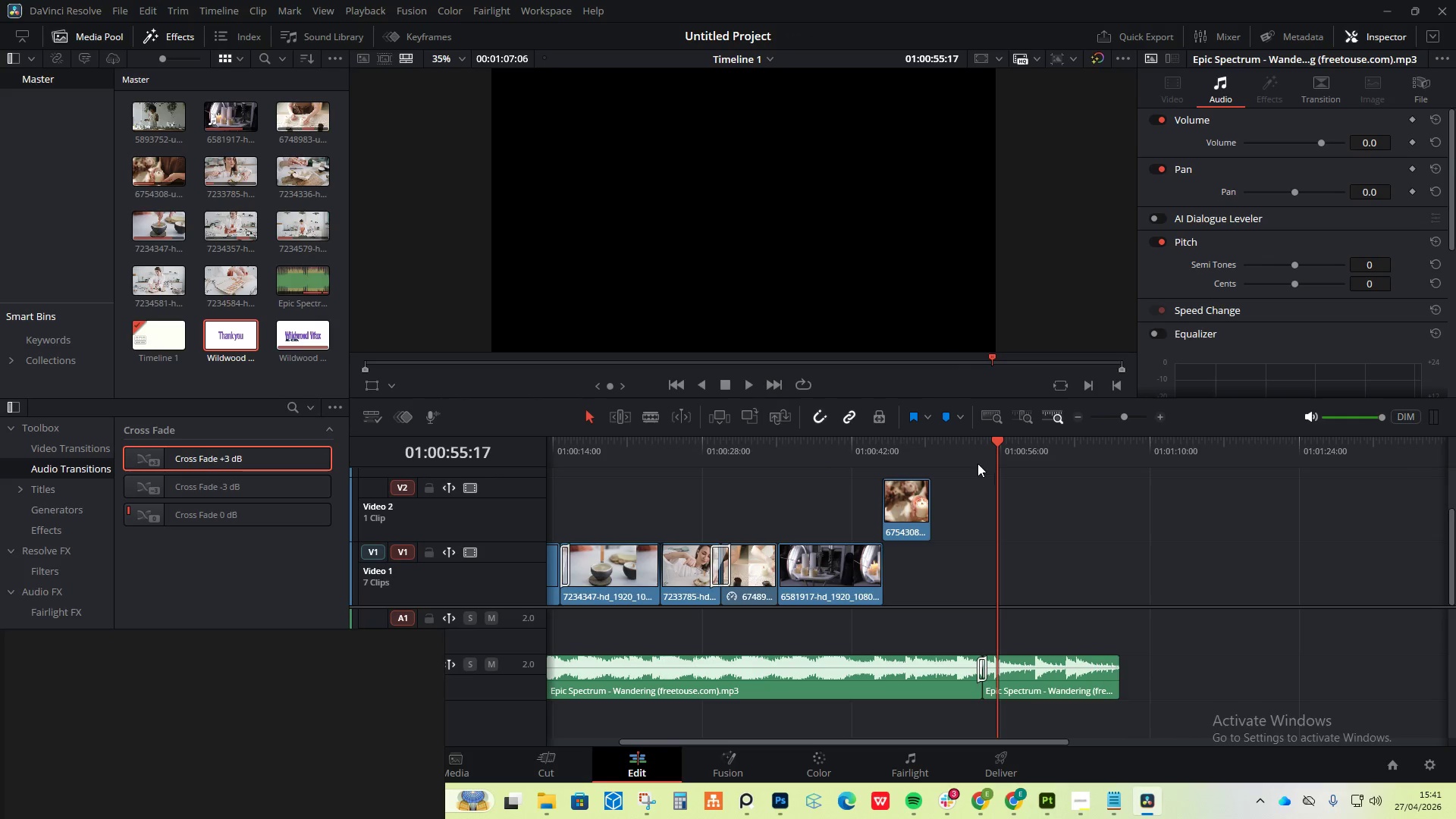 
left_click([979, 442])
 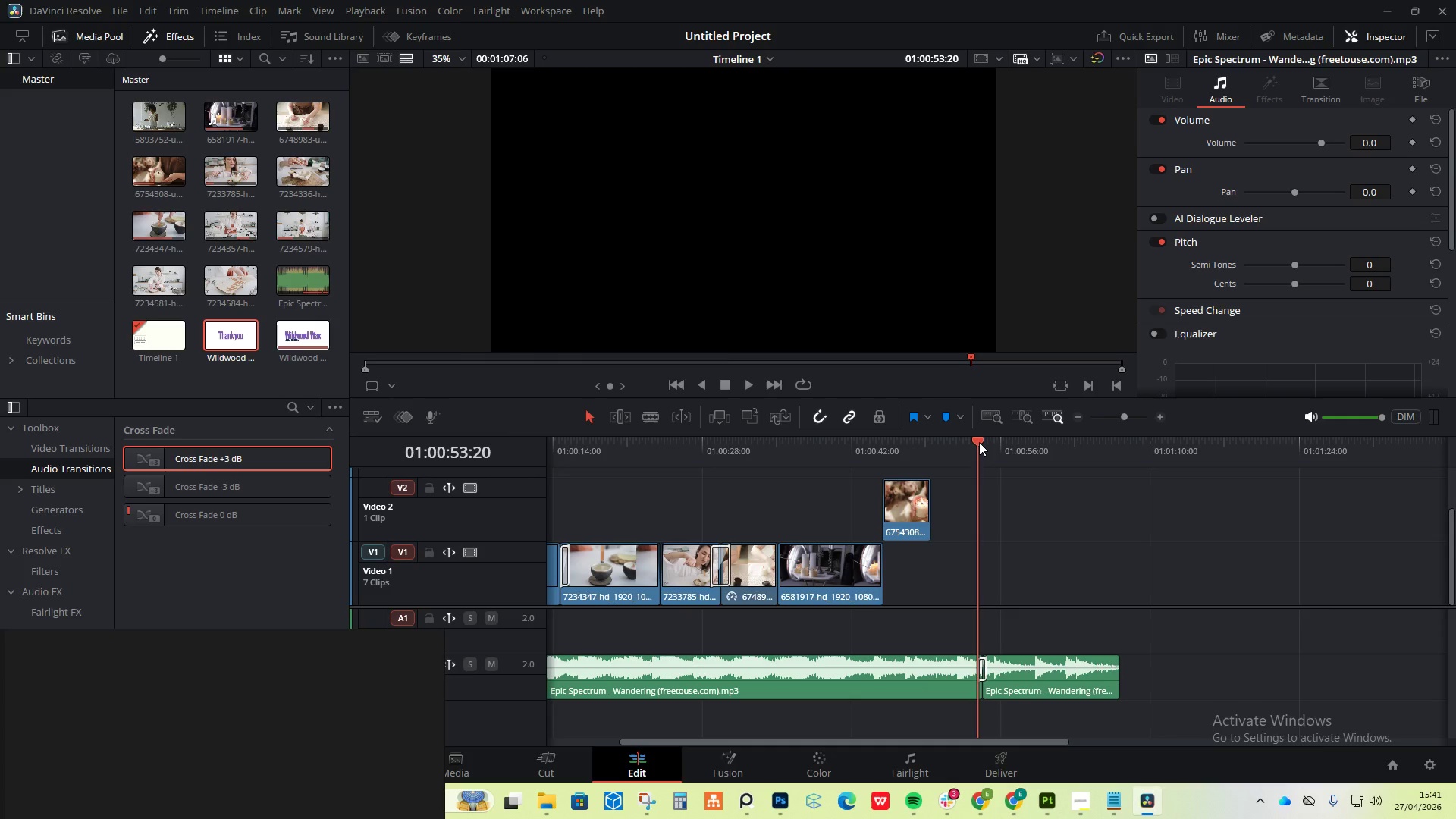 
key(Space)
 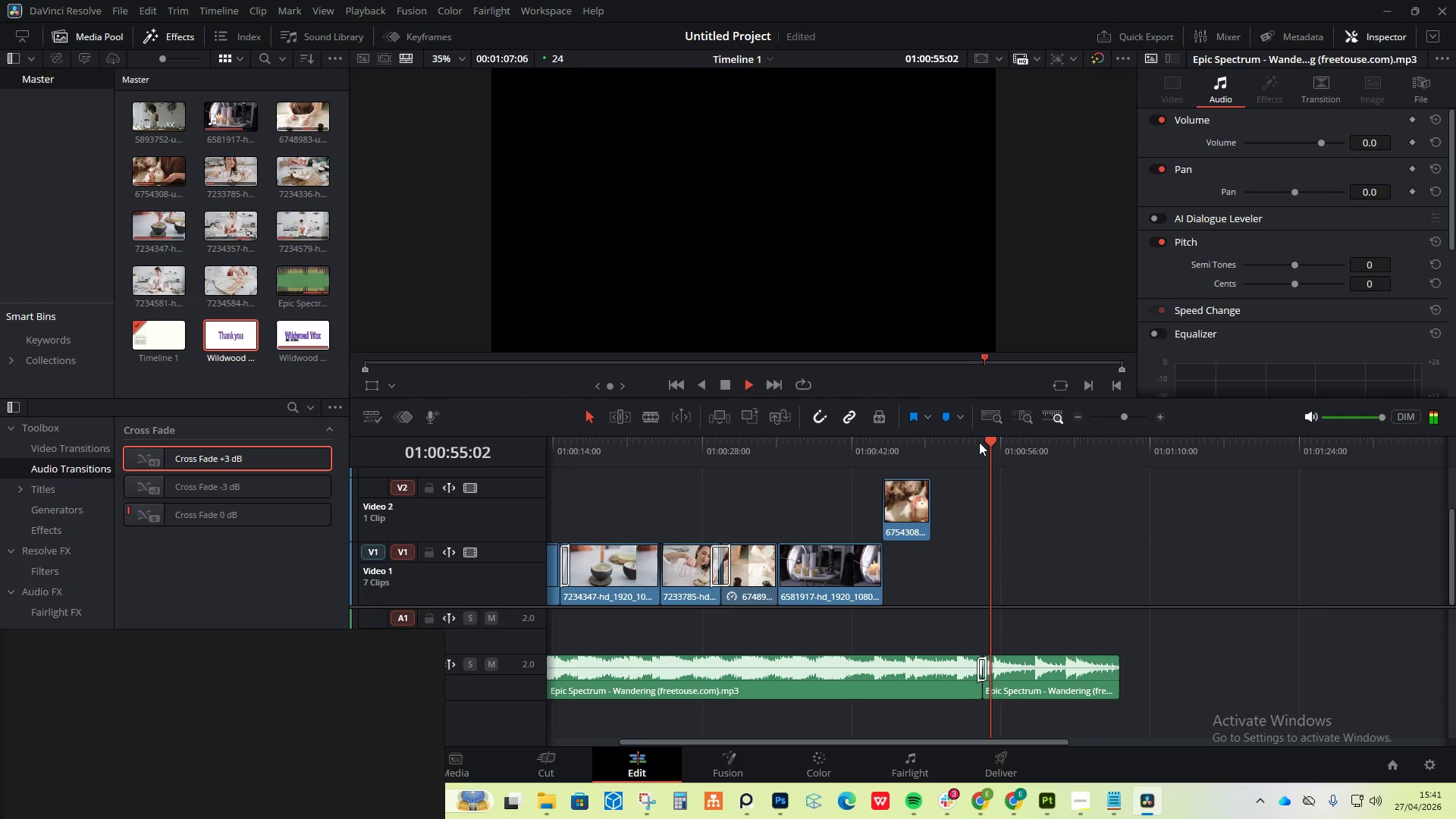 
left_click([956, 441])
 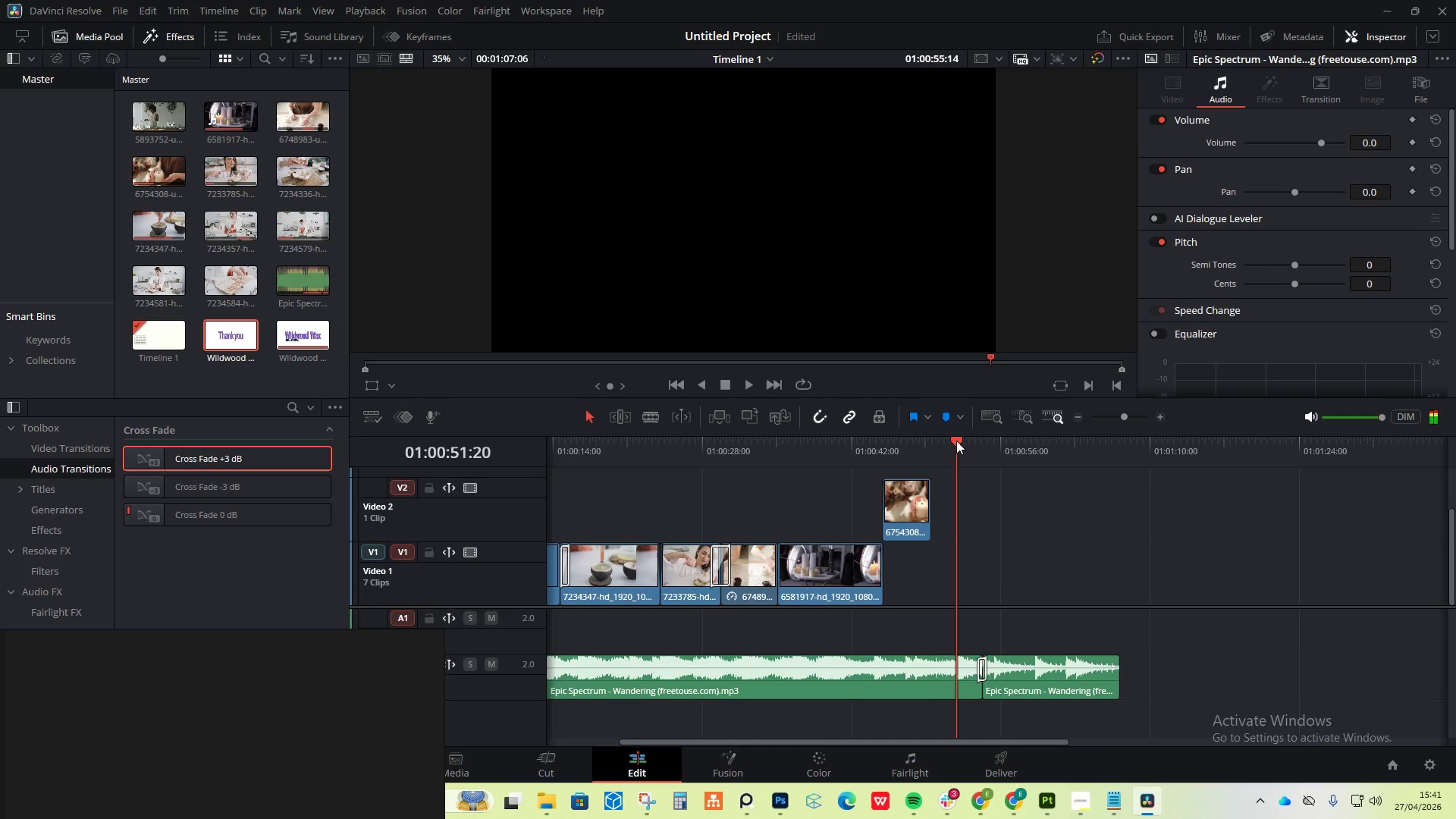 
key(Space)
 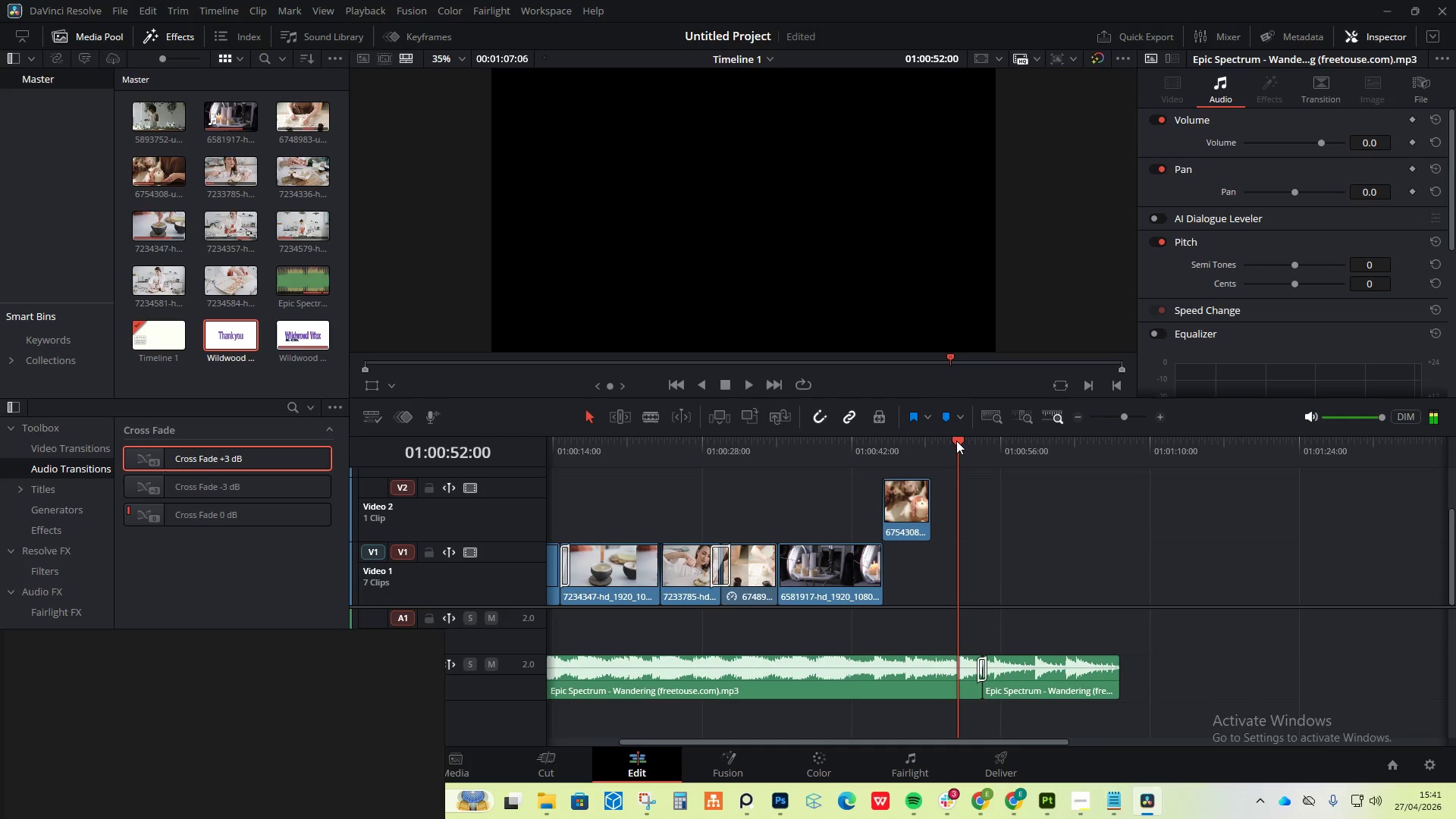 
key(Space)
 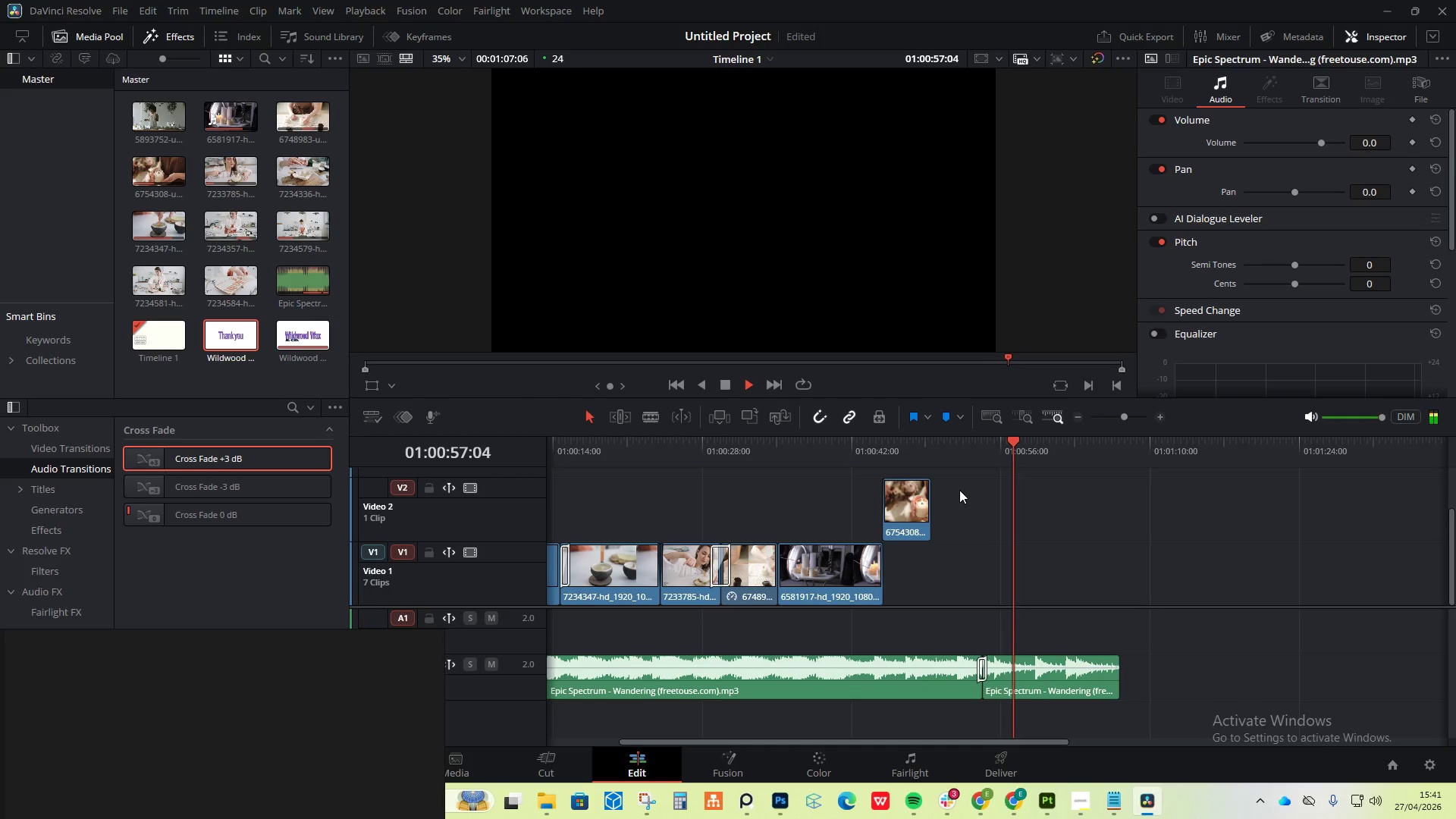 
wait(6.98)
 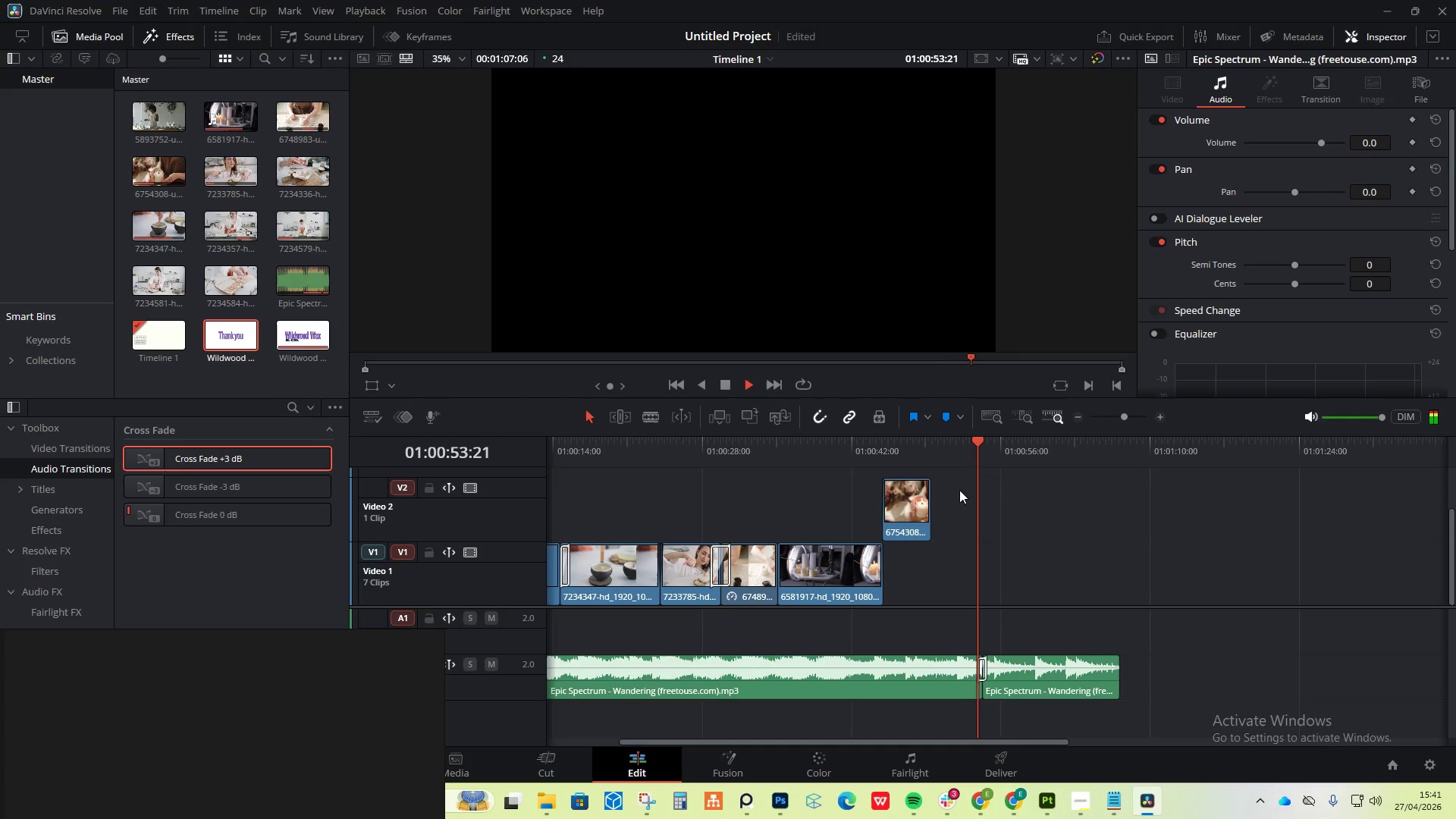 
key(Space)
 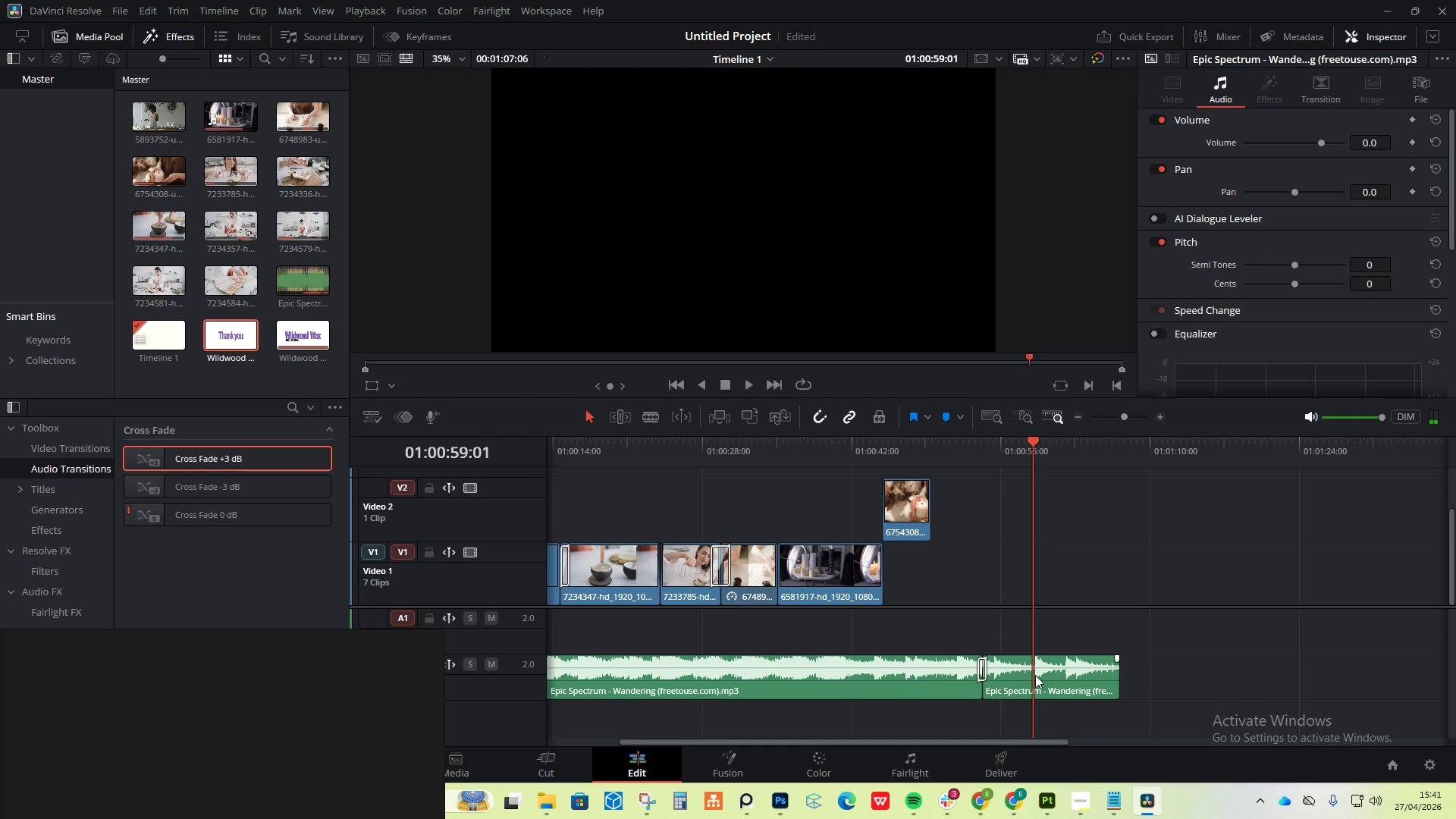 
left_click_drag(start_coordinate=[1228, 613], to_coordinate=[527, 715])
 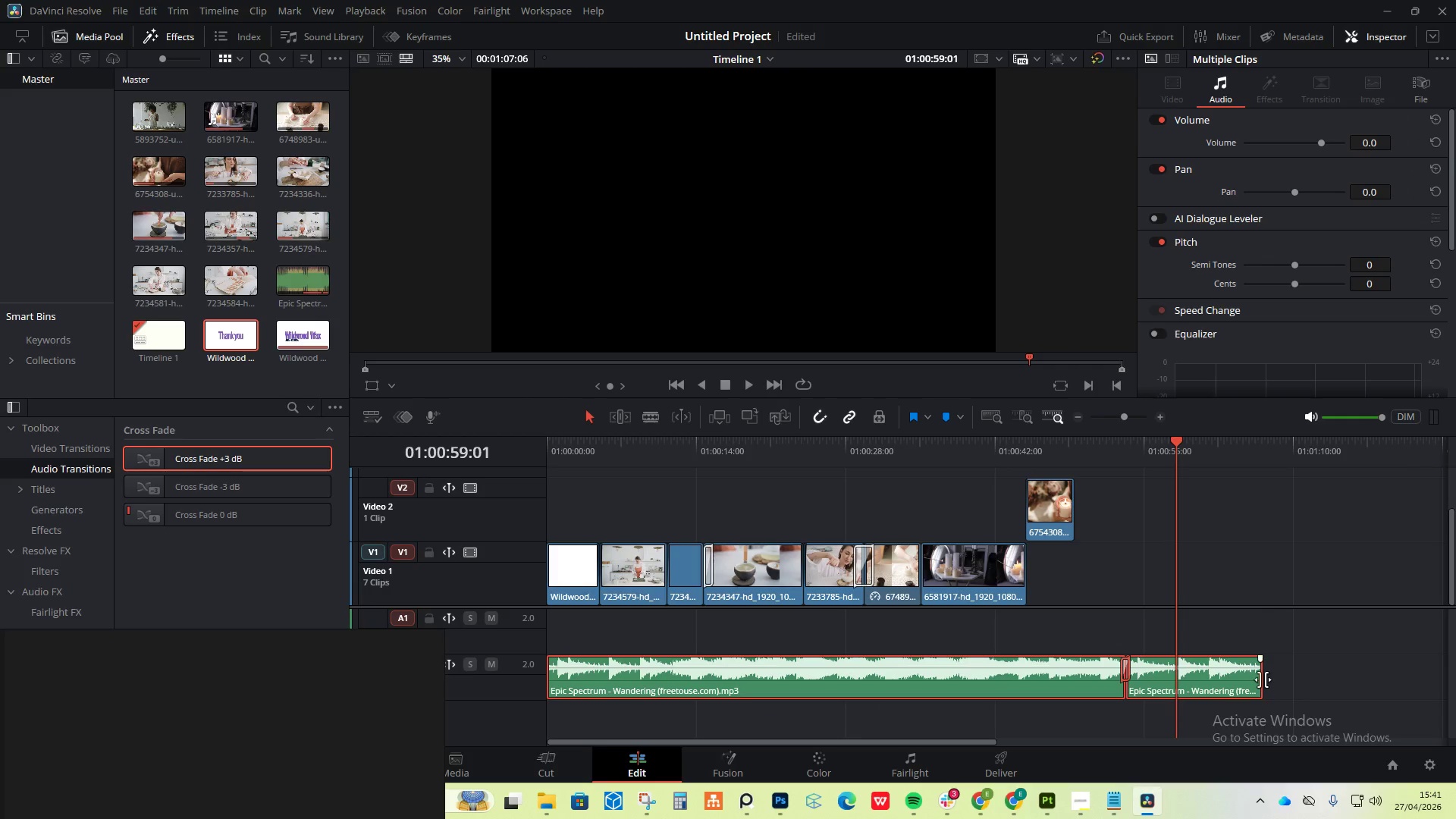 
left_click_drag(start_coordinate=[1263, 678], to_coordinate=[1197, 682])
 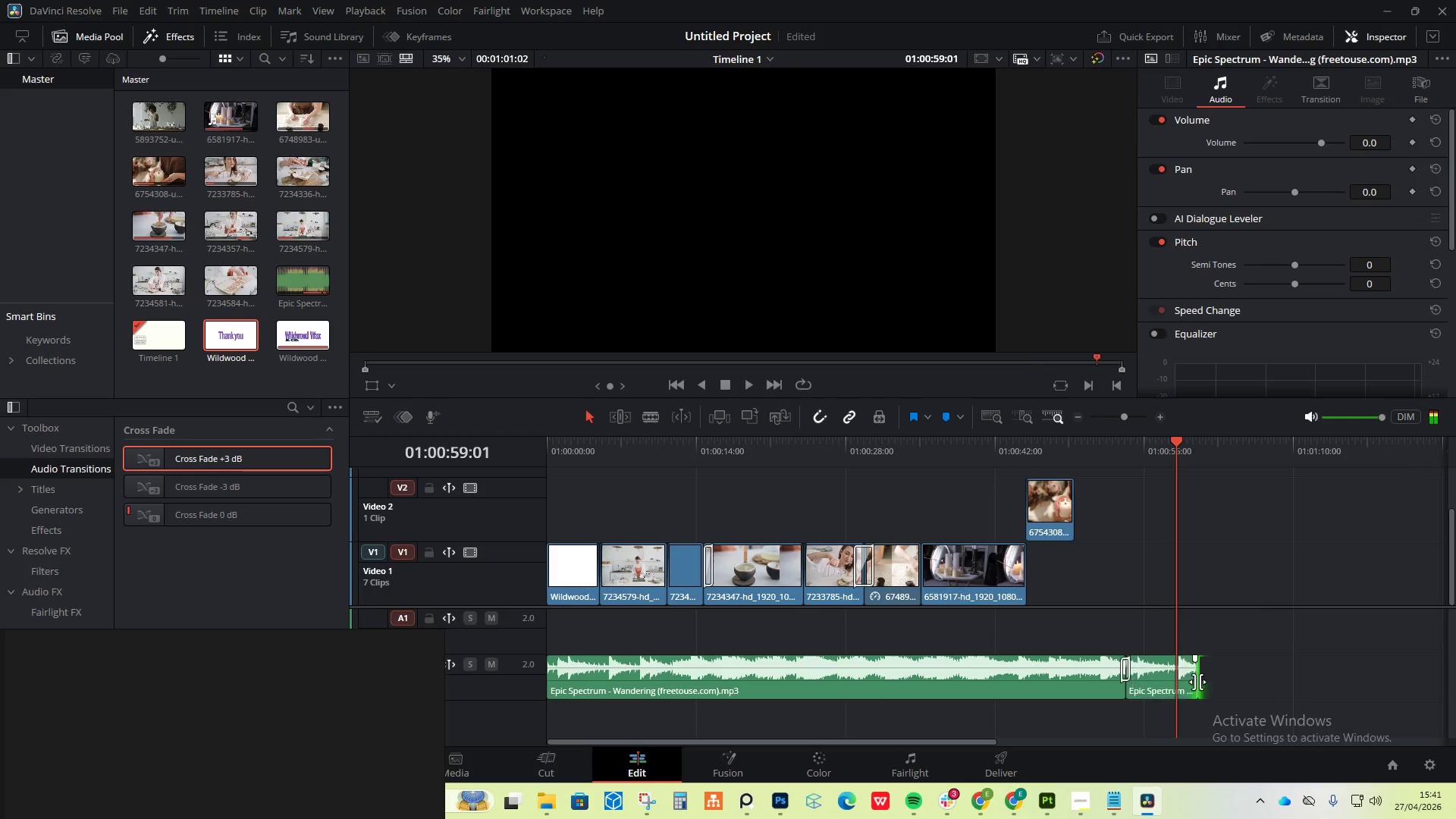 
key(Control+Z)
 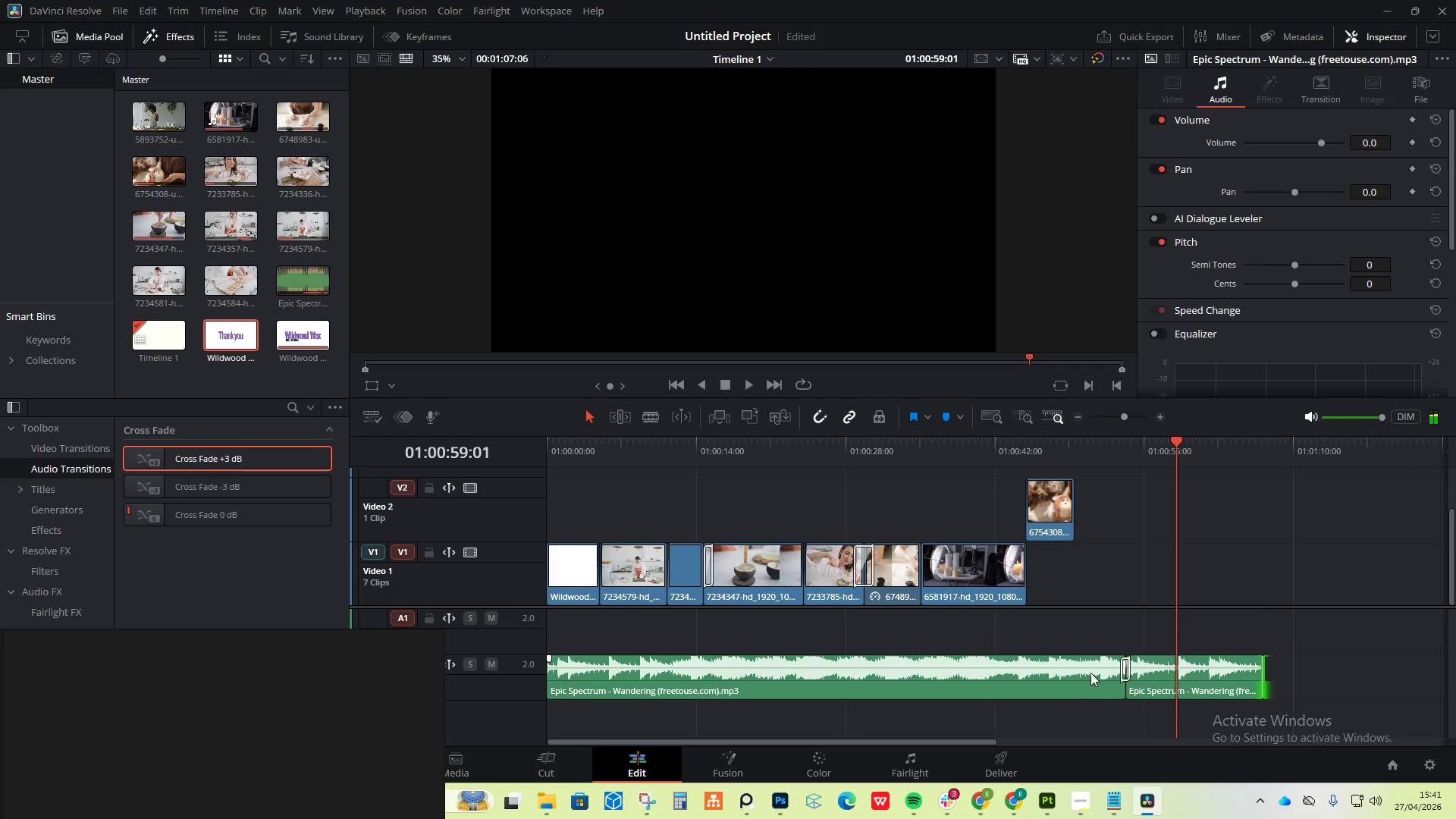 
left_click_drag(start_coordinate=[1455, 642], to_coordinate=[902, 718])
 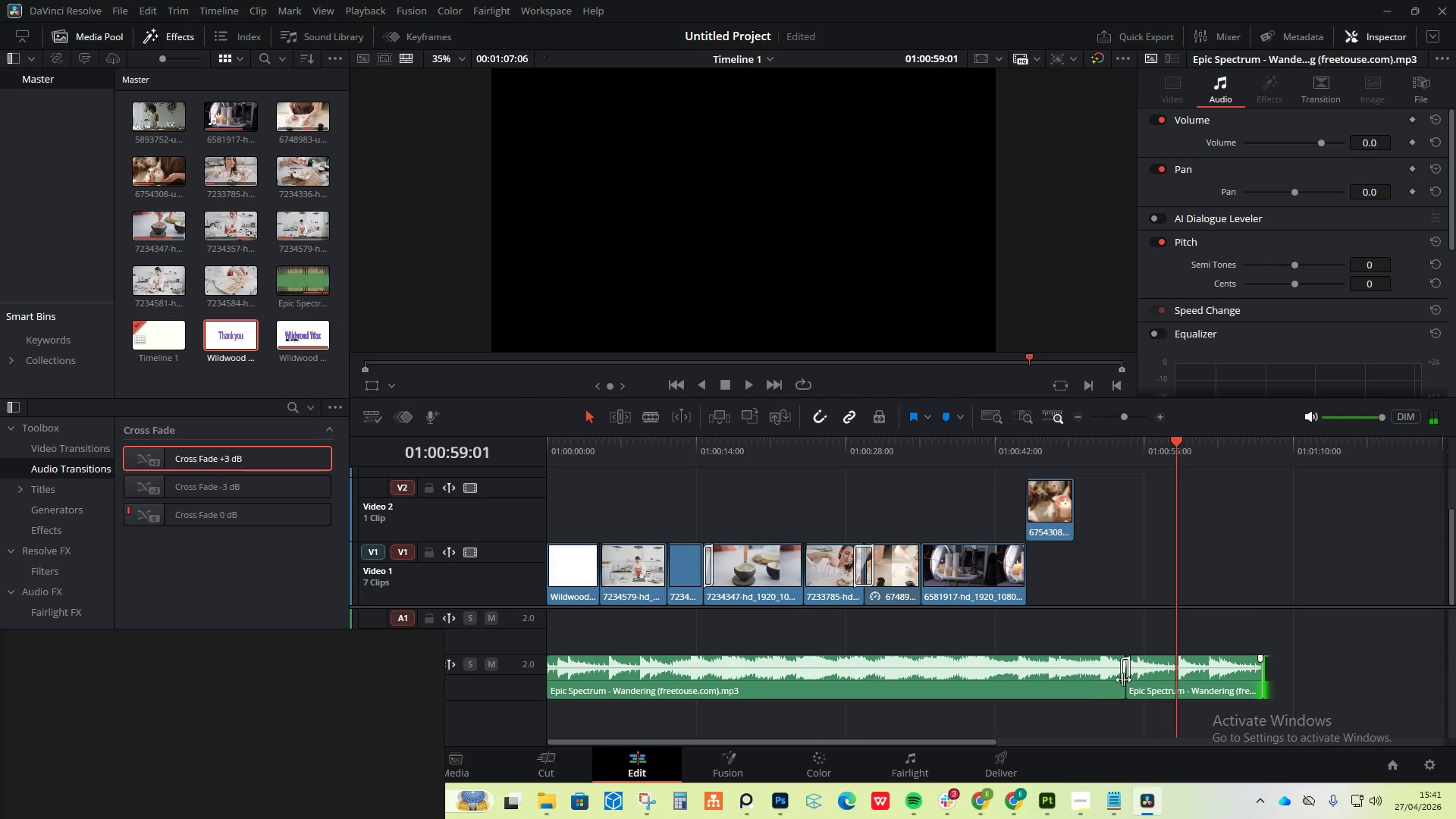 
left_click([1050, 679])
 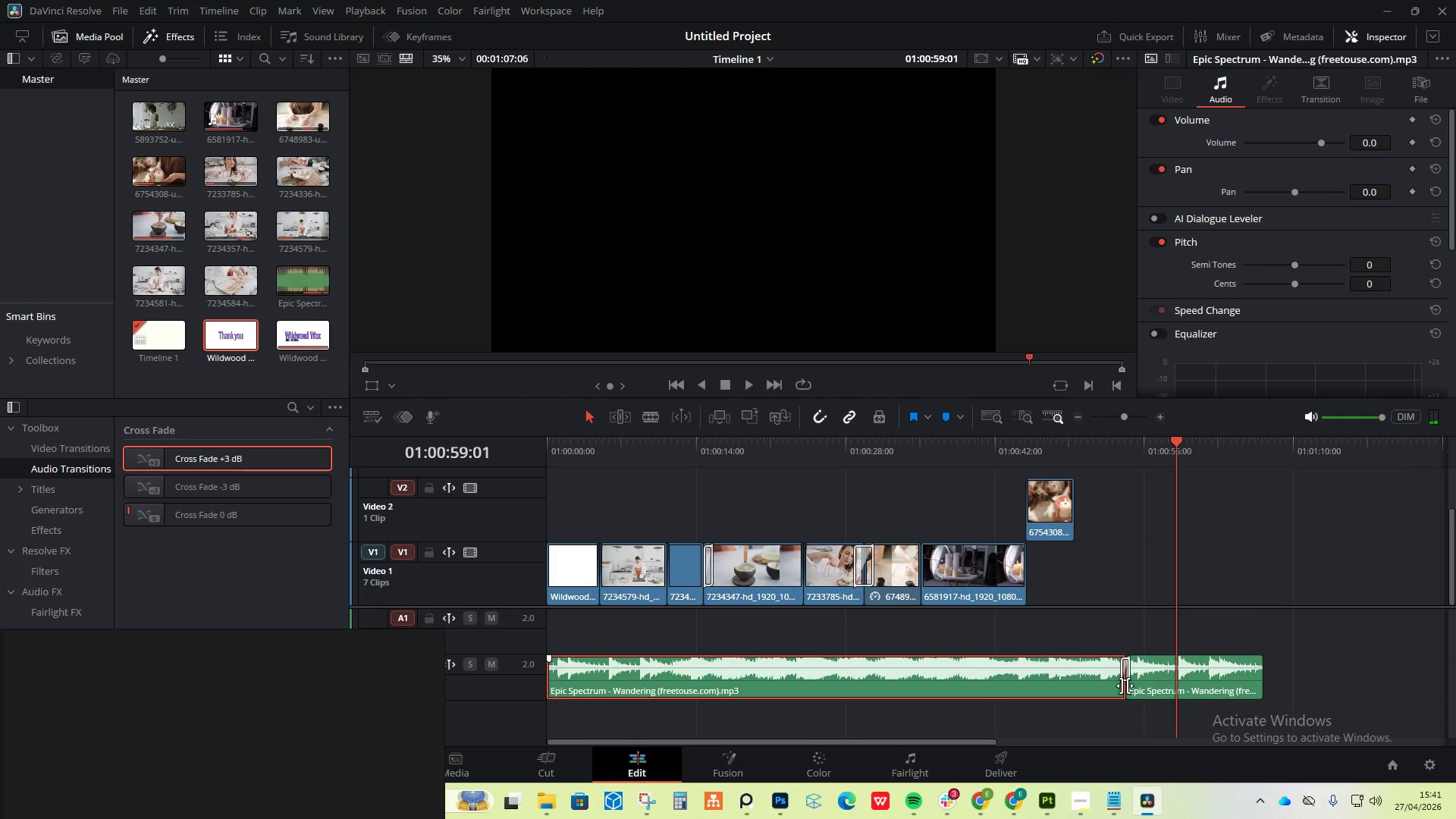 
left_click_drag(start_coordinate=[1125, 686], to_coordinate=[911, 682])
 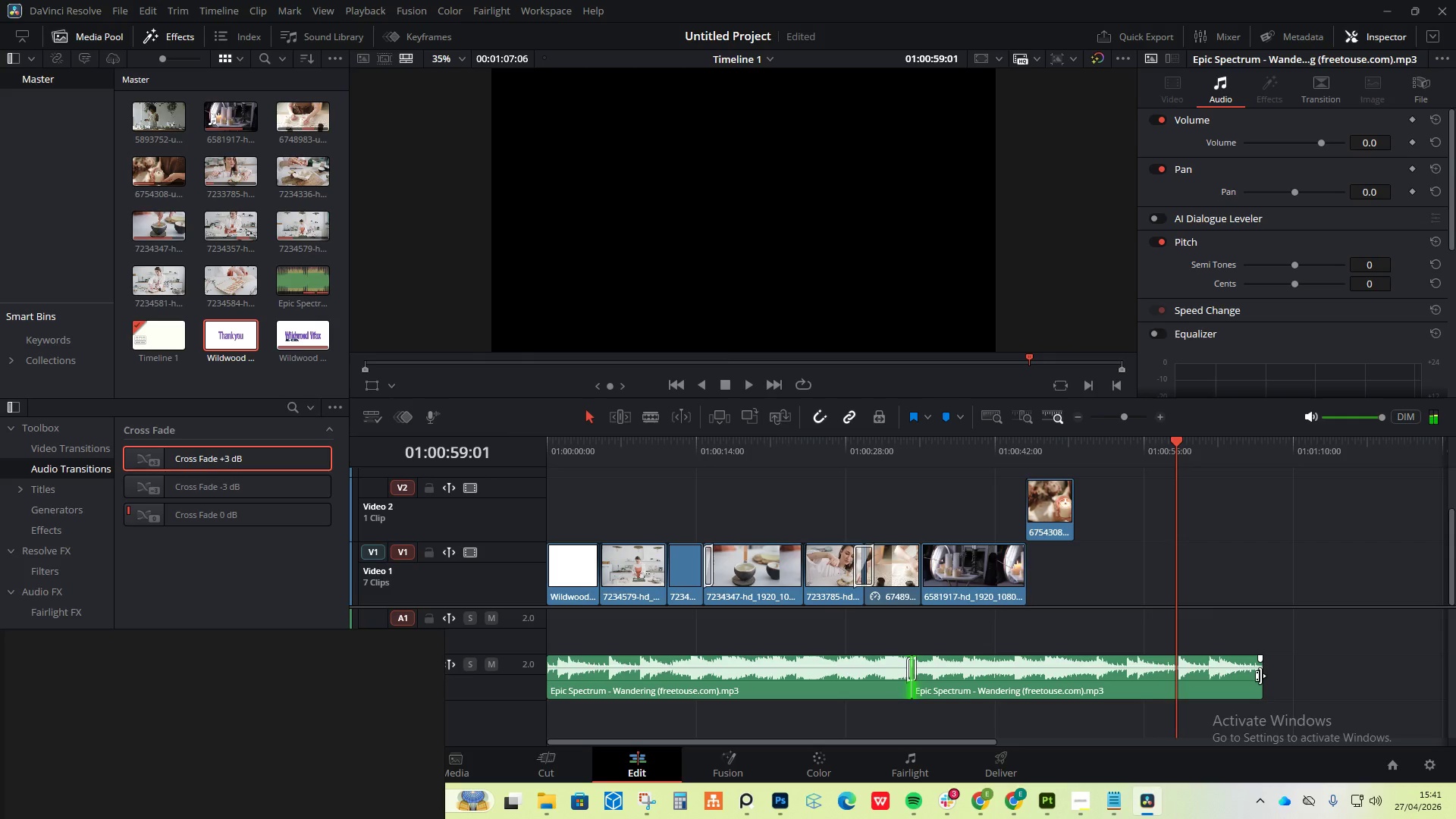 
left_click_drag(start_coordinate=[1260, 676], to_coordinate=[1096, 678])
 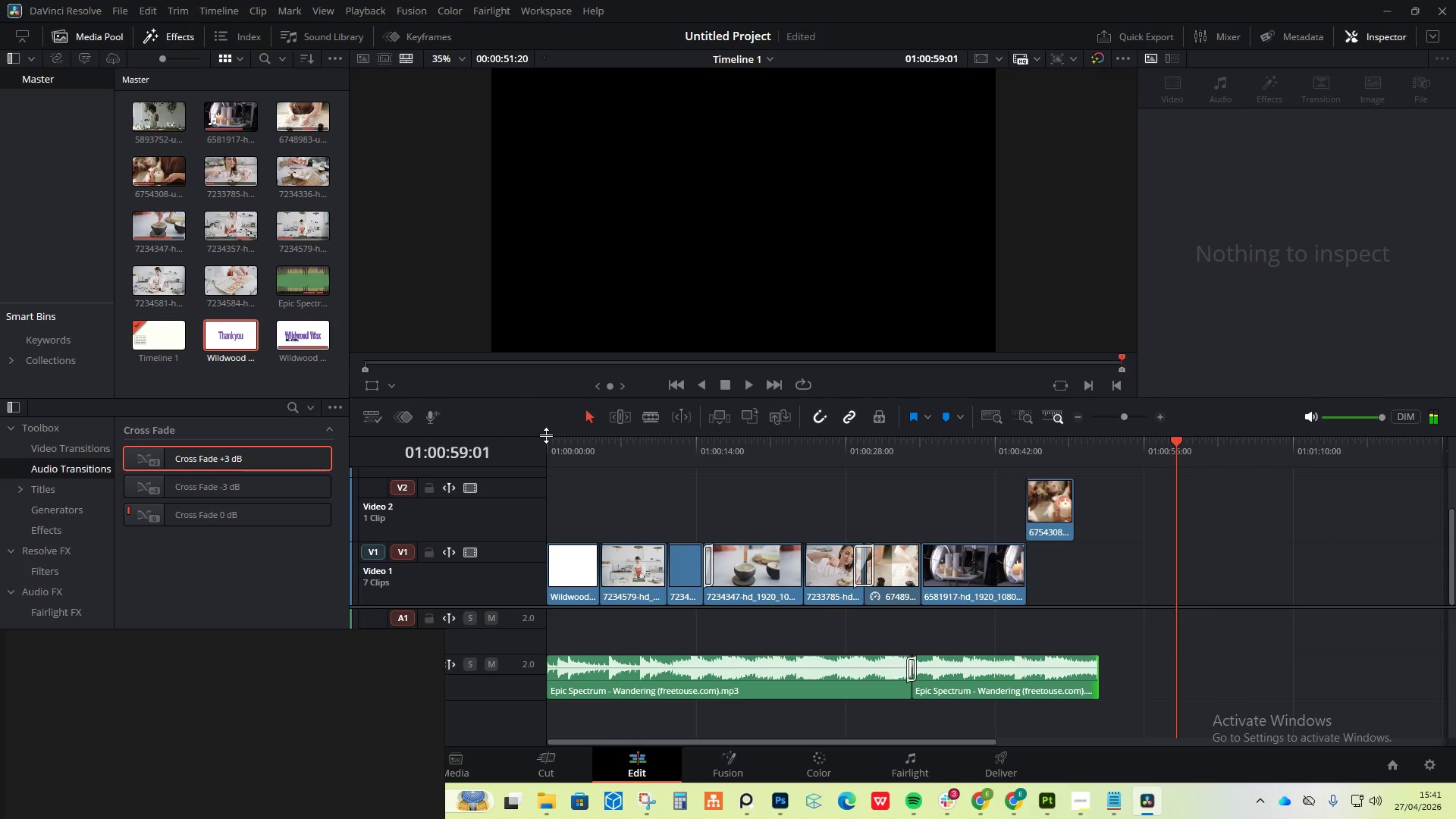 
double_click([555, 441])
 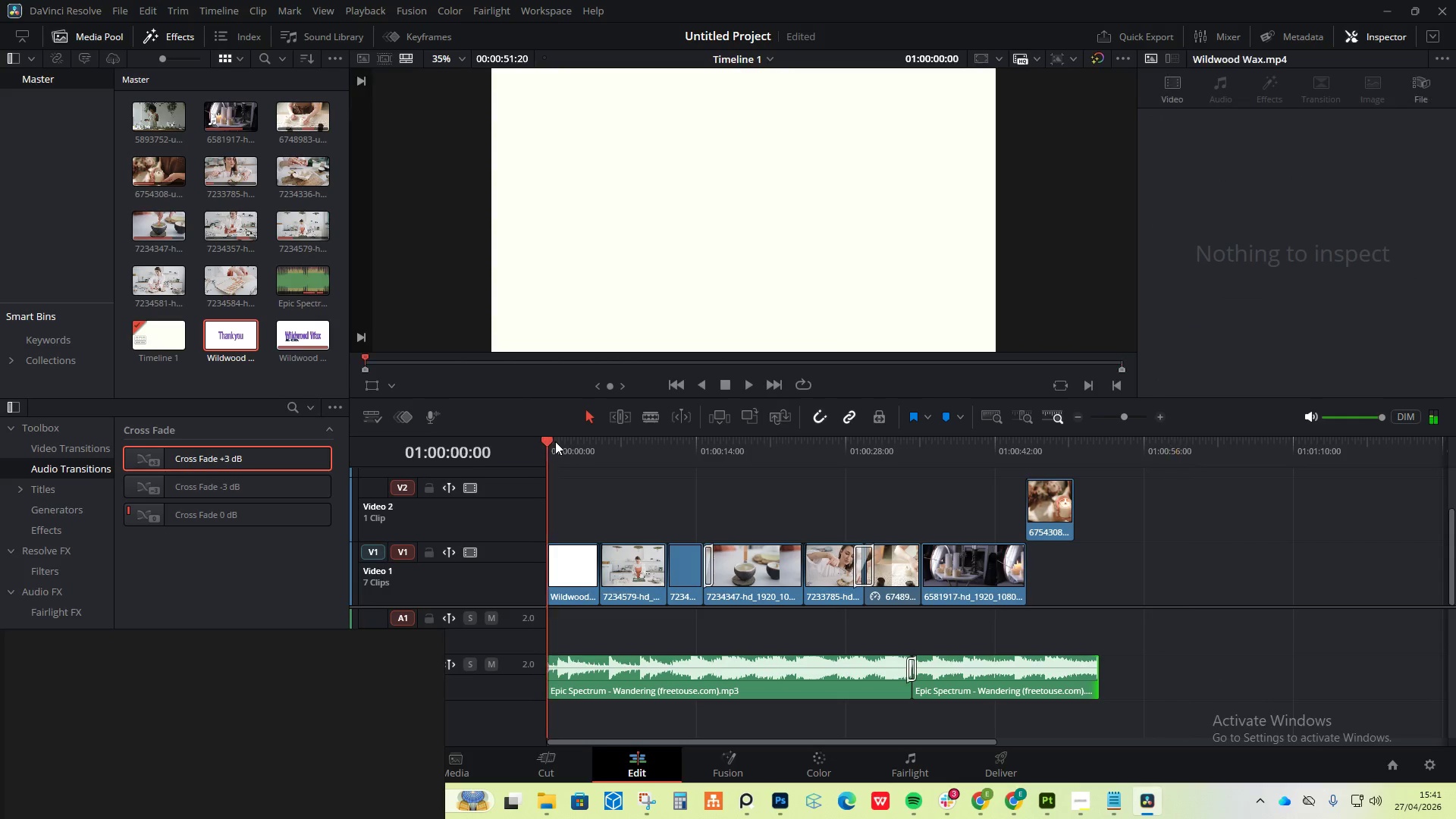 
key(Space)
 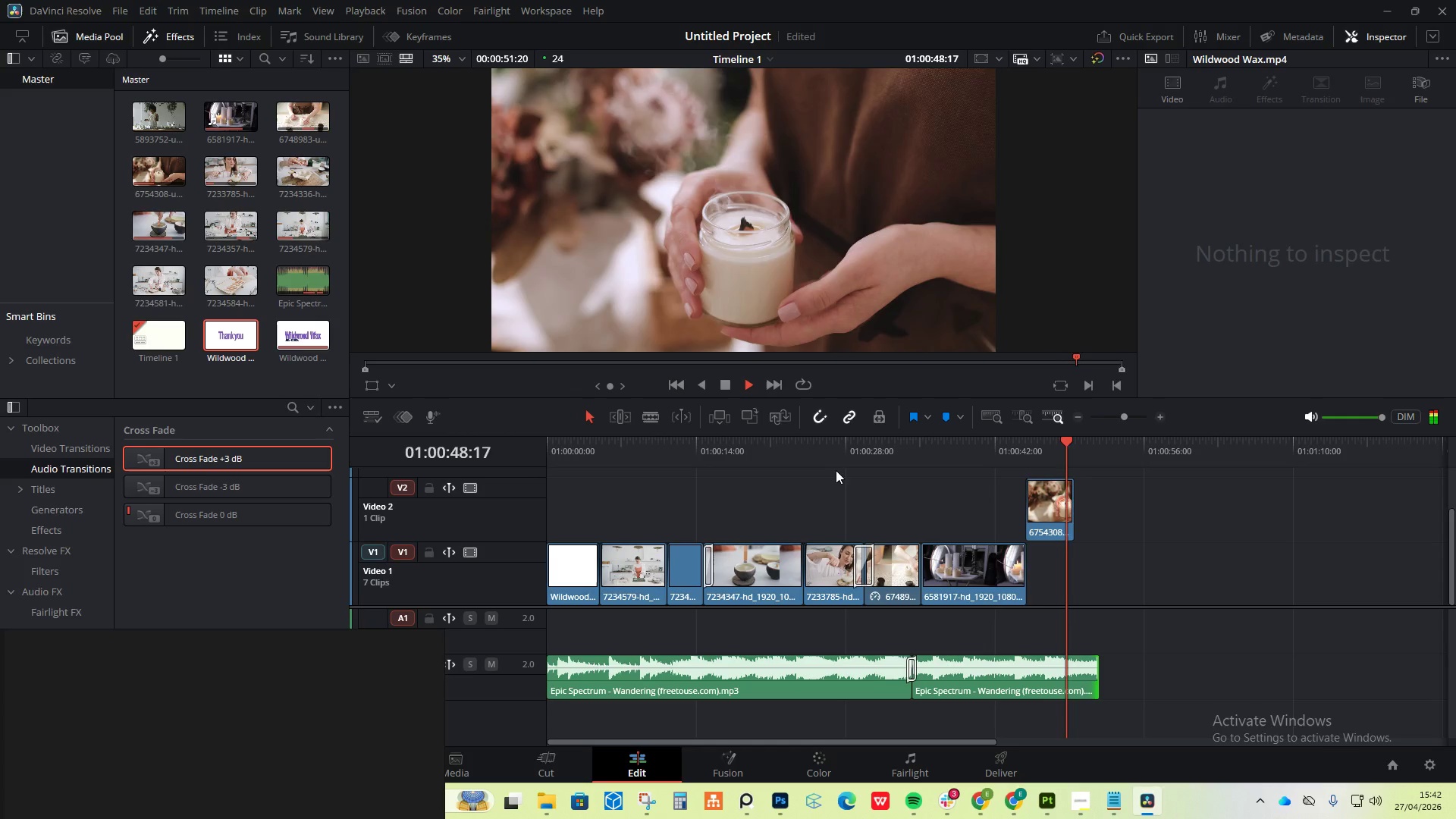 
wait(53.8)
 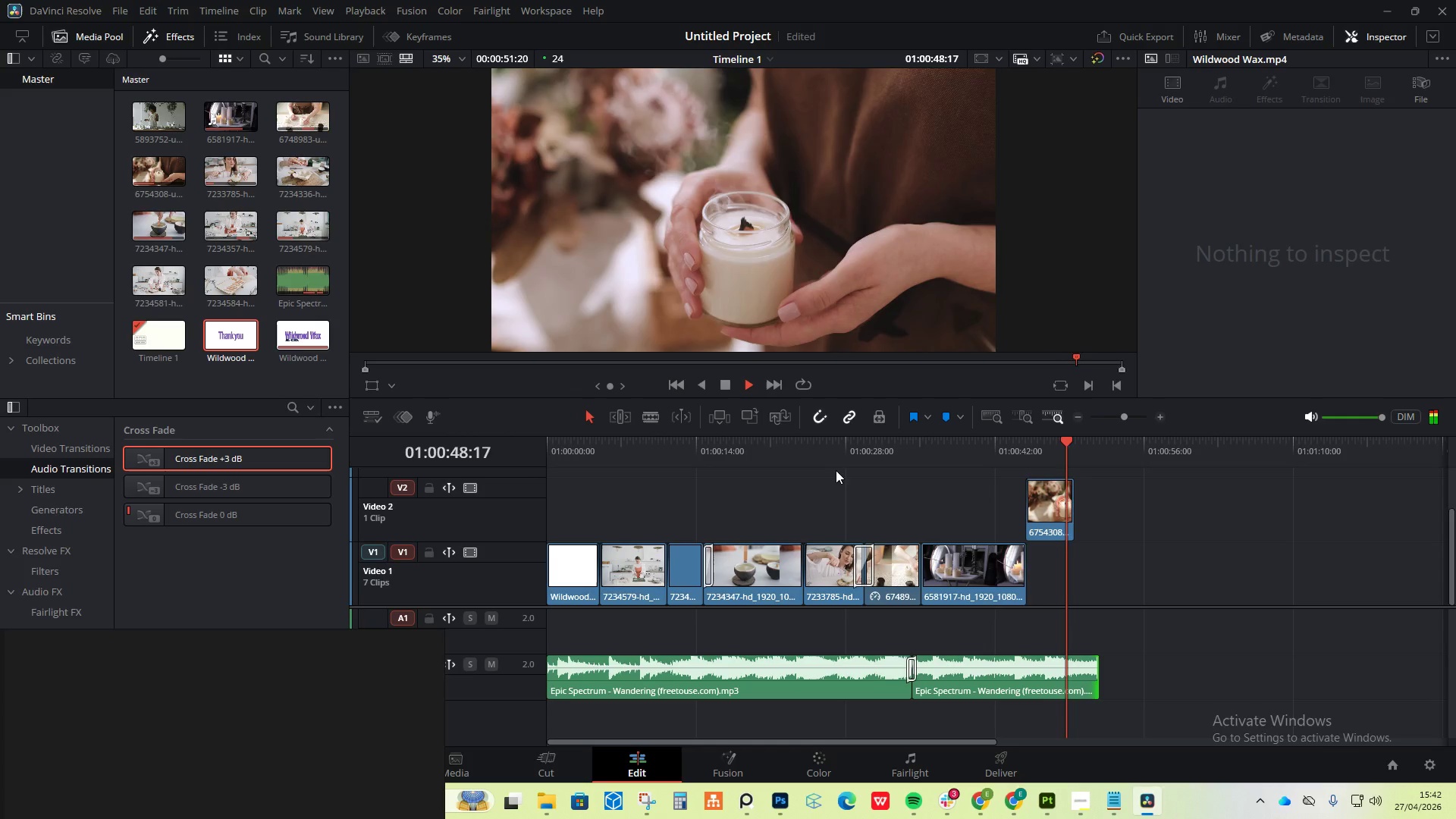 
left_click_drag(start_coordinate=[1099, 670], to_coordinate=[1347, 659])
 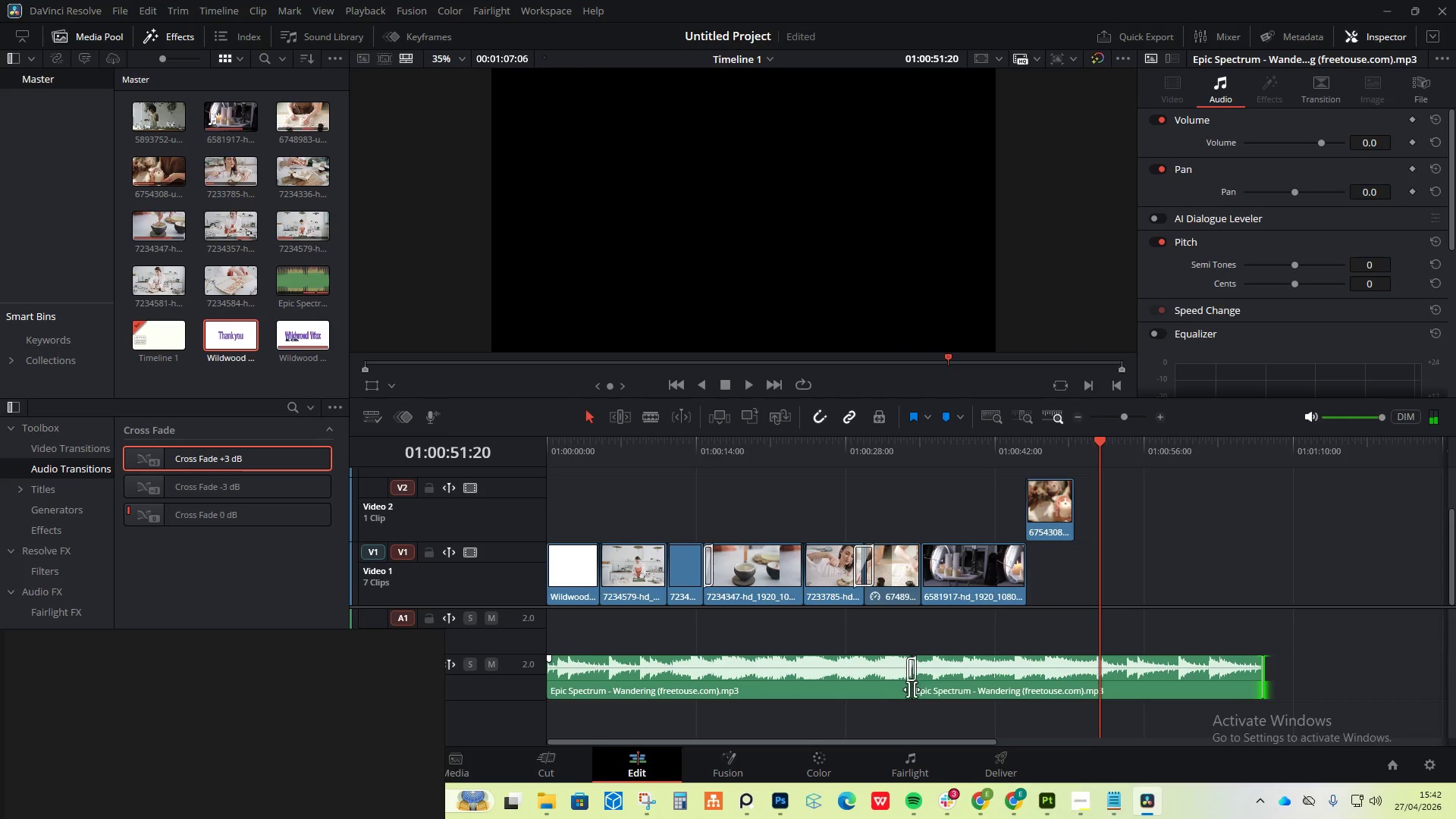 
left_click_drag(start_coordinate=[912, 689], to_coordinate=[918, 692])
 